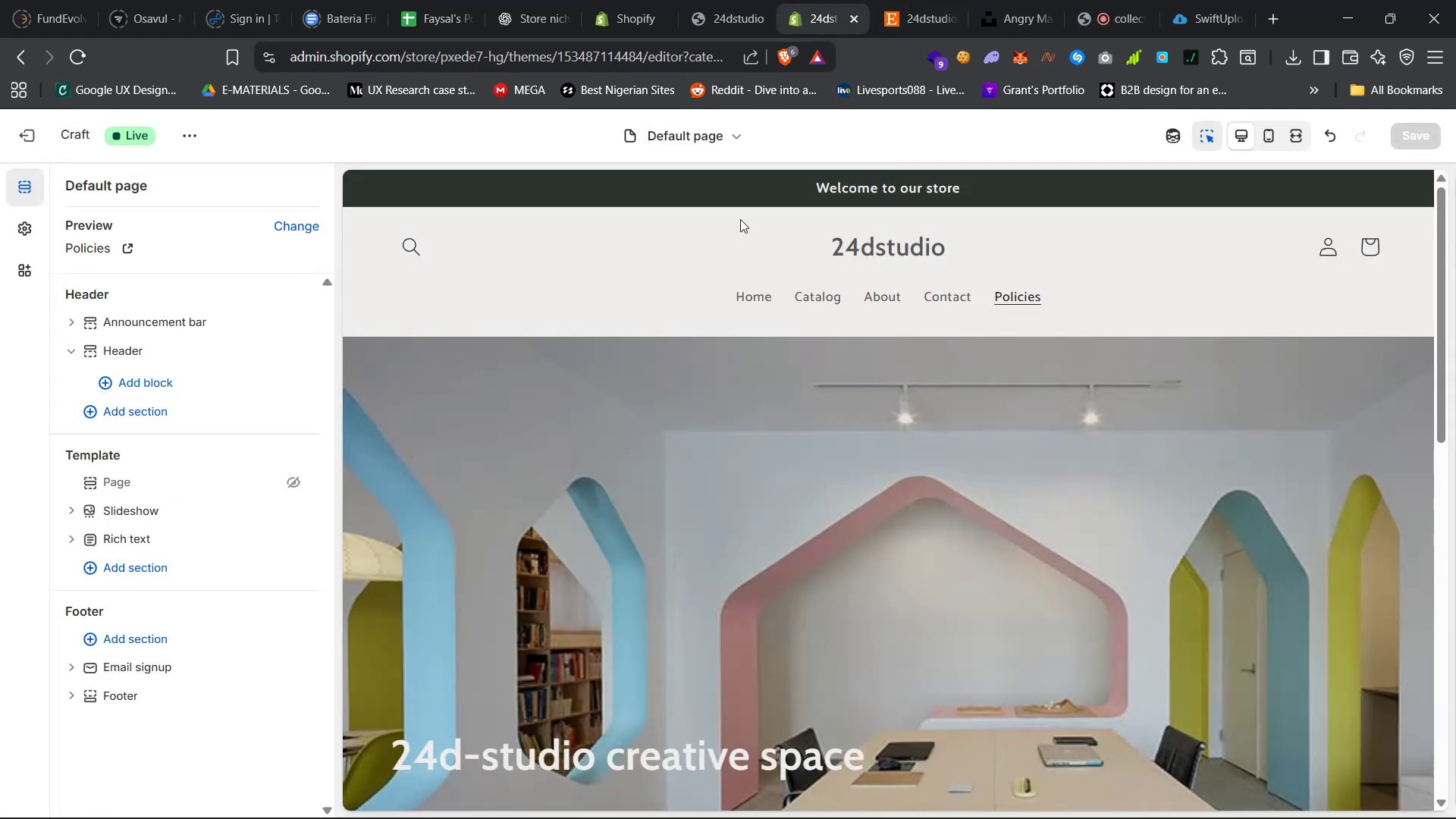 
scroll: coordinate [801, 527], scroll_direction: down, amount: 2.0
 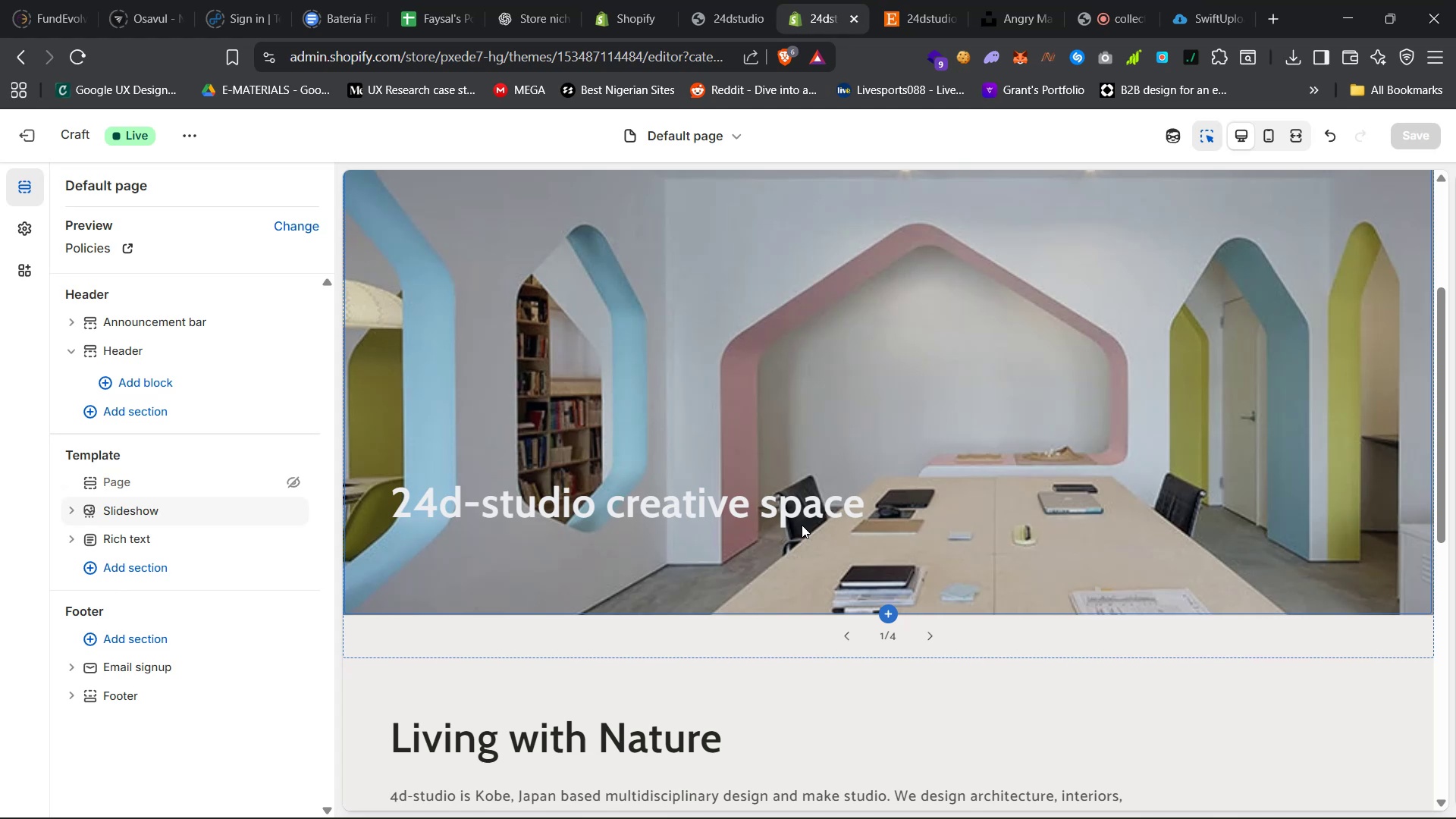 
wait(62.66)
 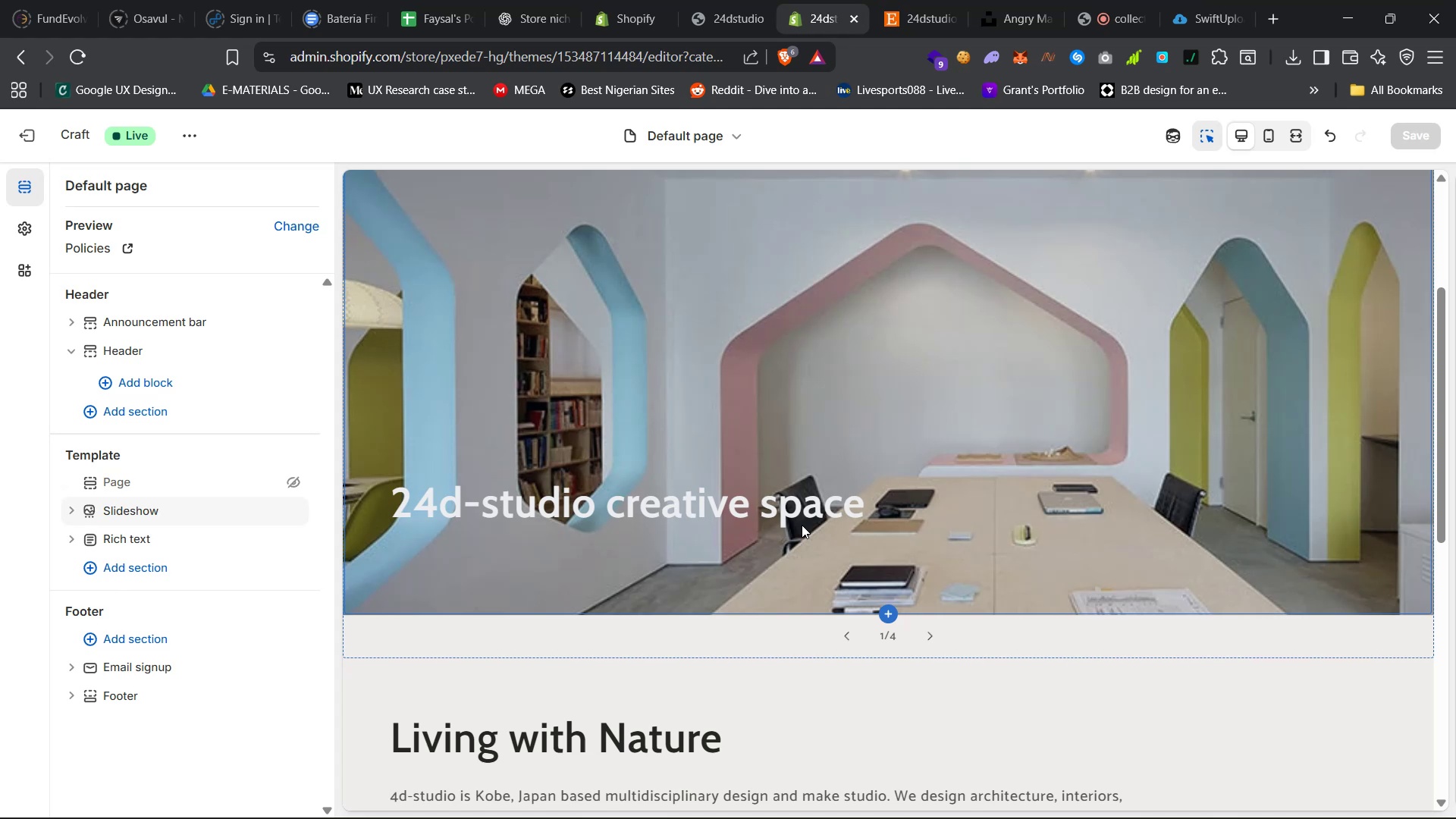 
scroll: coordinate [809, 531], scroll_direction: up, amount: 6.0
 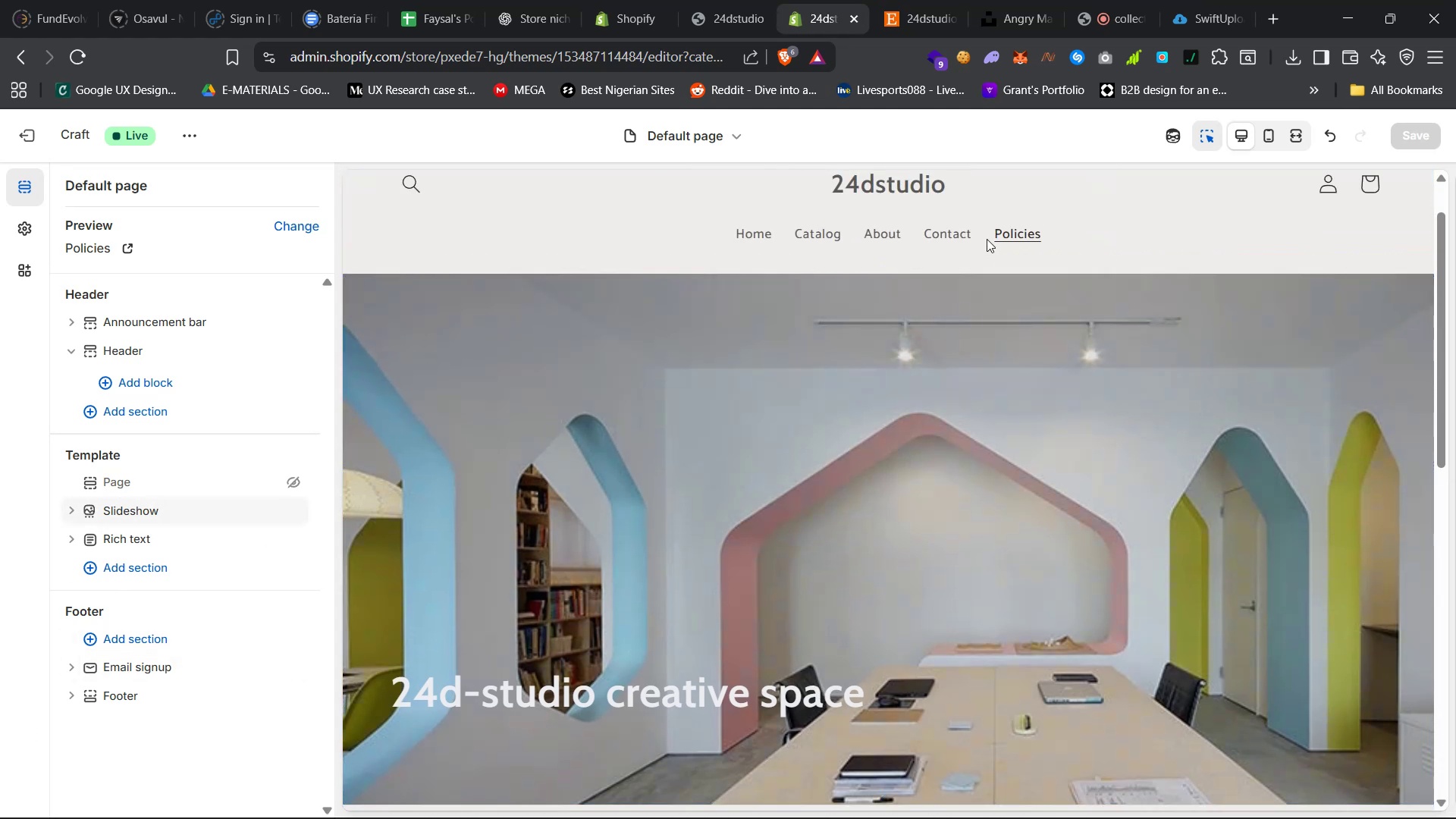 
scroll: coordinate [969, 413], scroll_direction: down, amount: 10.0
 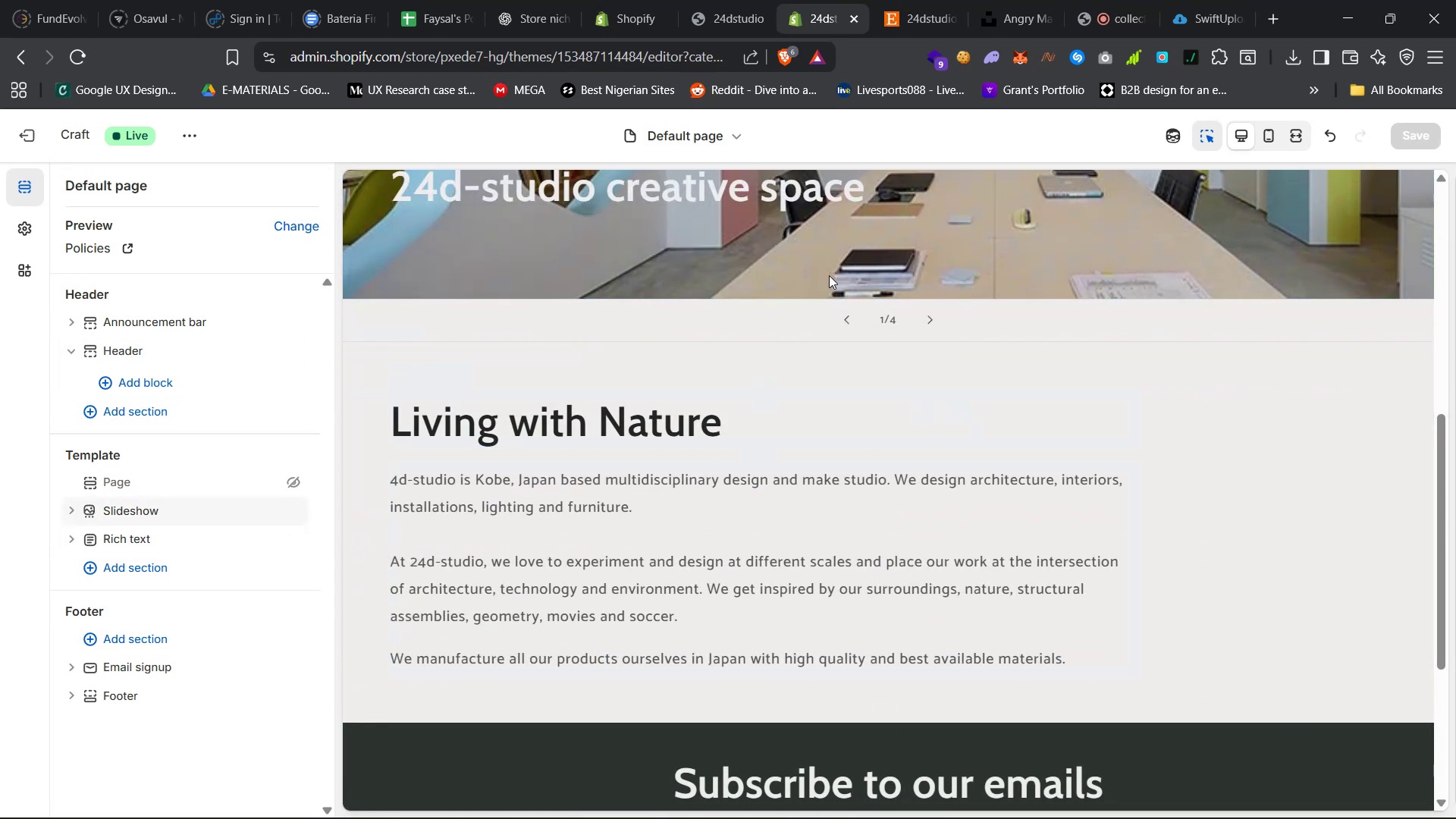 
left_click([902, 0])
 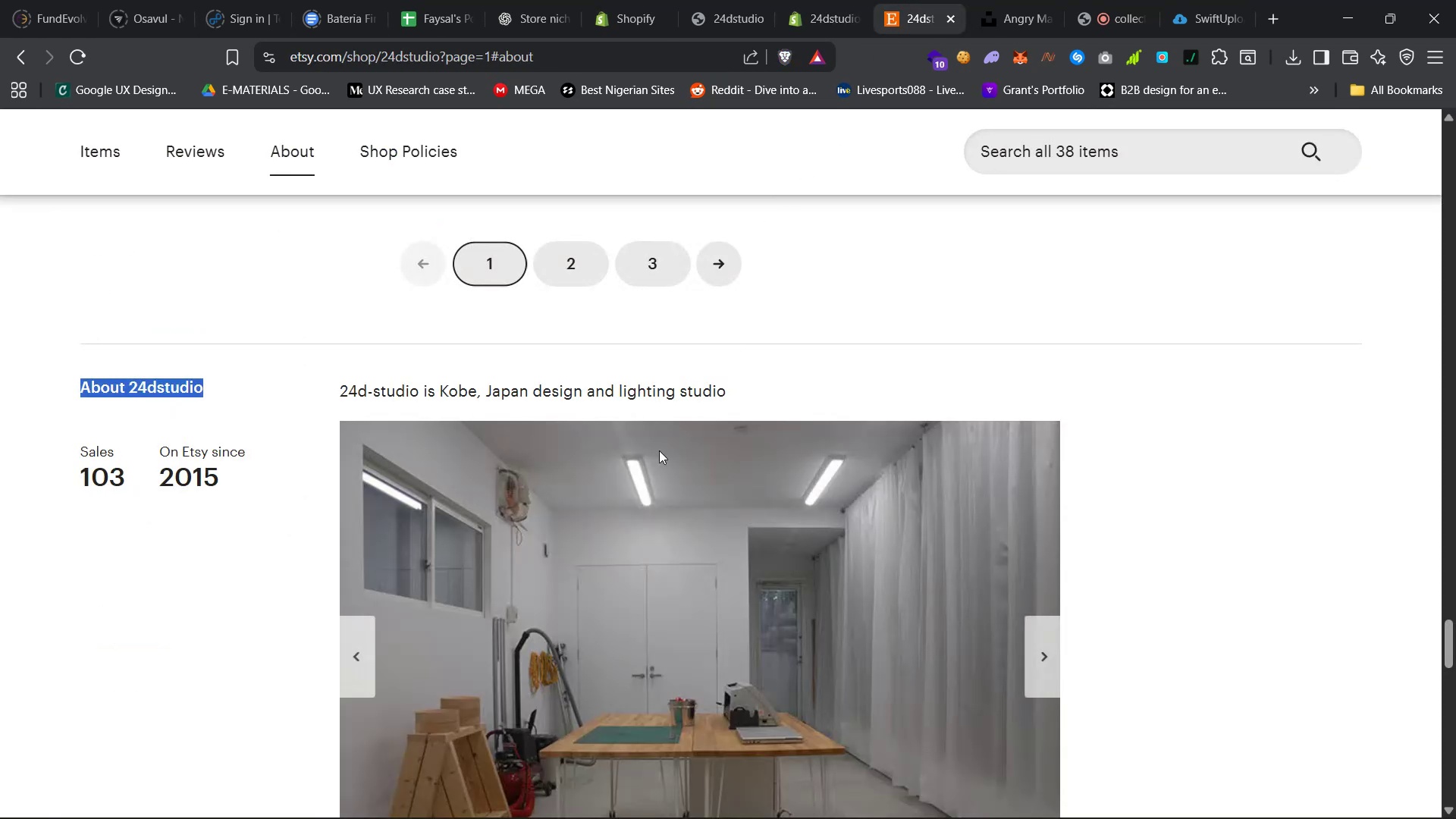 
scroll: coordinate [626, 475], scroll_direction: down, amount: 9.0
 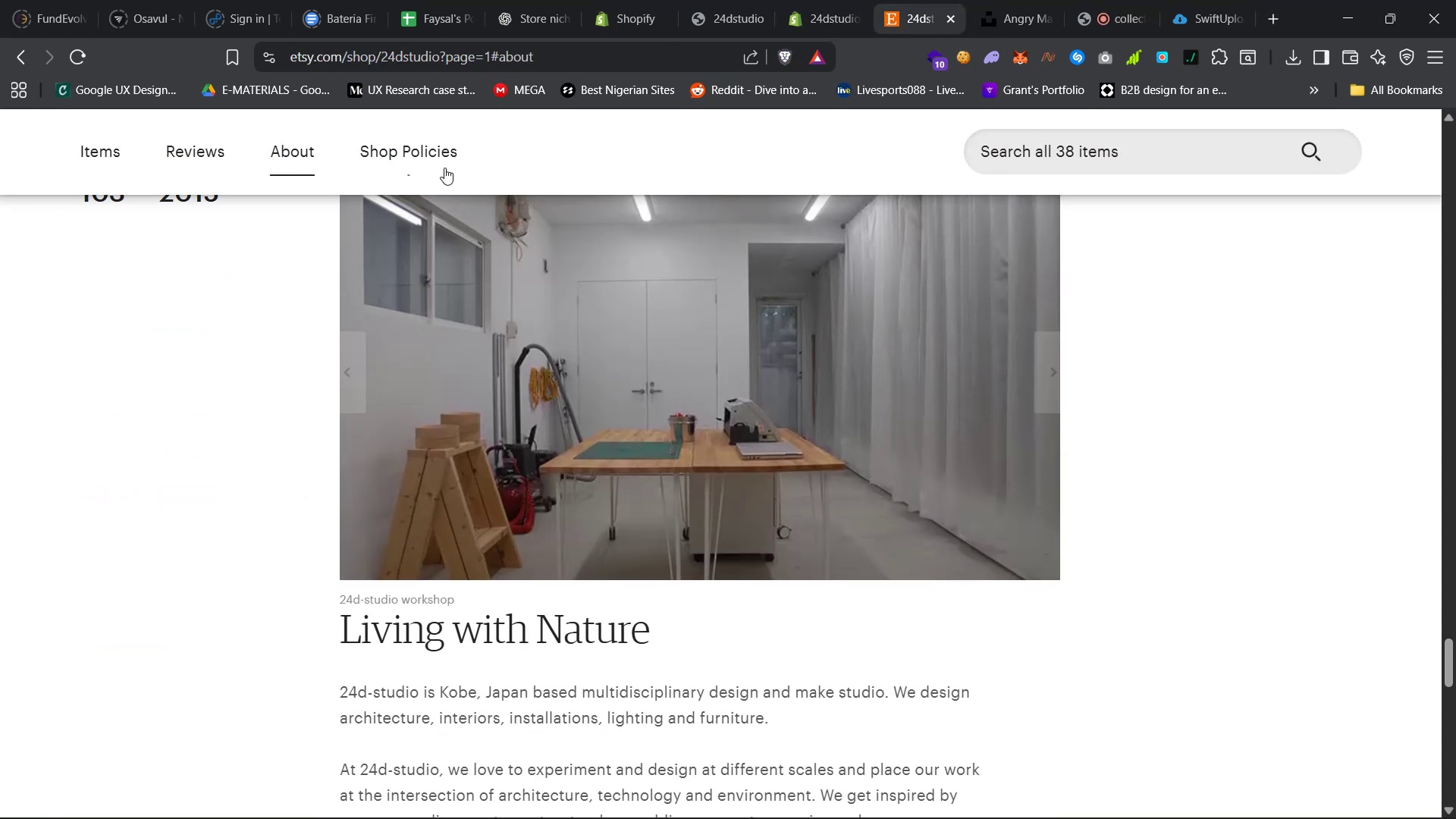 
left_click([442, 150])
 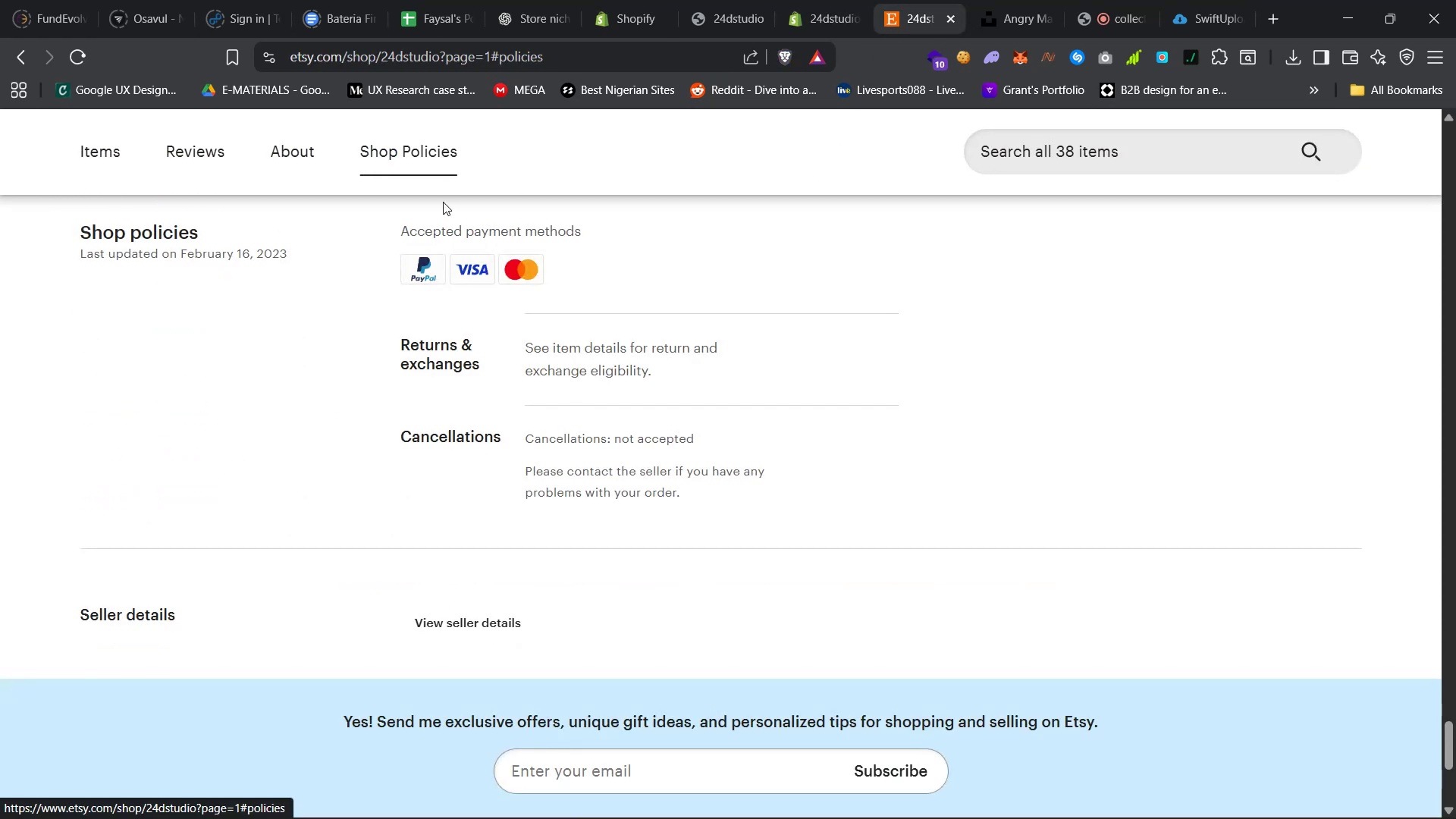 
scroll: coordinate [408, 422], scroll_direction: up, amount: 19.0
 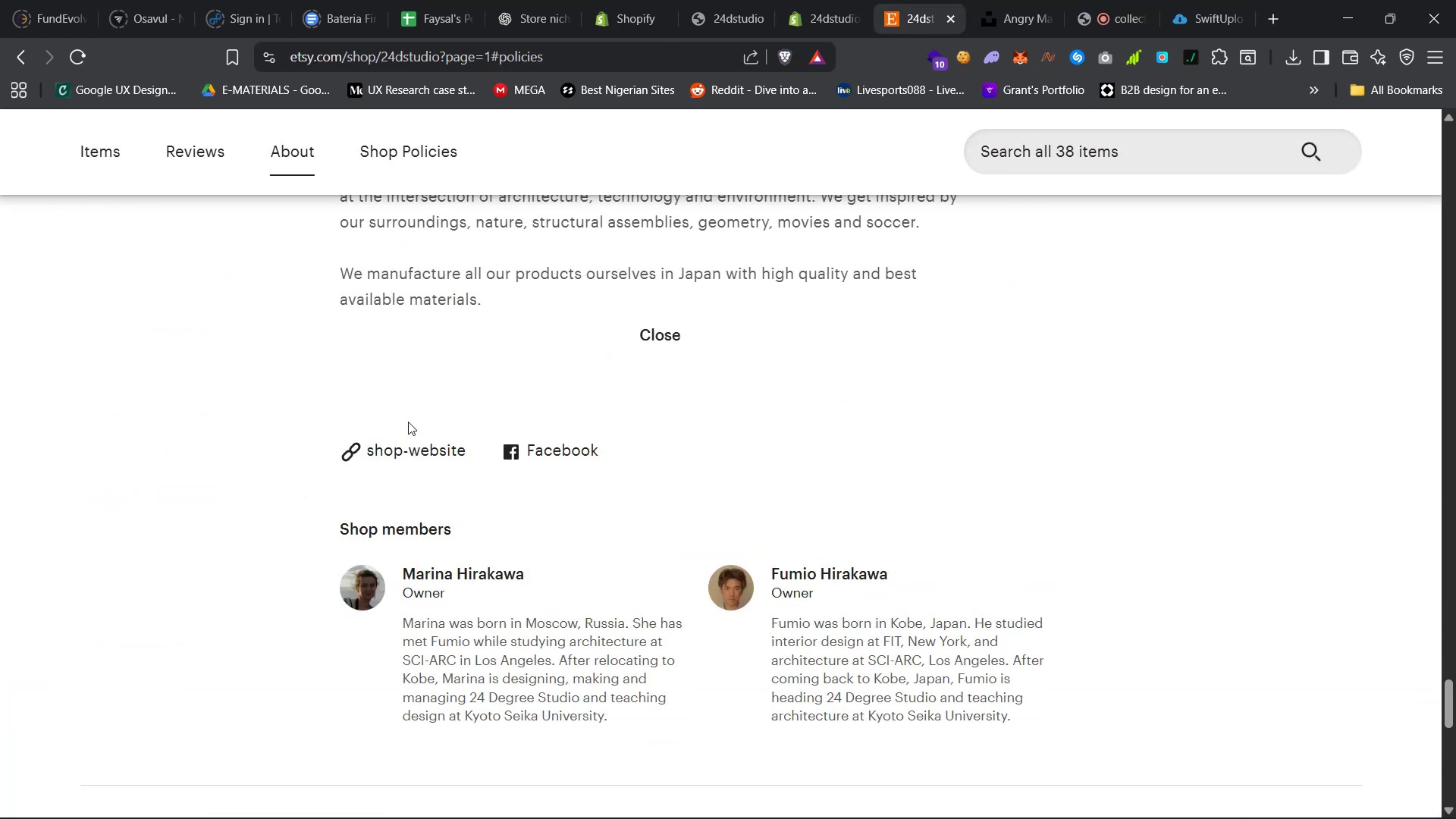 
scroll: coordinate [406, 425], scroll_direction: down, amount: 12.0
 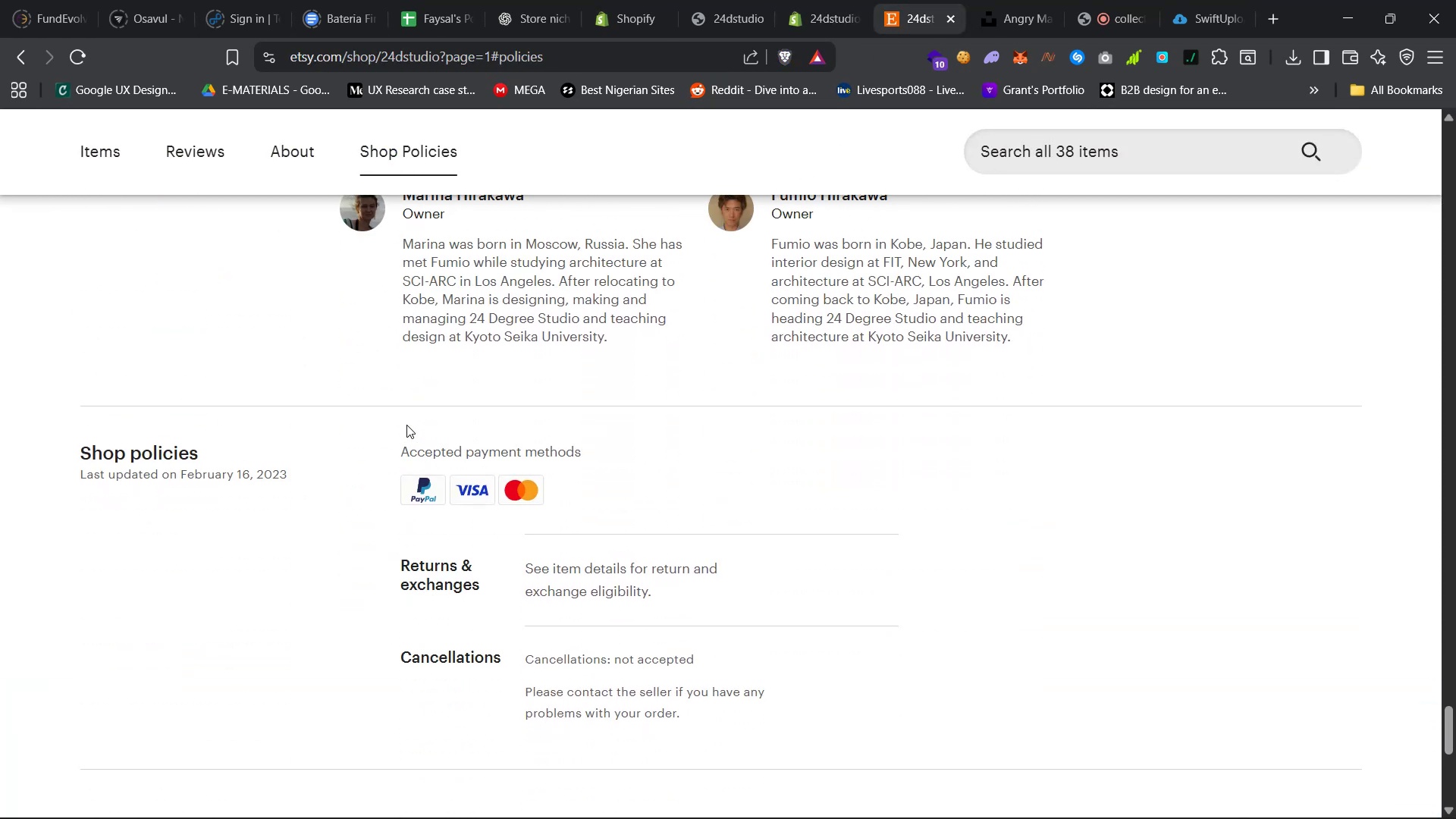 
scroll: coordinate [534, 457], scroll_direction: up, amount: 19.0
 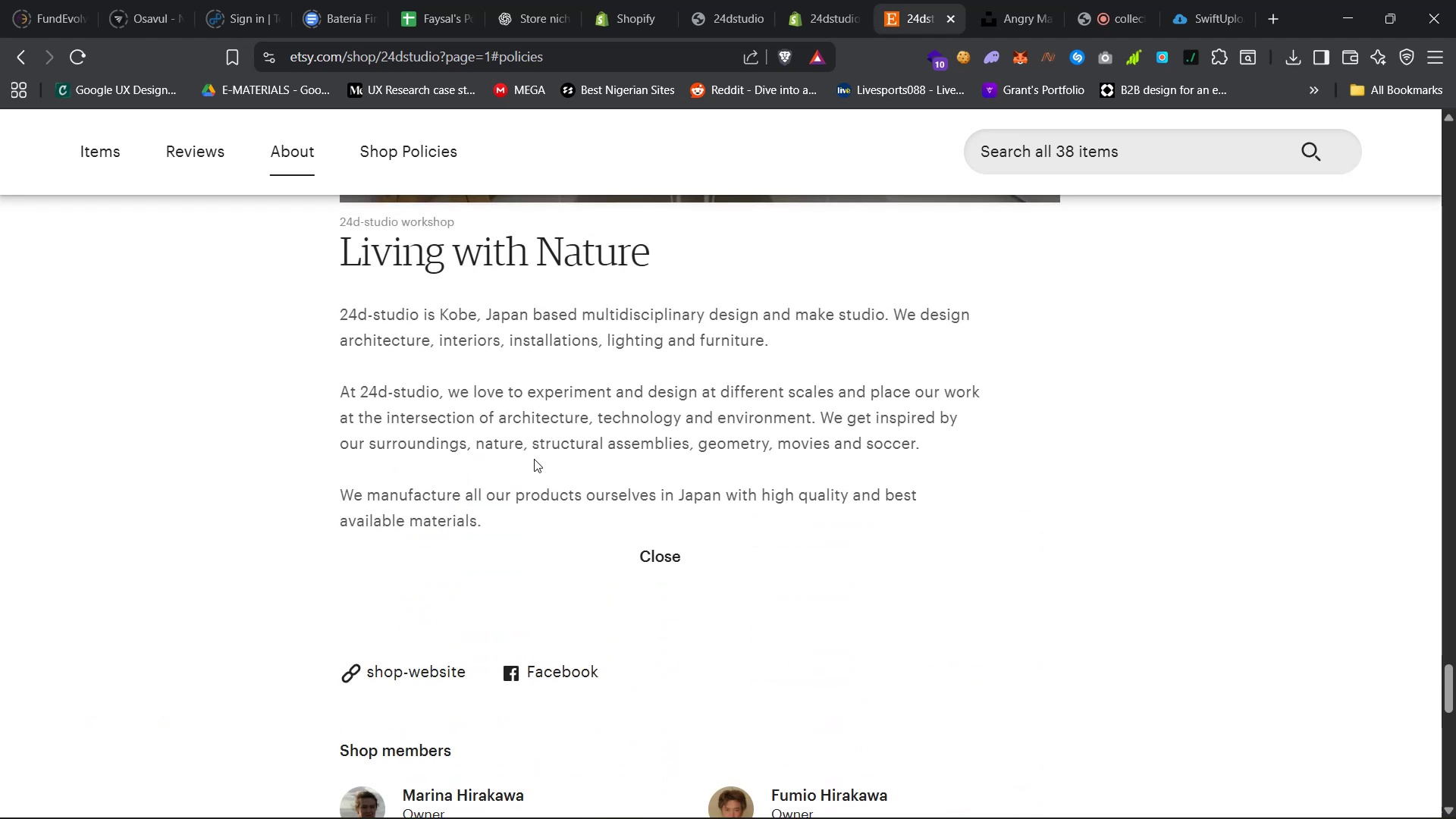 
scroll: coordinate [535, 460], scroll_direction: down, amount: 12.0
 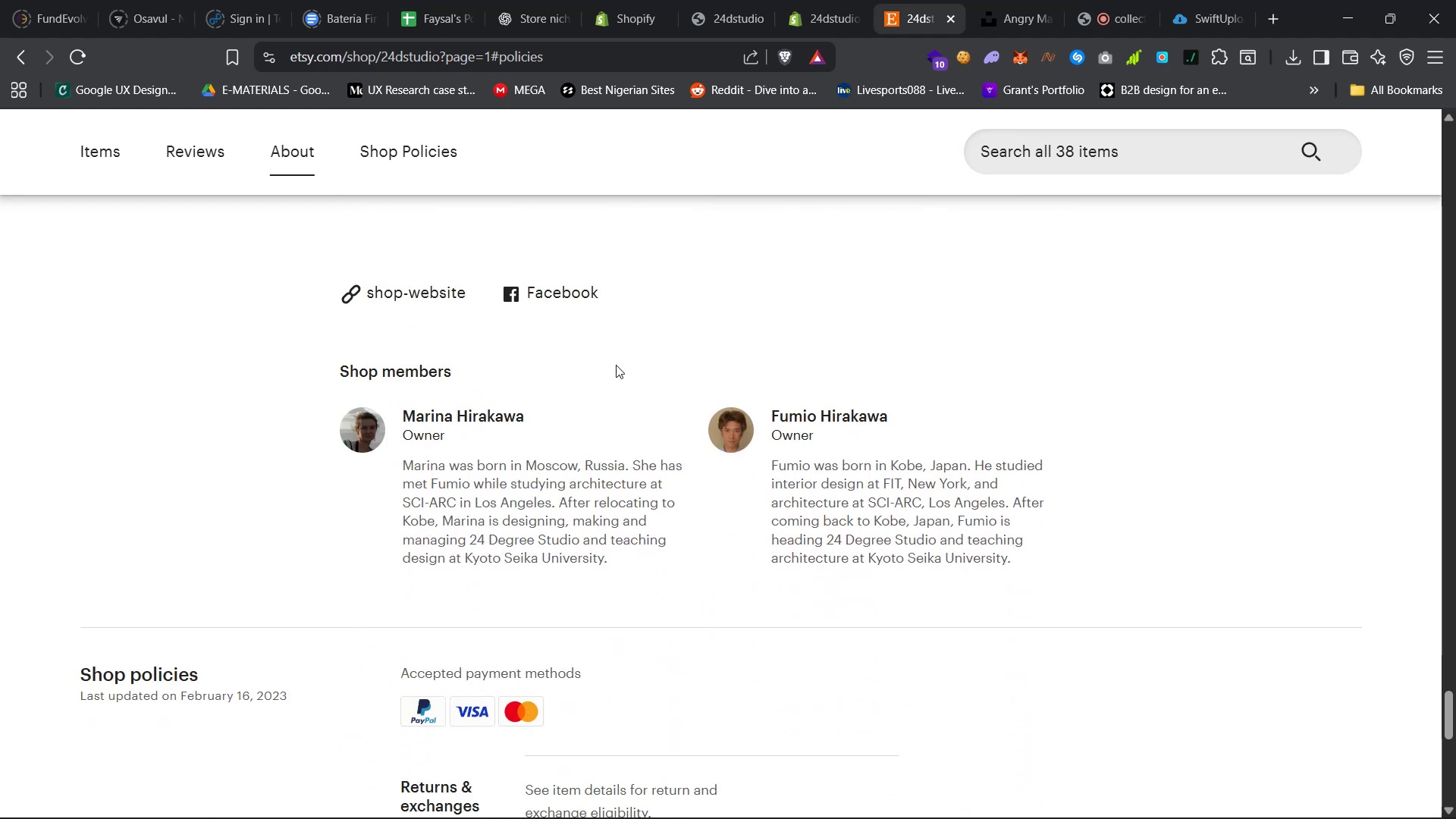 
left_click([812, 0])
 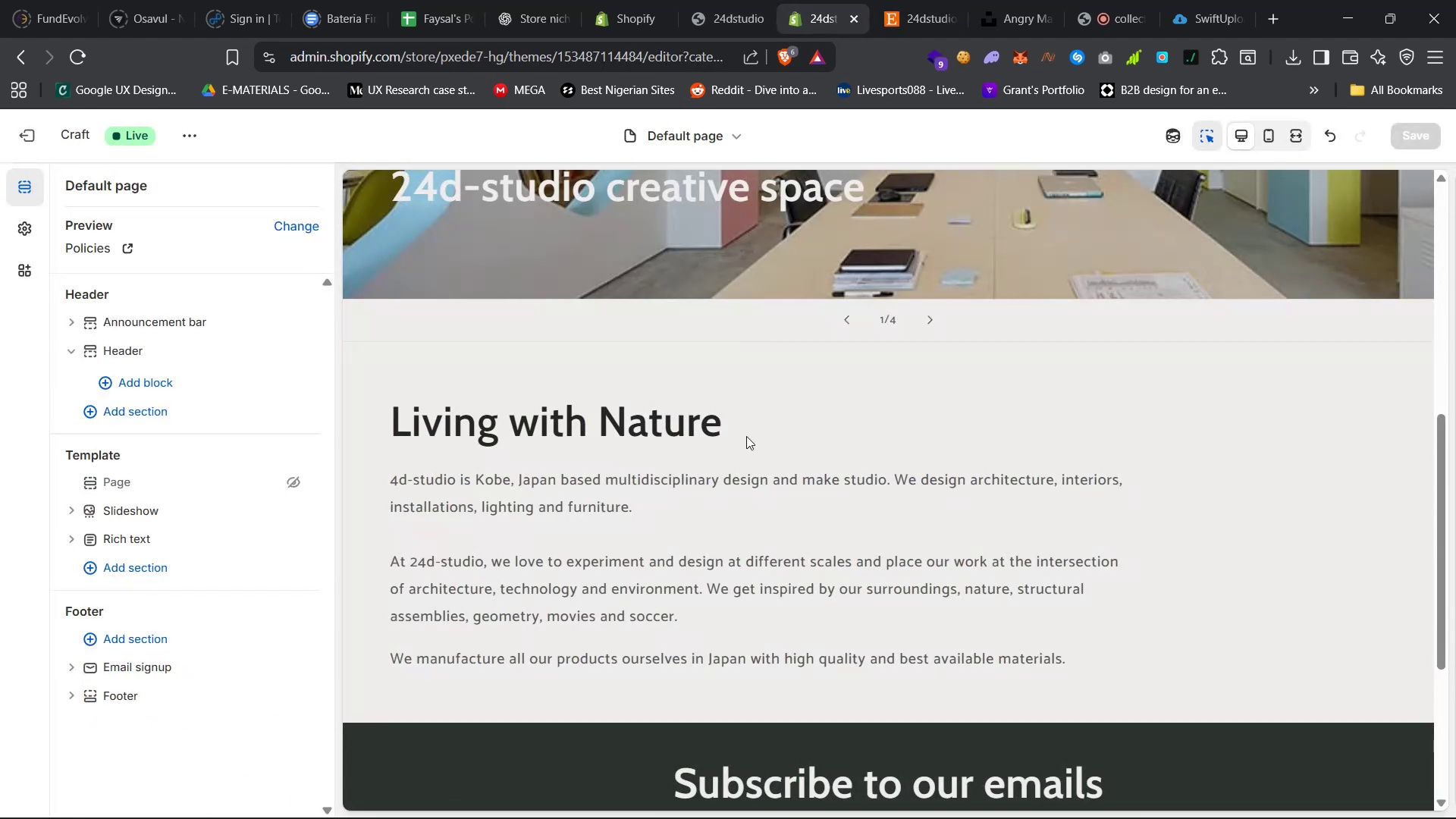 
scroll: coordinate [730, 432], scroll_direction: up, amount: 40.0
 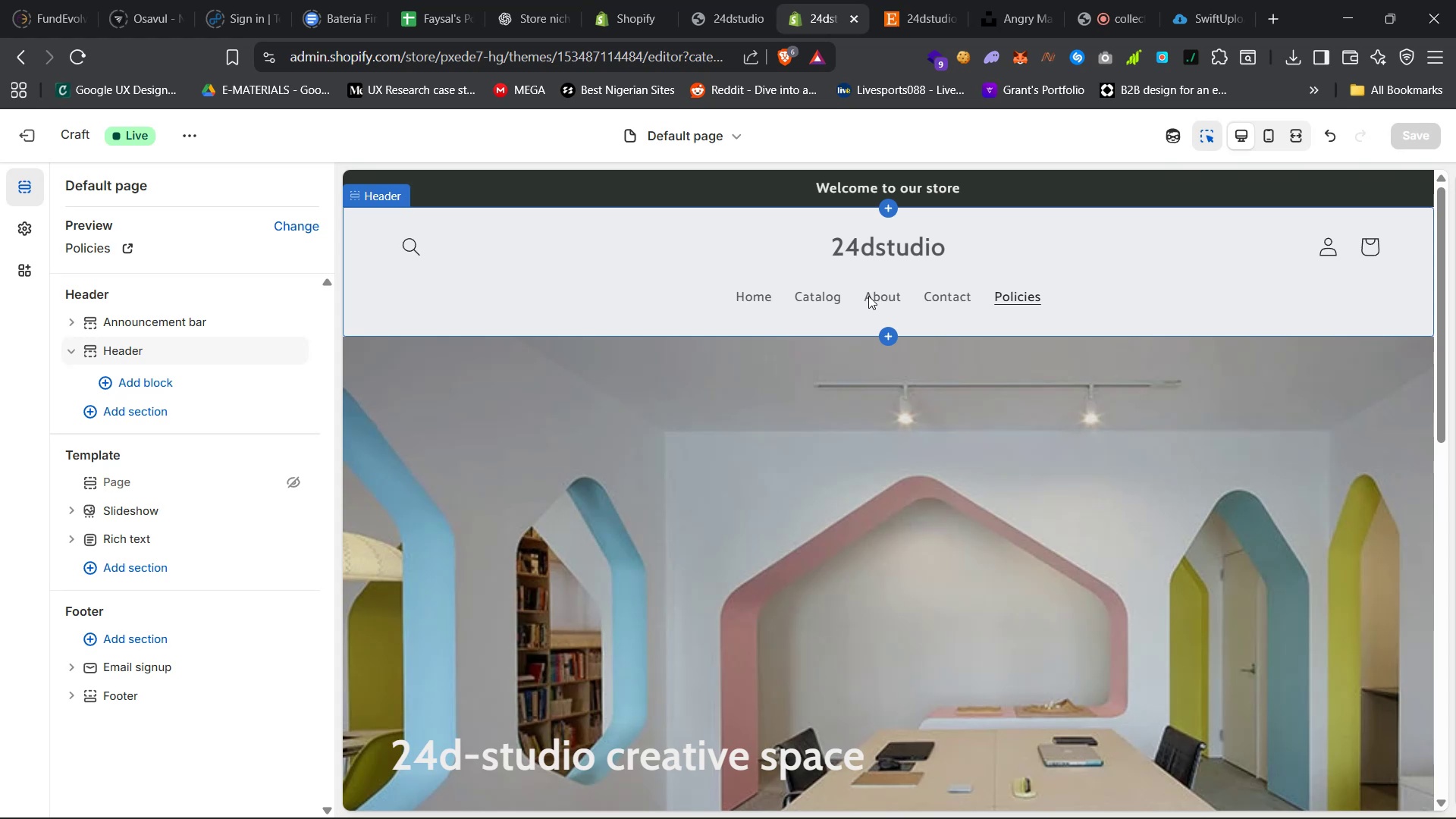 
double_click([878, 294])
 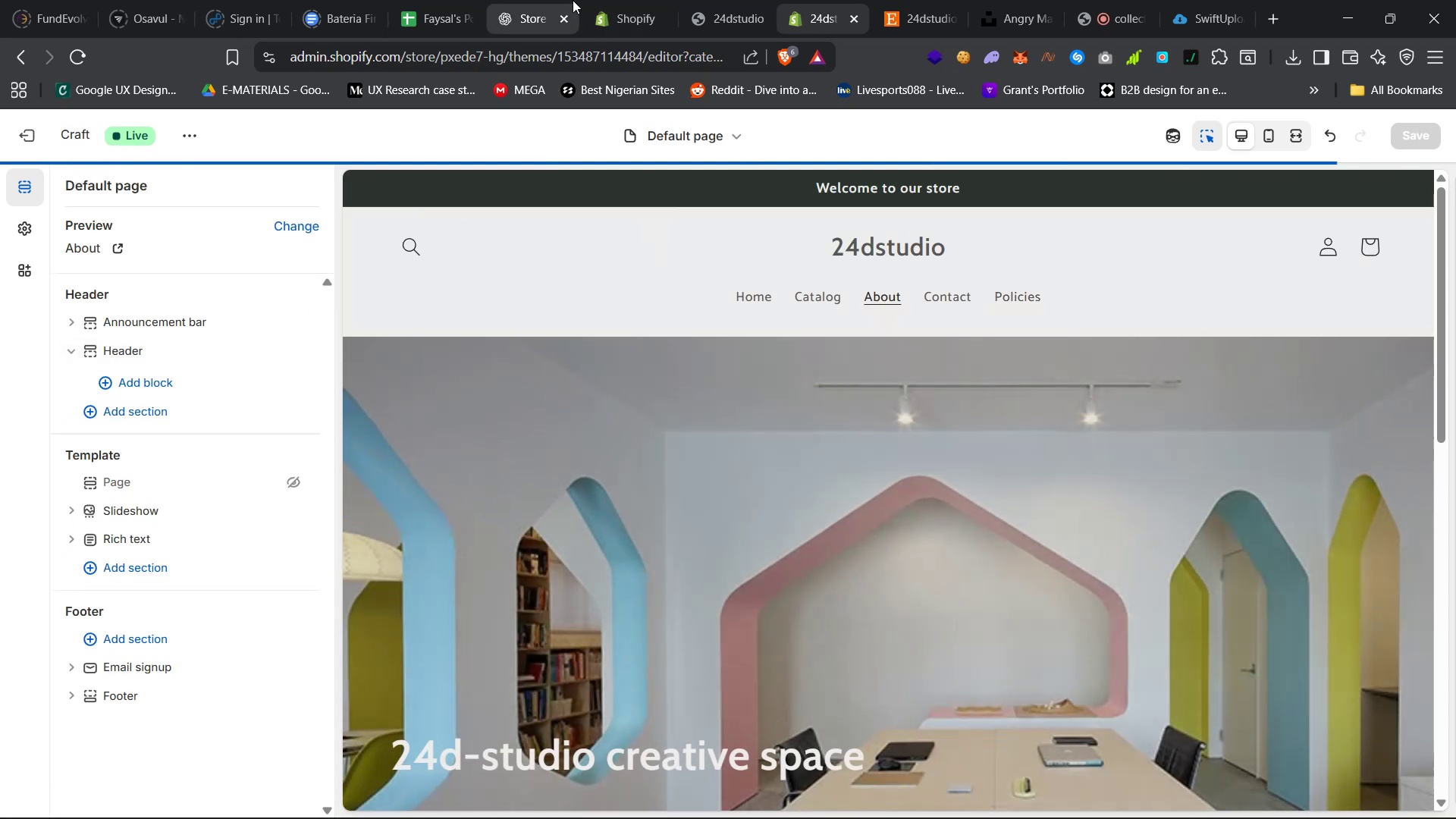 
left_click([614, 0])
 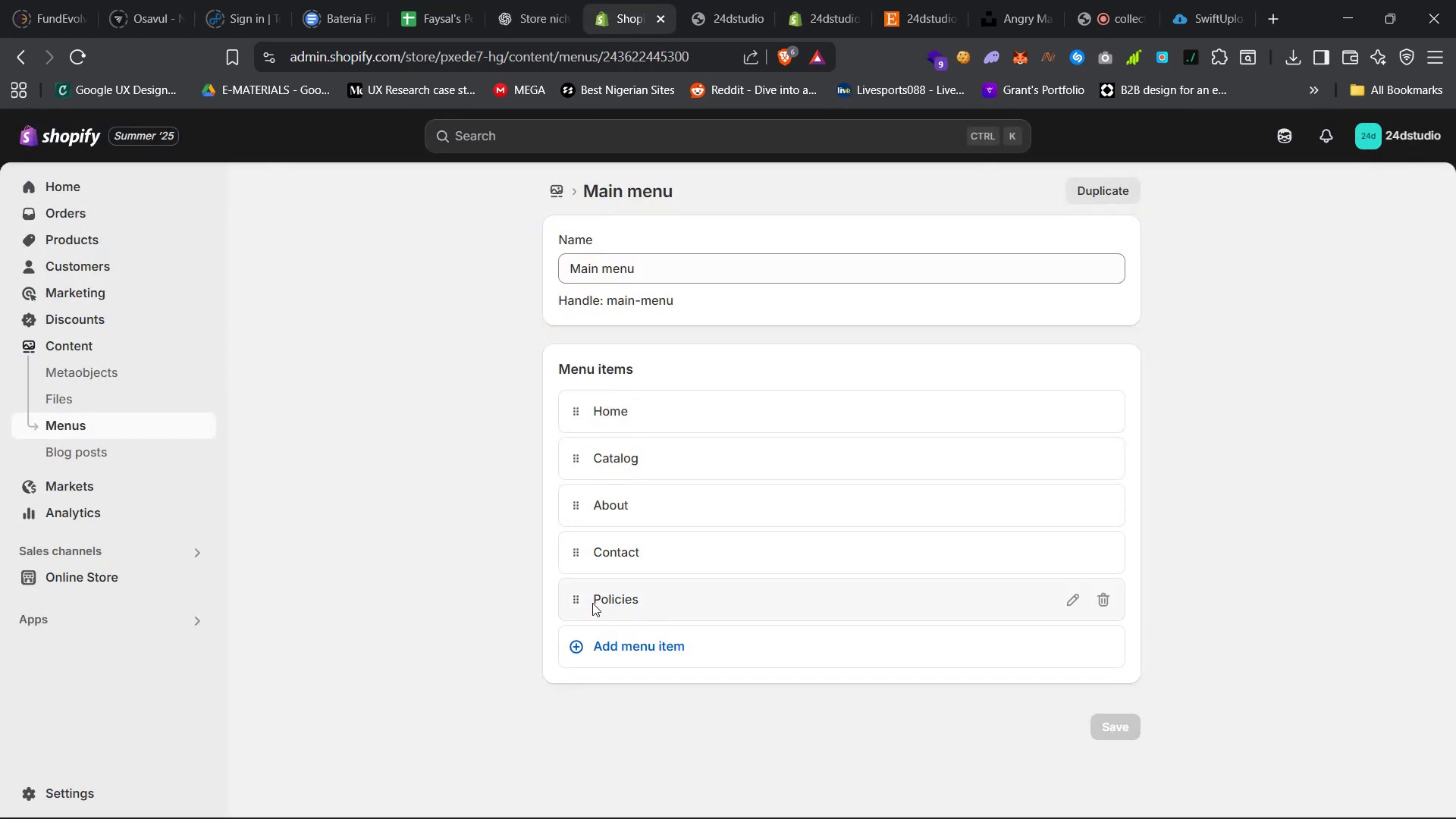 
left_click_drag(start_coordinate=[575, 598], to_coordinate=[577, 551])
 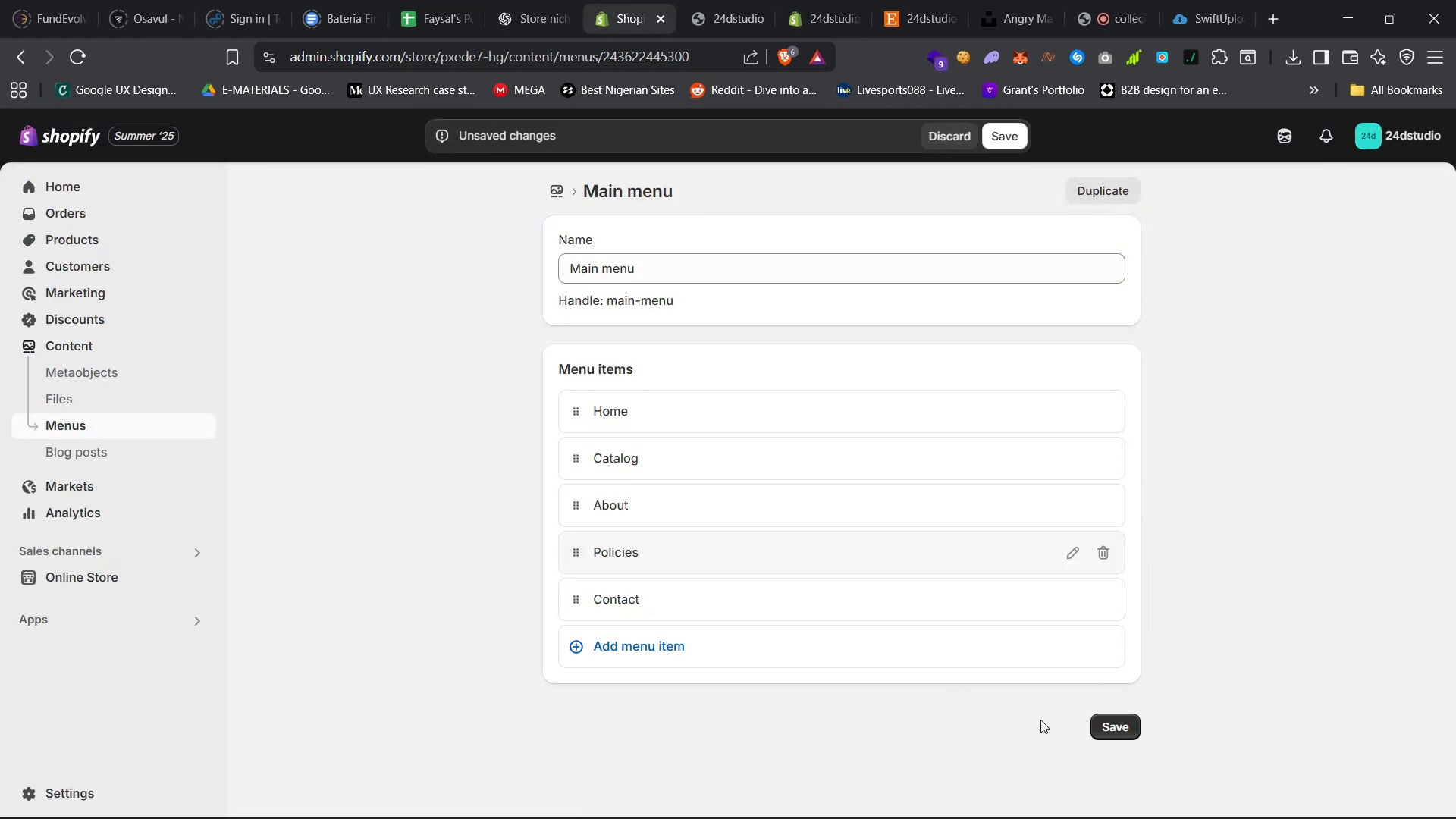 
left_click([1106, 718])
 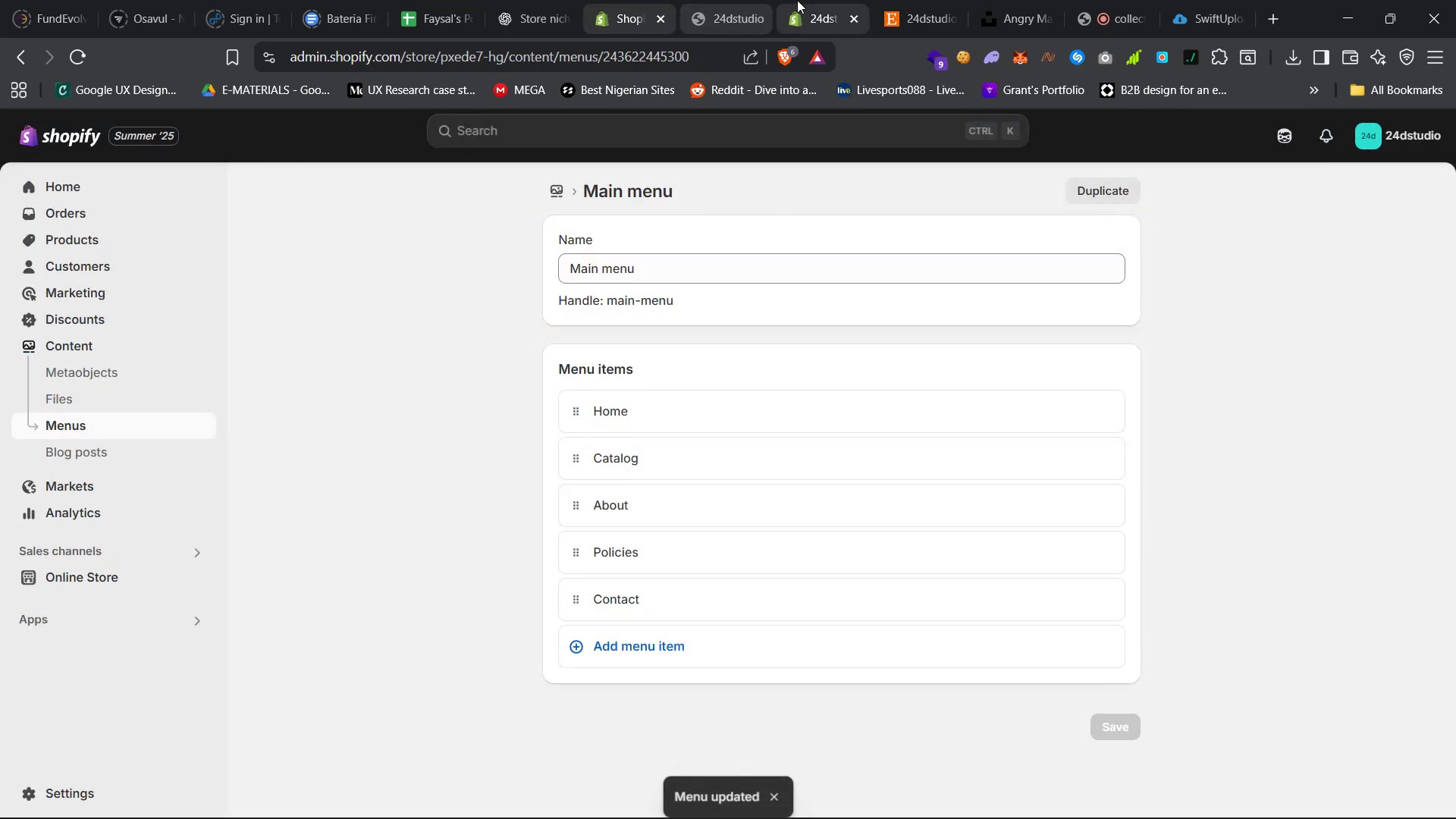 
left_click([817, 0])
 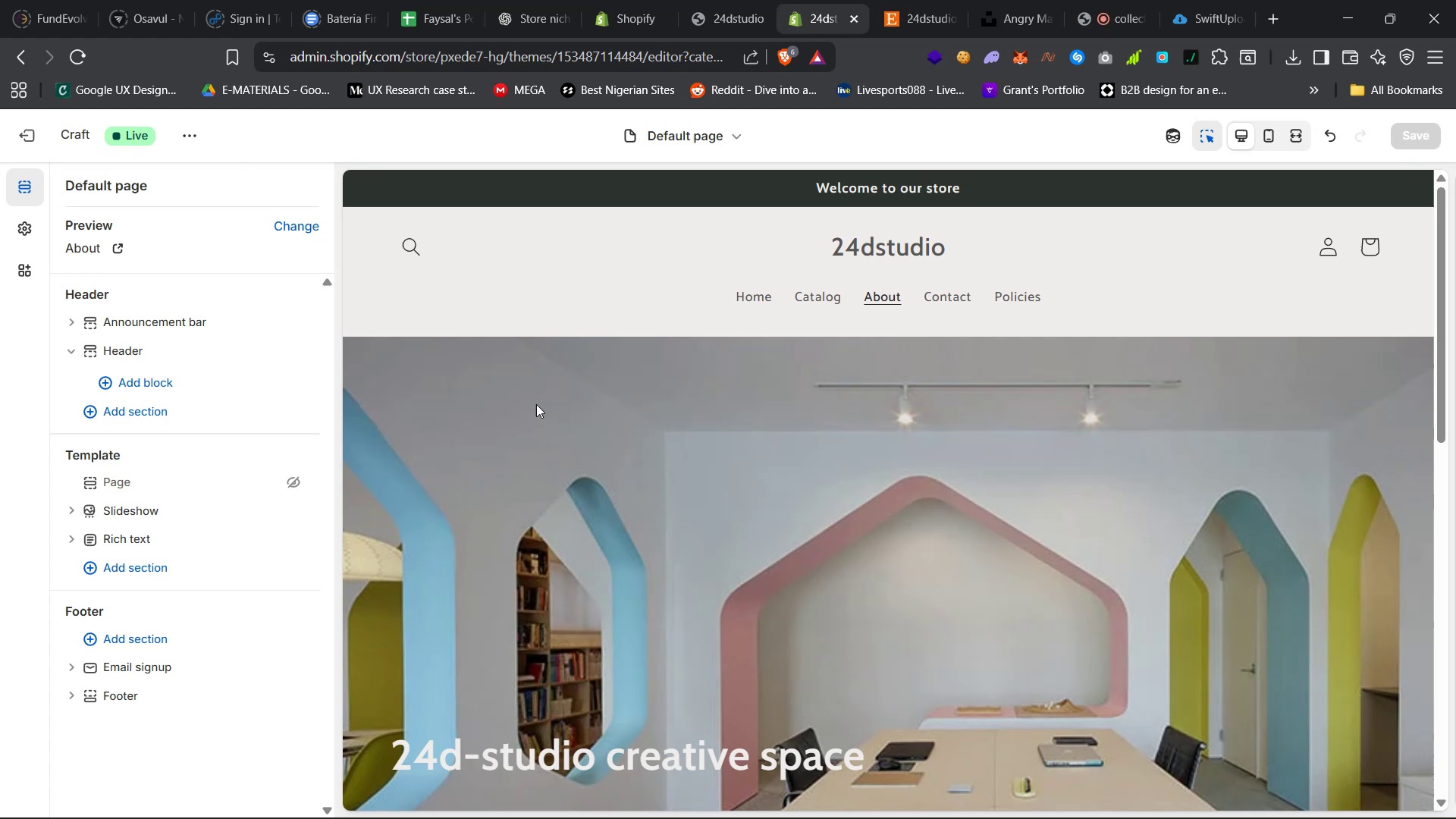 
scroll: coordinate [530, 515], scroll_direction: down, amount: 27.0
 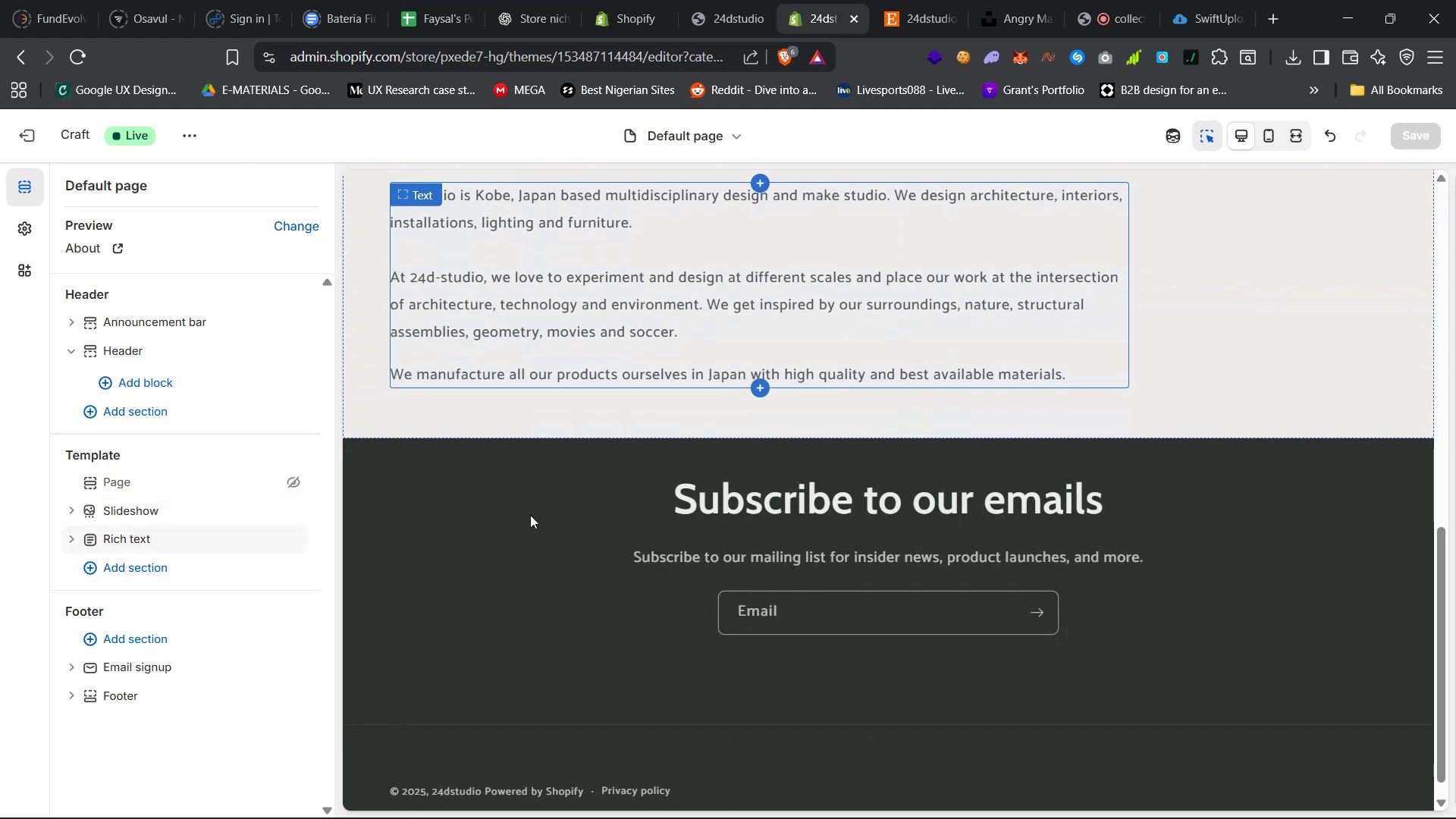 
scroll: coordinate [529, 515], scroll_direction: up, amount: 31.0
 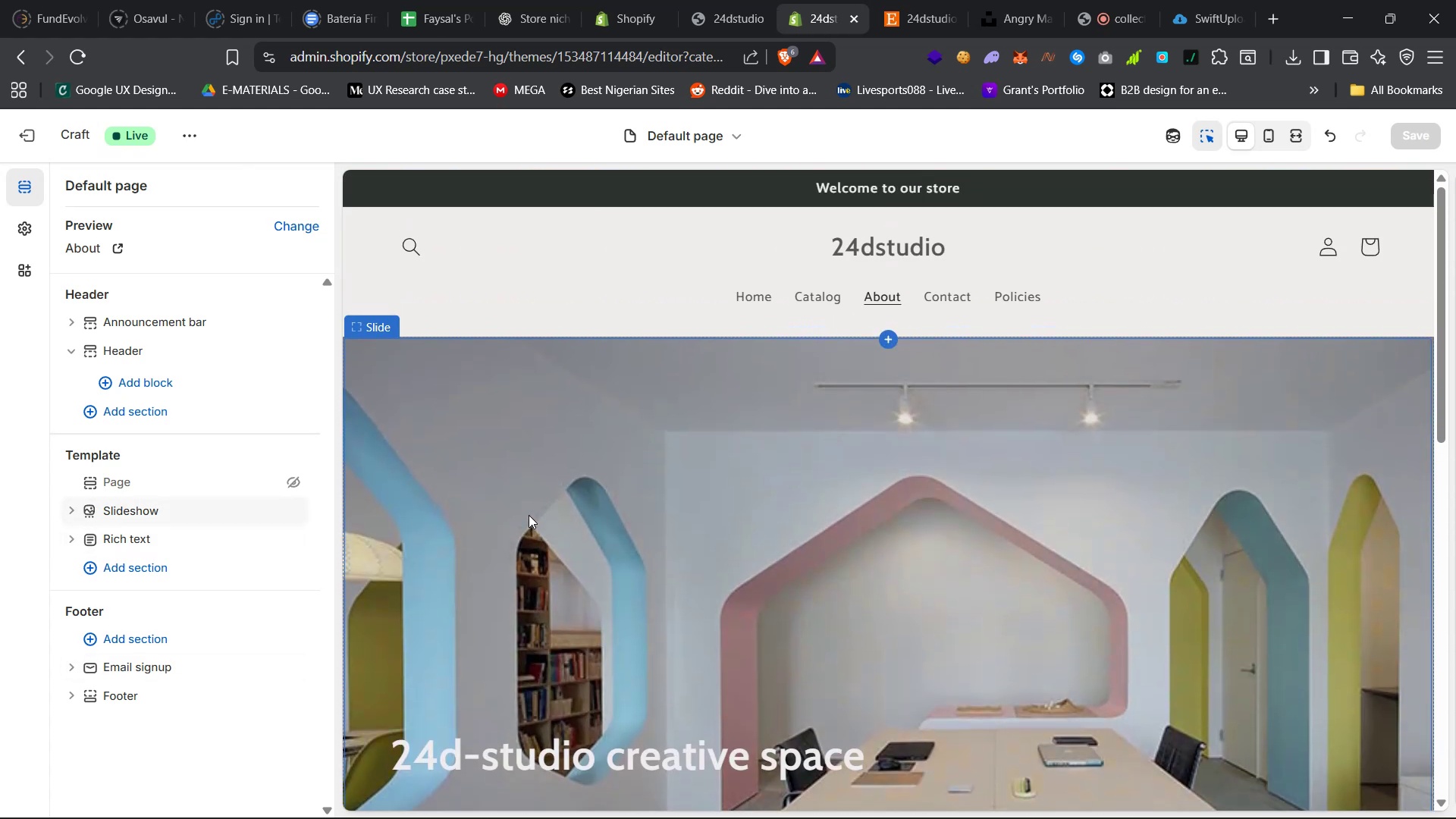 
wait(7.86)
 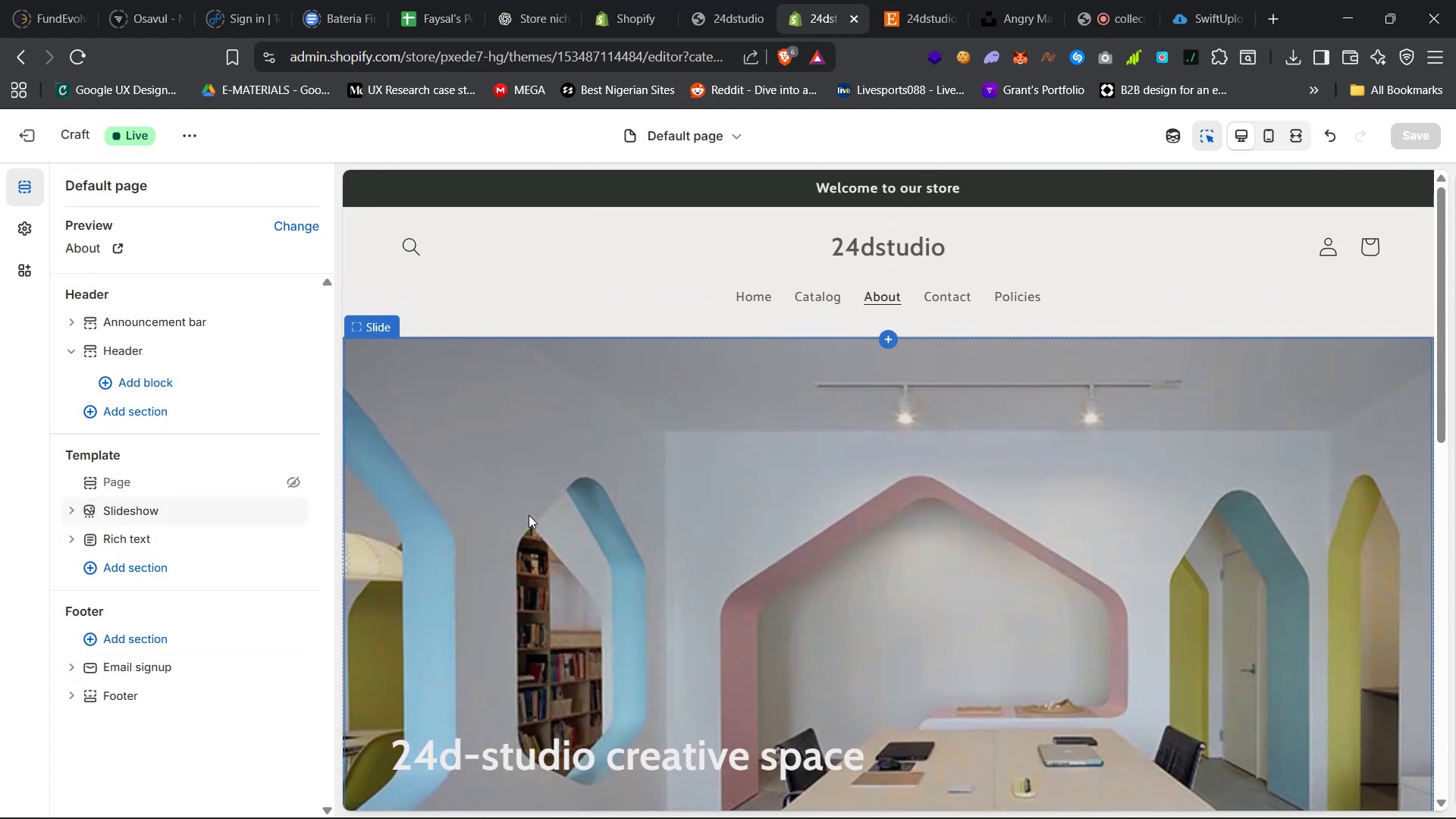 
scroll: coordinate [602, 466], scroll_direction: down, amount: 12.0
 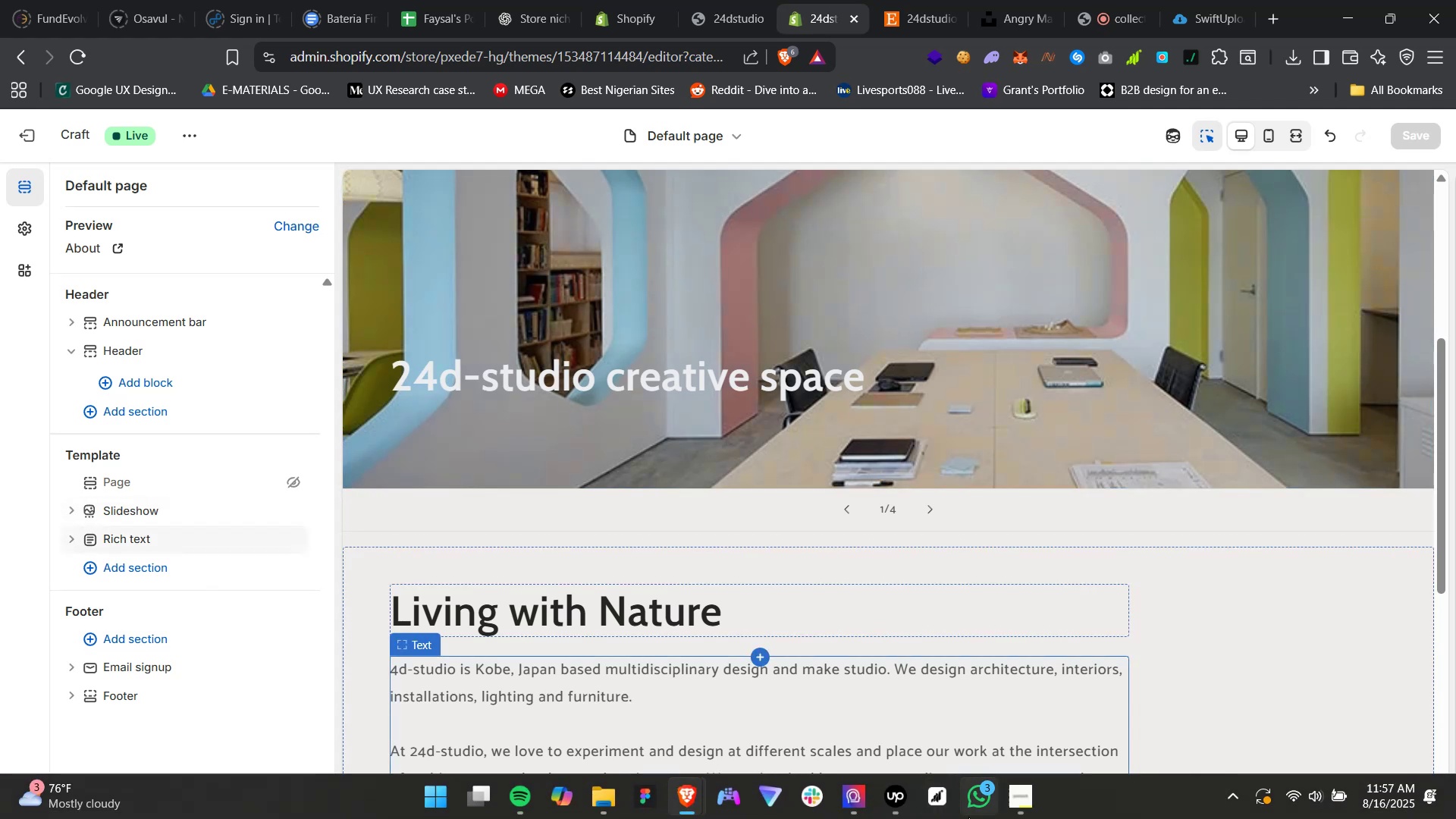 
wait(29.71)
 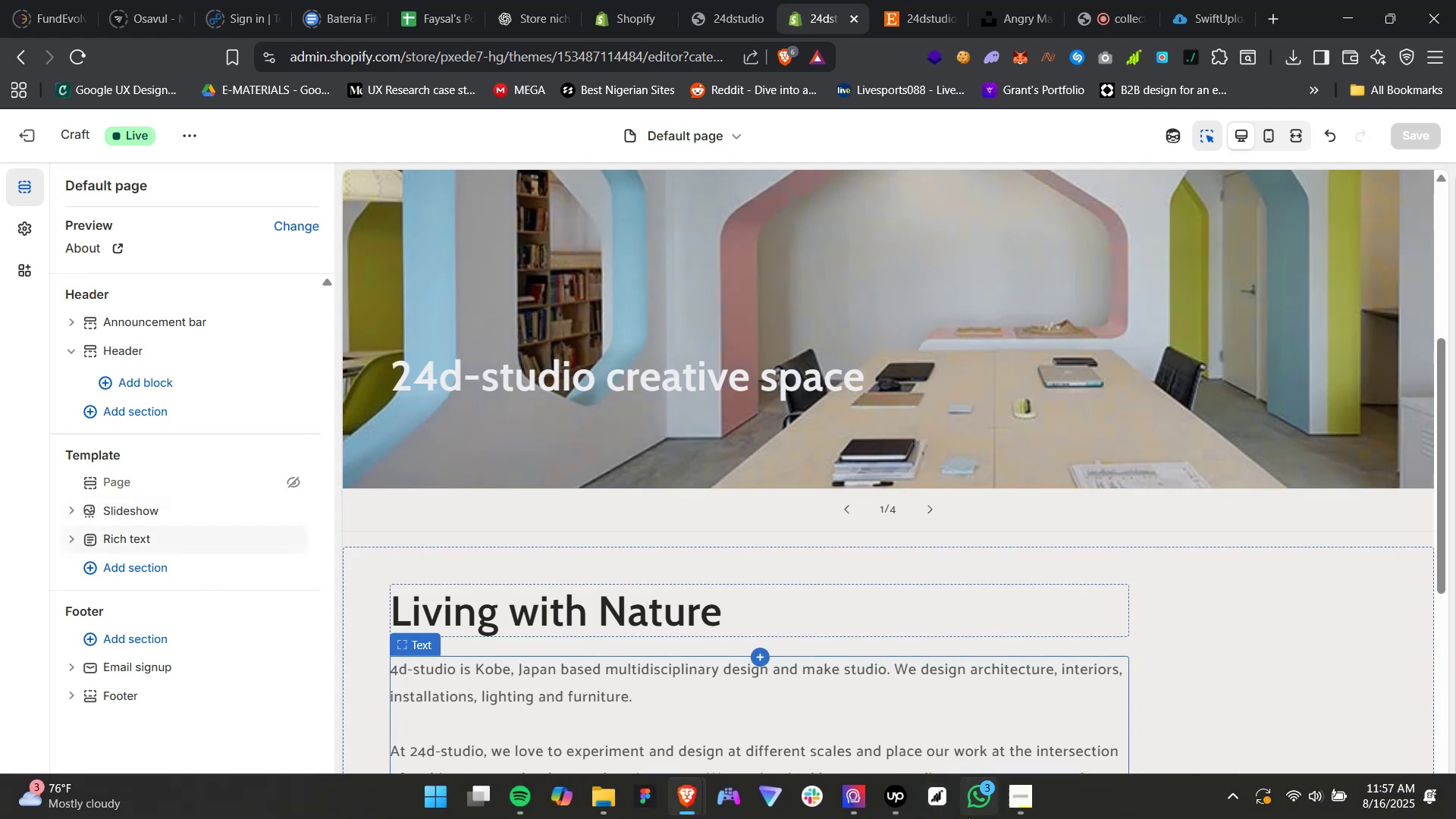 
scroll: coordinate [760, 578], scroll_direction: down, amount: 6.0
 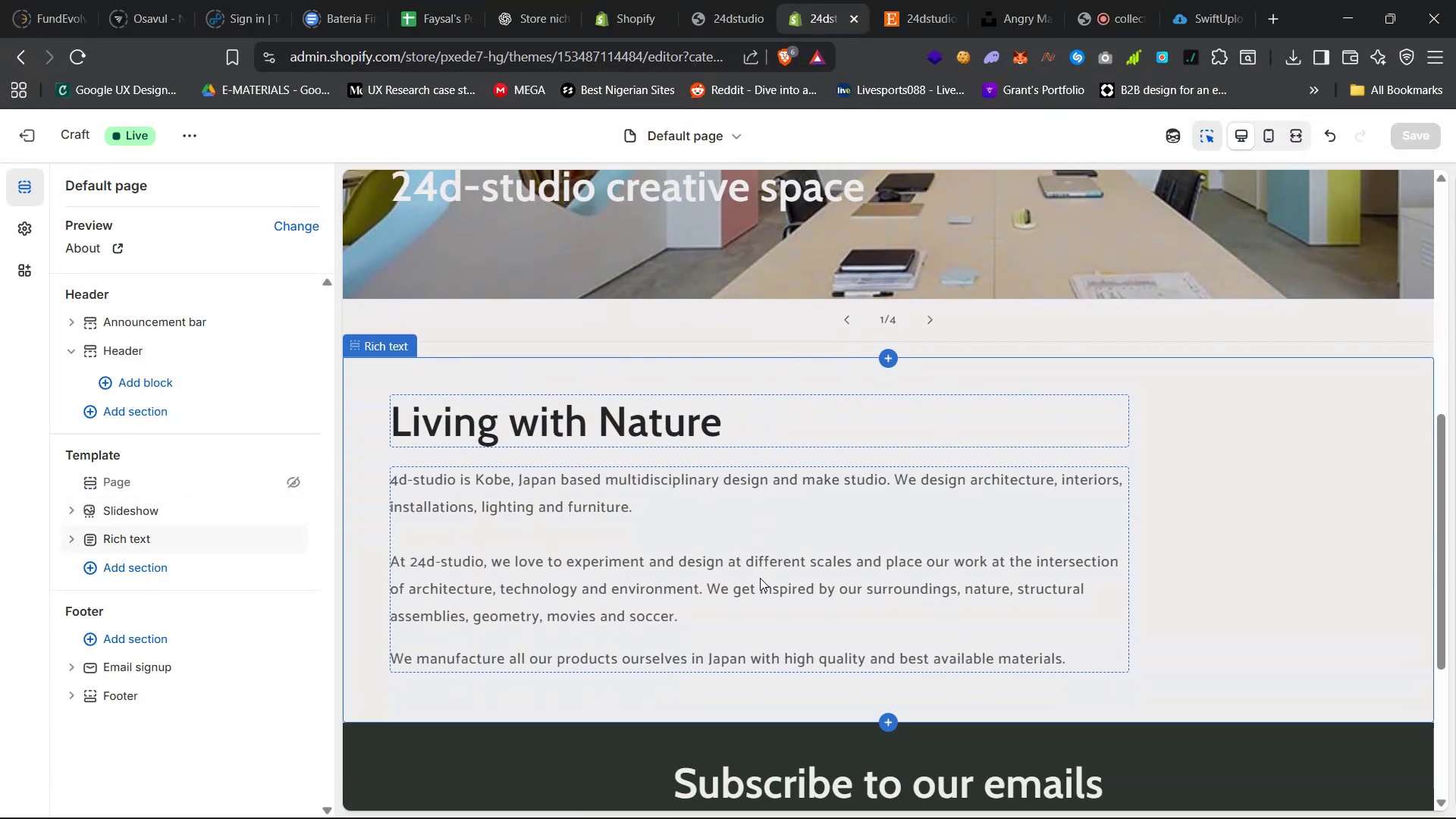 
scroll: coordinate [760, 578], scroll_direction: up, amount: 29.0
 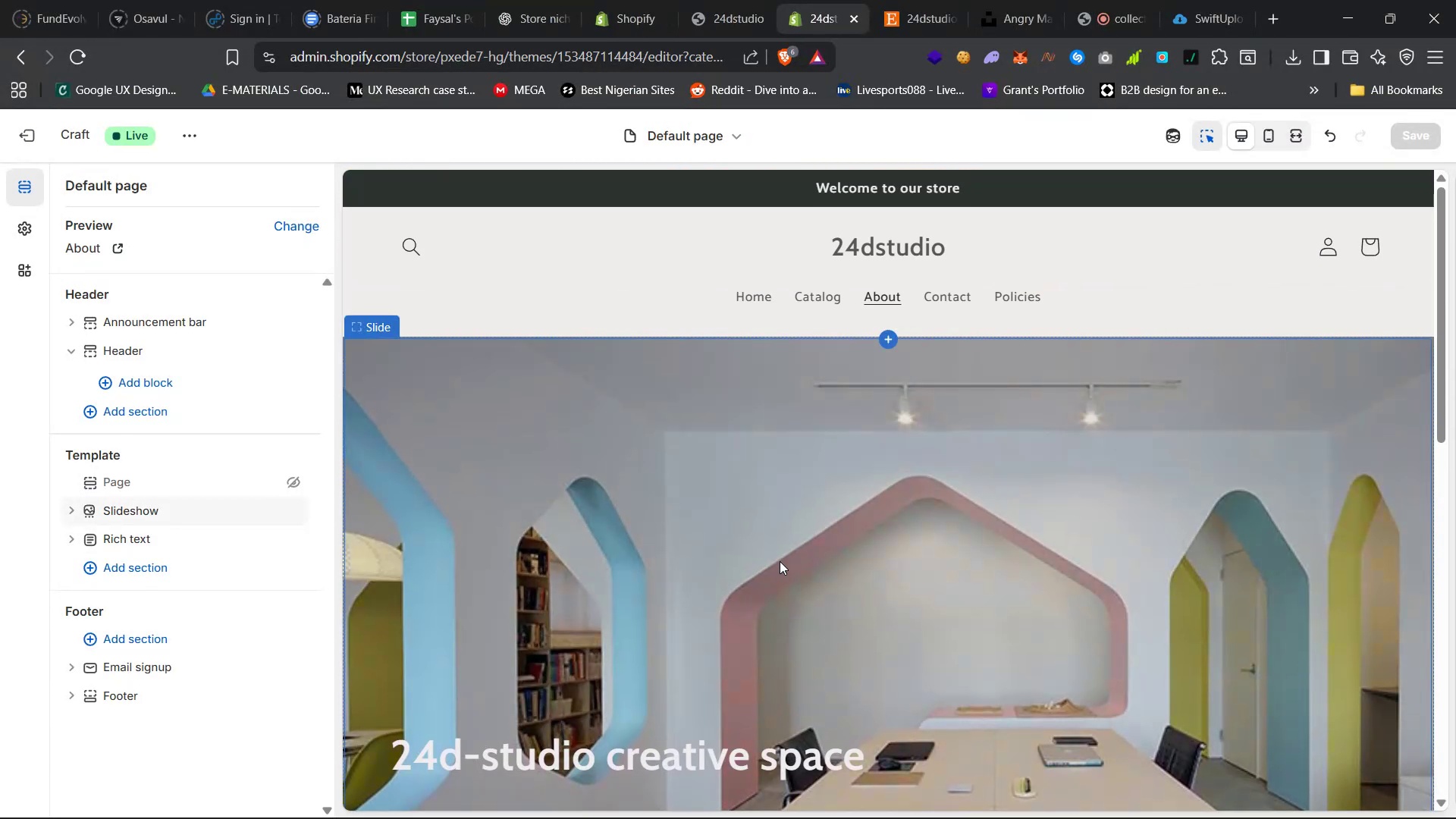 
scroll: coordinate [786, 559], scroll_direction: down, amount: 26.0
 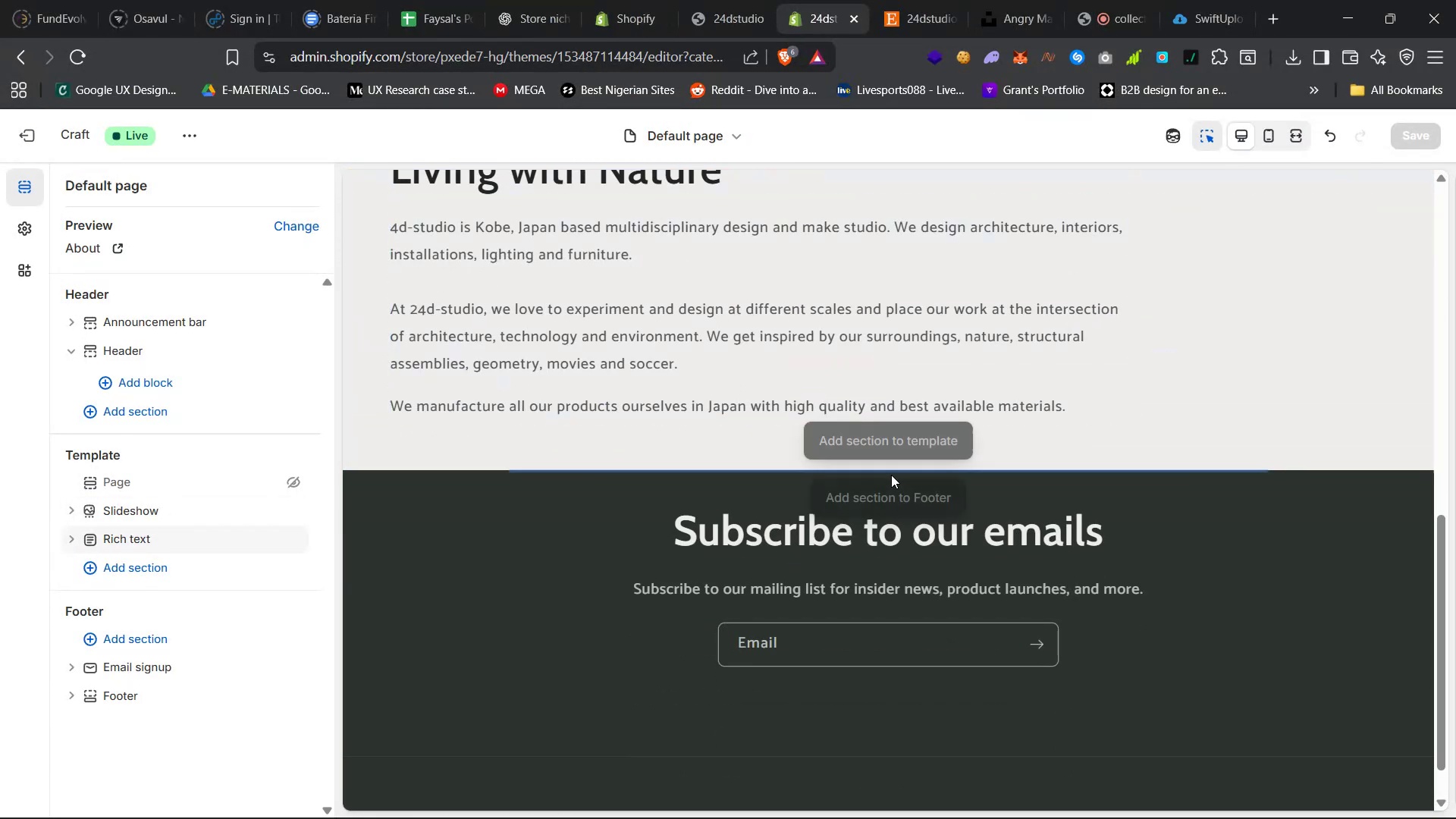 
left_click([886, 444])
 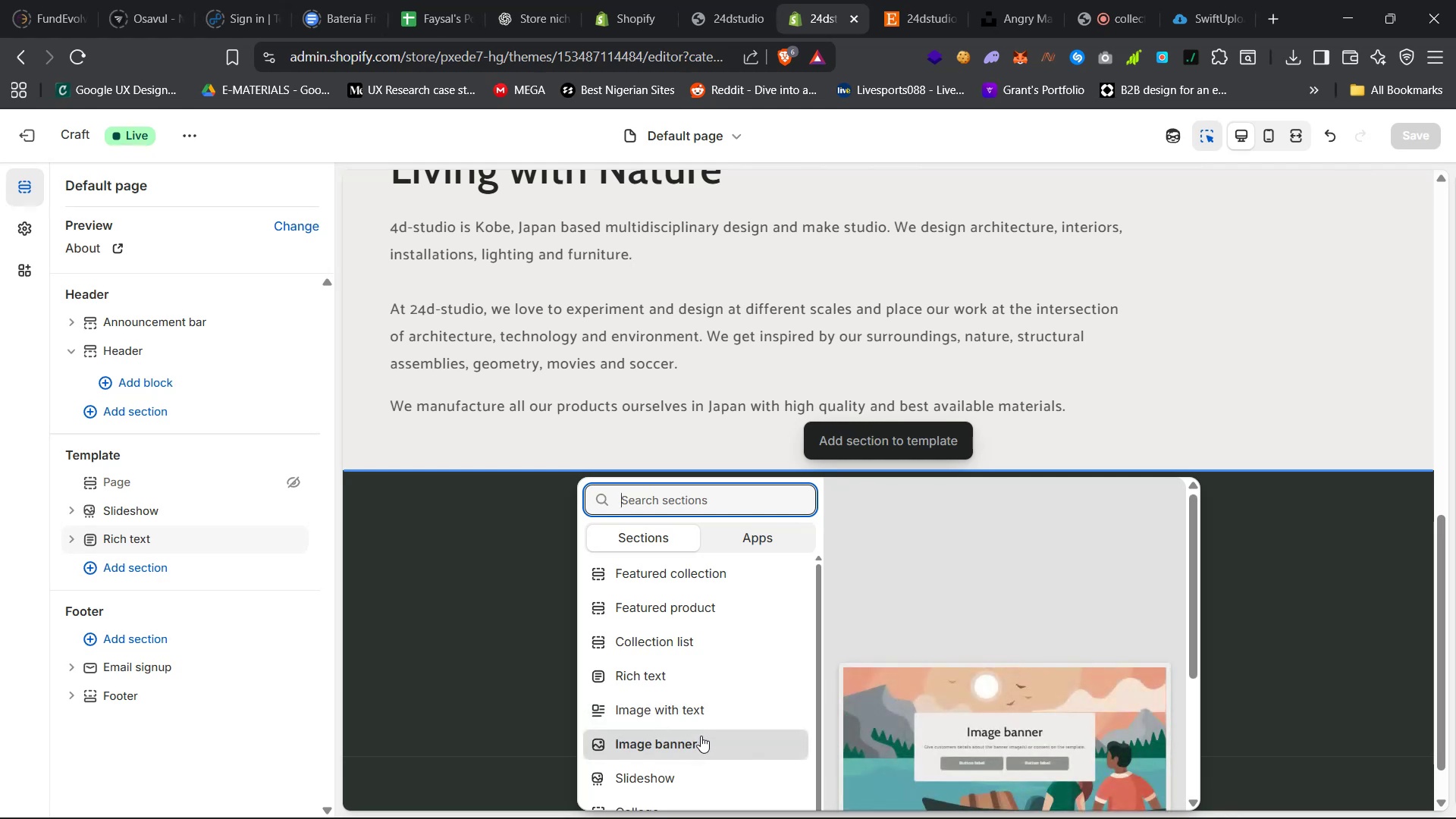 
wait(7.27)
 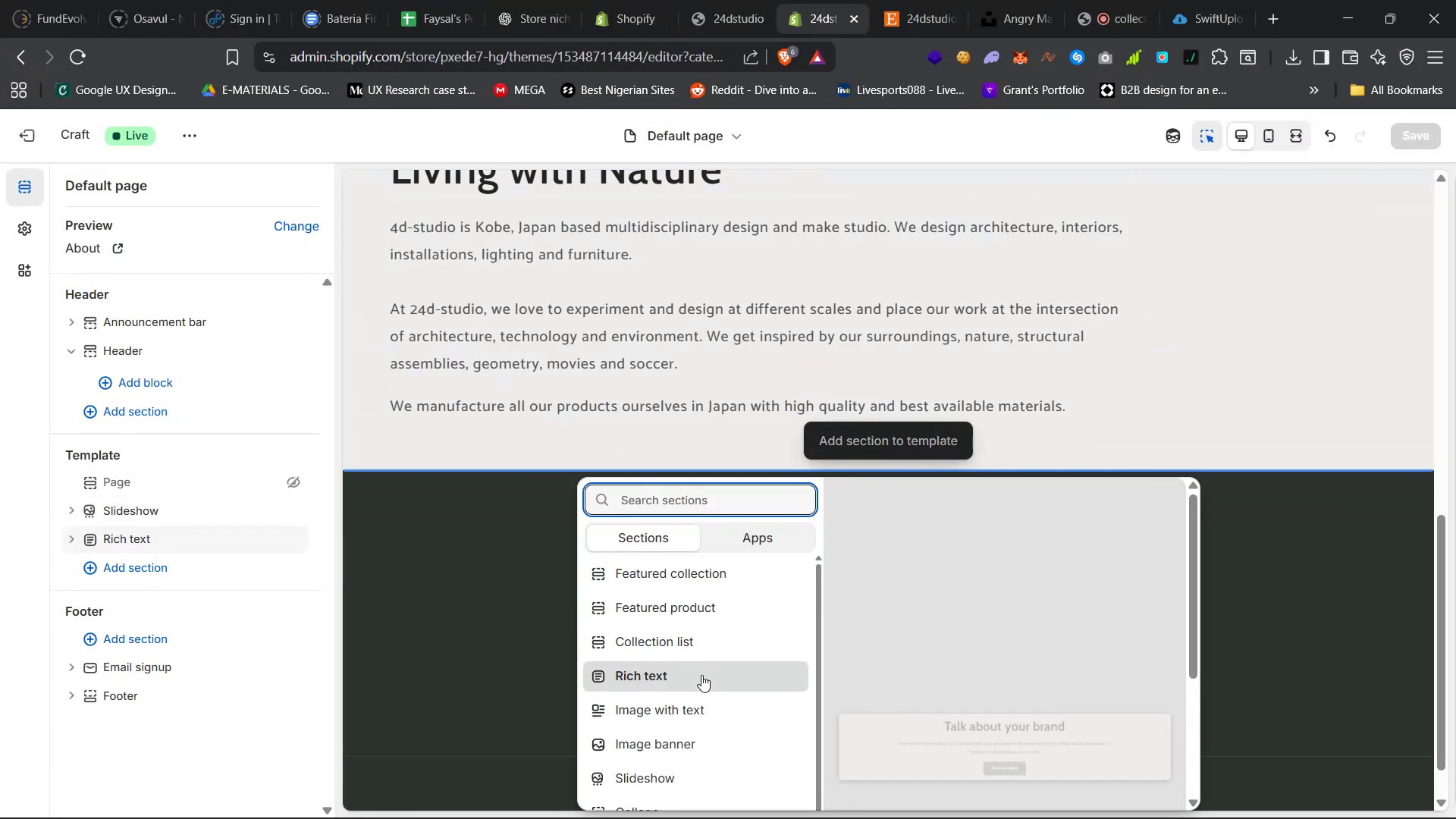 
scroll: coordinate [705, 730], scroll_direction: up, amount: 2.0
 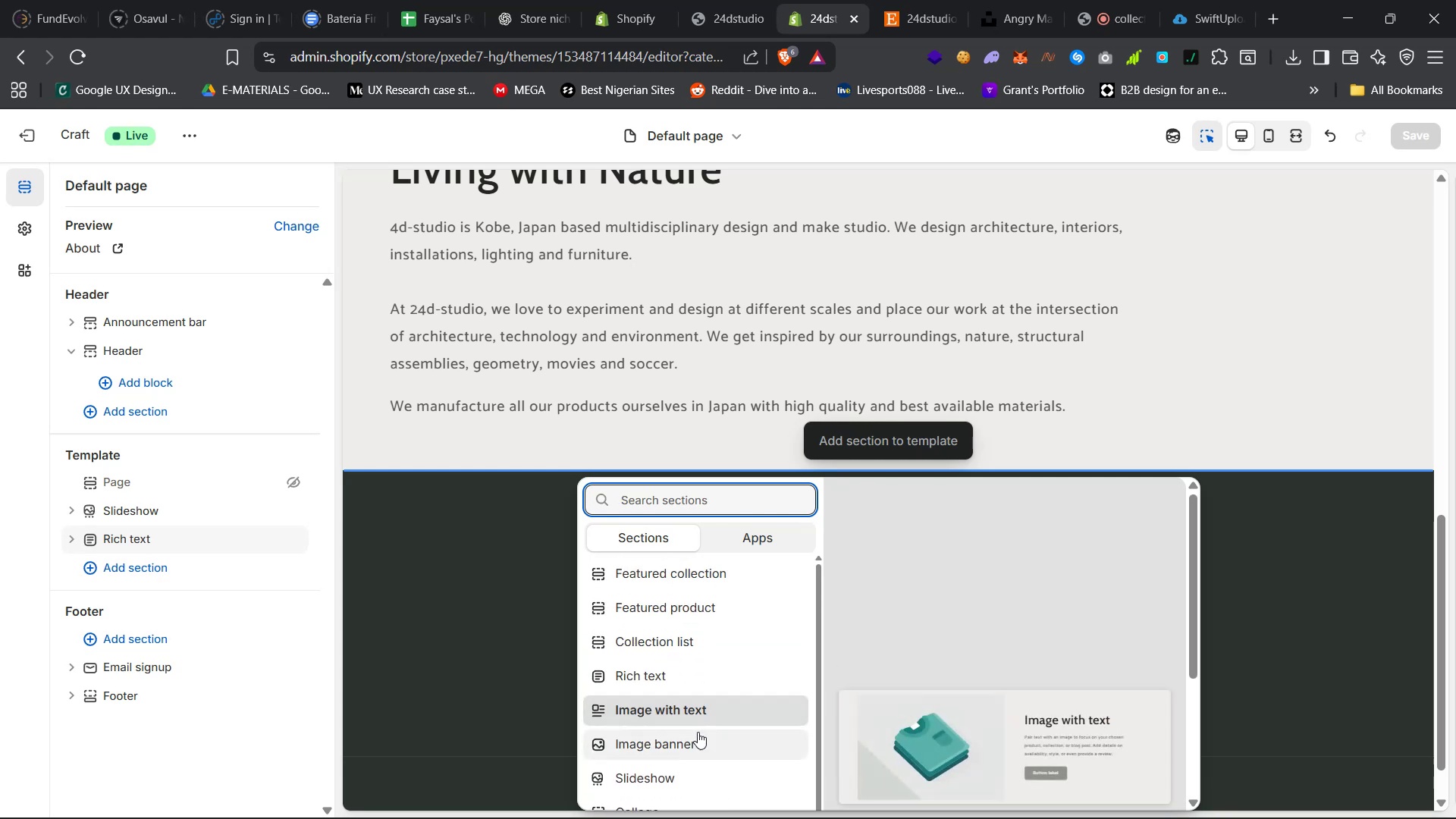 
scroll: coordinate [689, 749], scroll_direction: down, amount: 6.0
 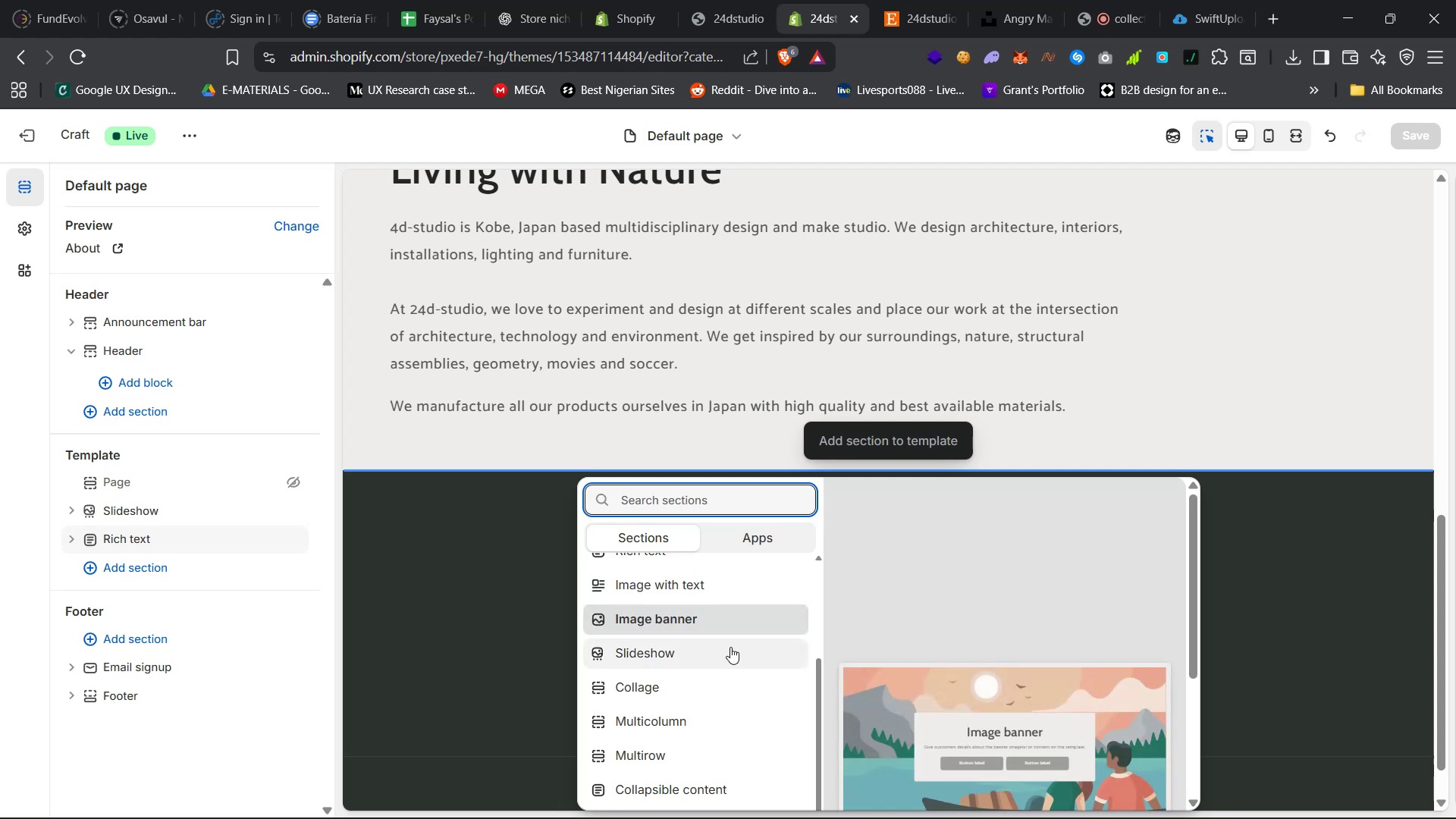 
wait(7.1)
 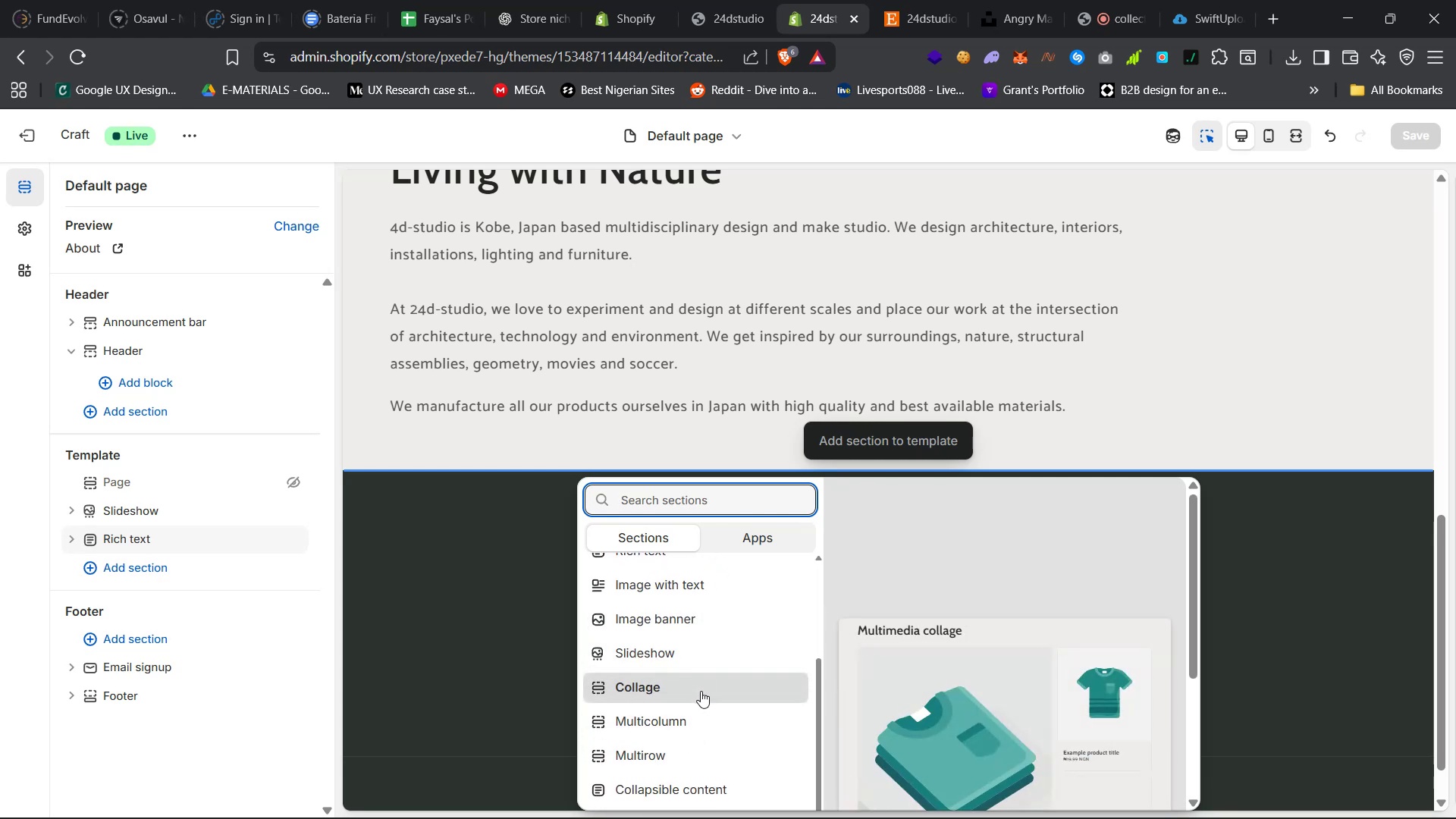 
left_click([715, 750])
 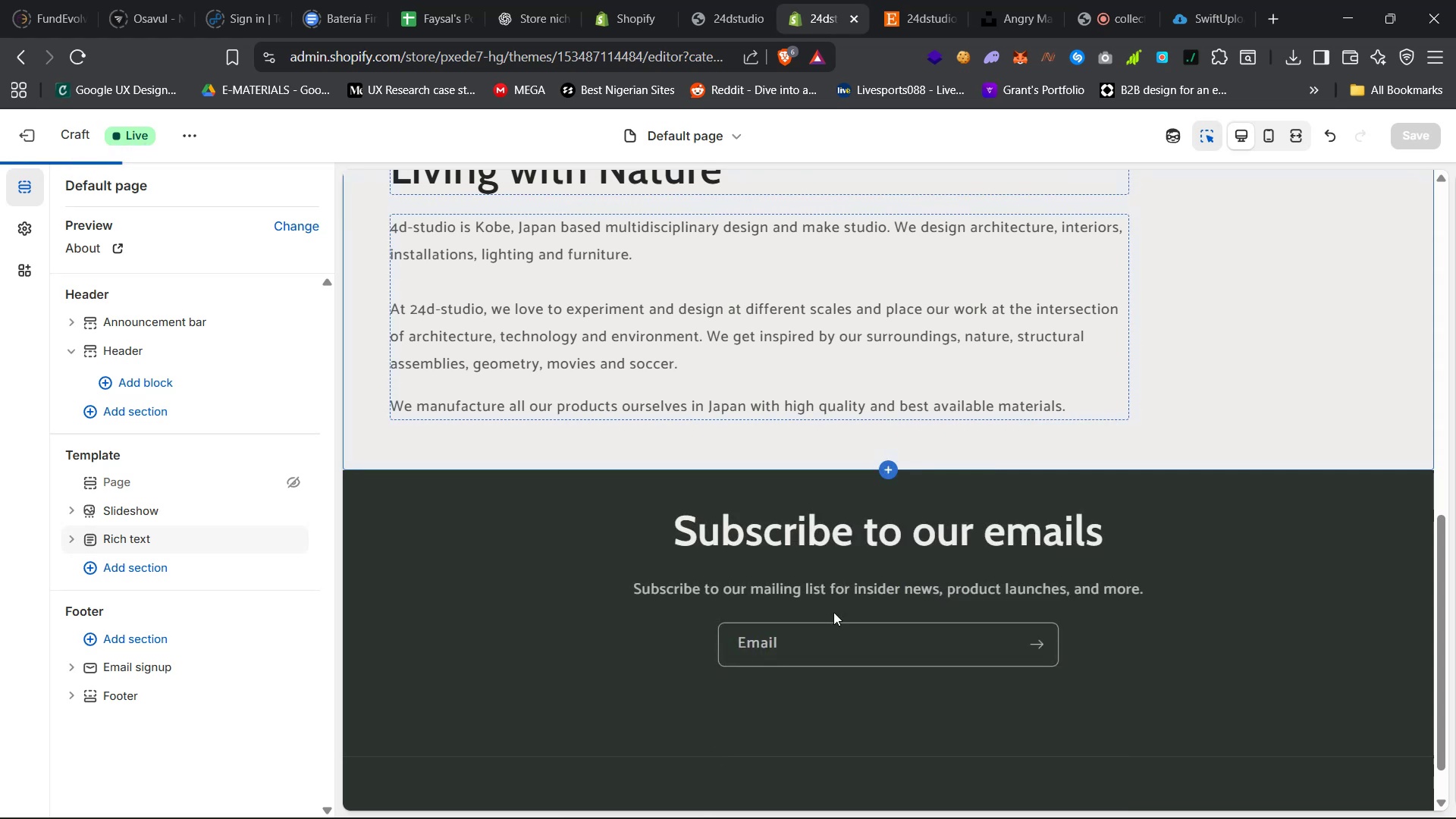 
mouse_move([883, 544])
 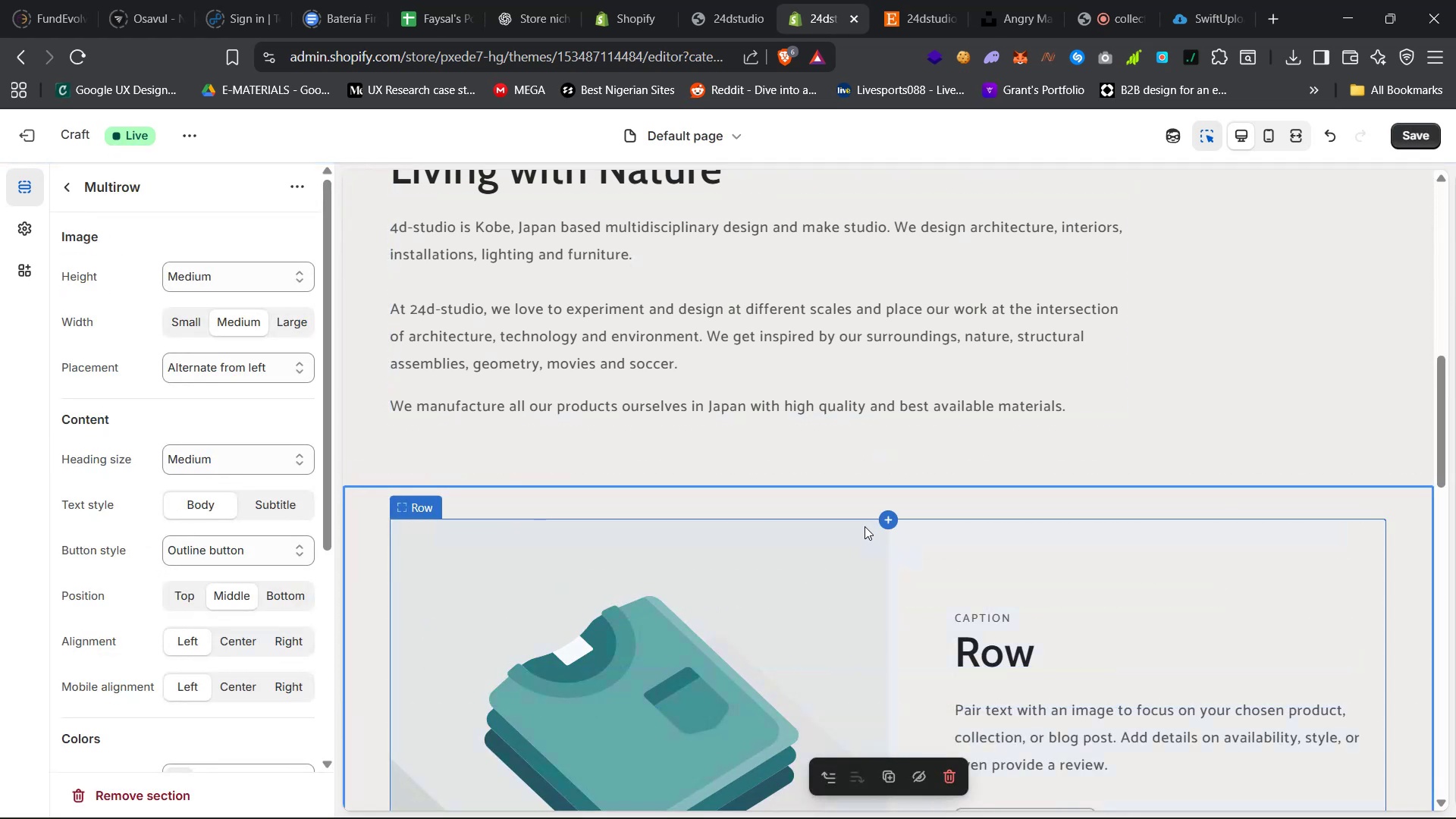 
scroll: coordinate [864, 519], scroll_direction: down, amount: 16.0
 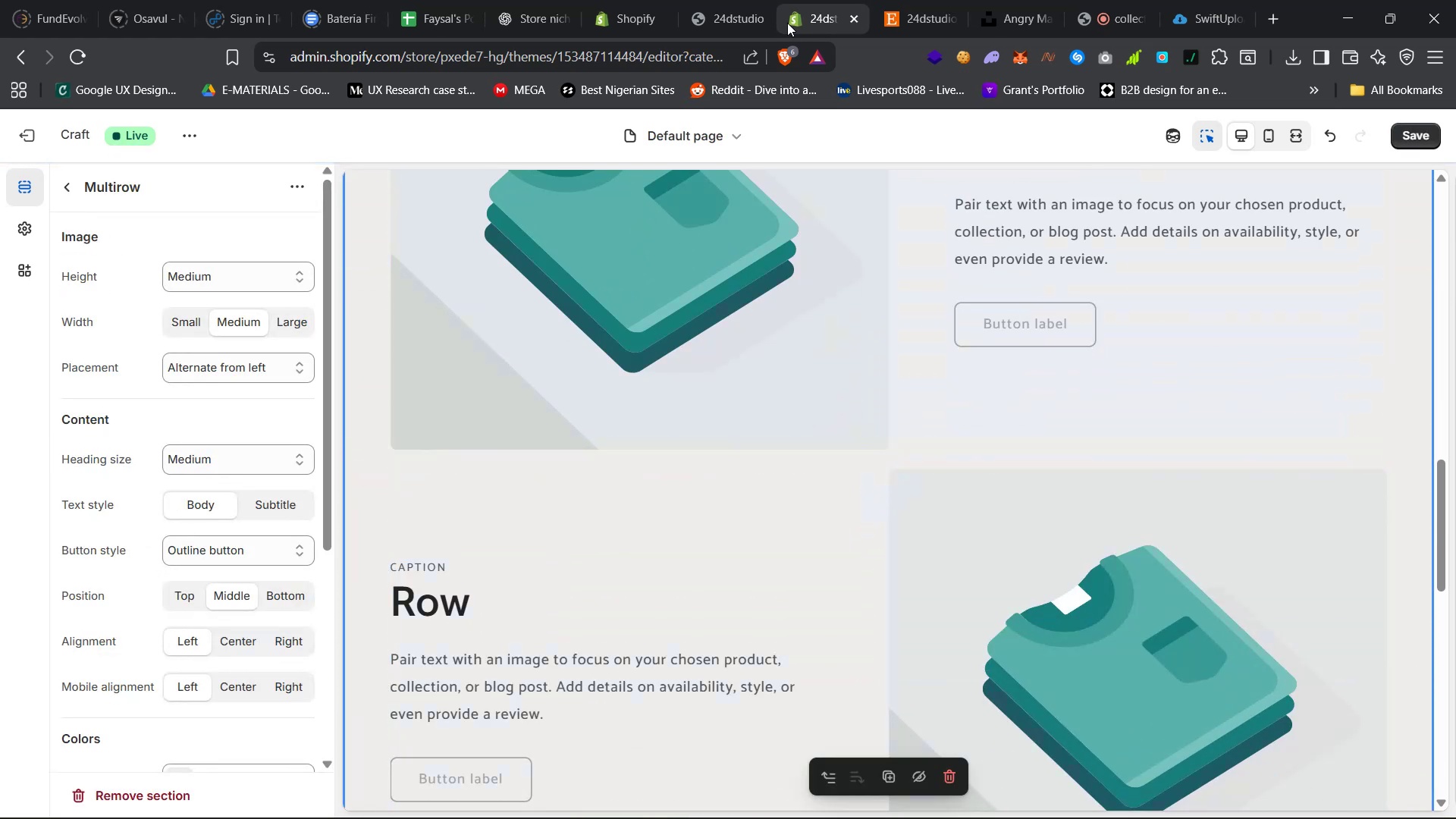 
left_click([913, 0])
 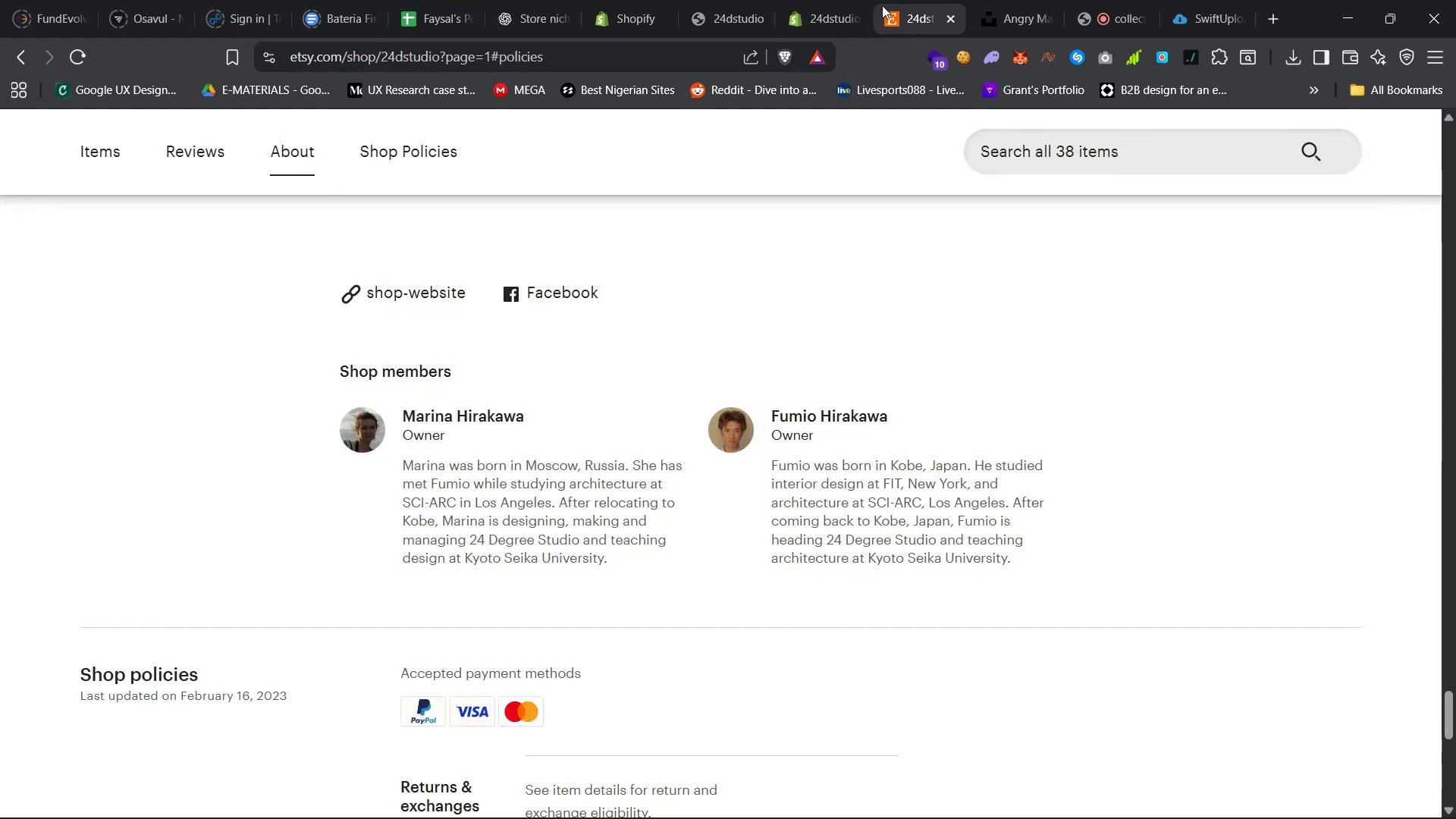 
left_click([812, 0])
 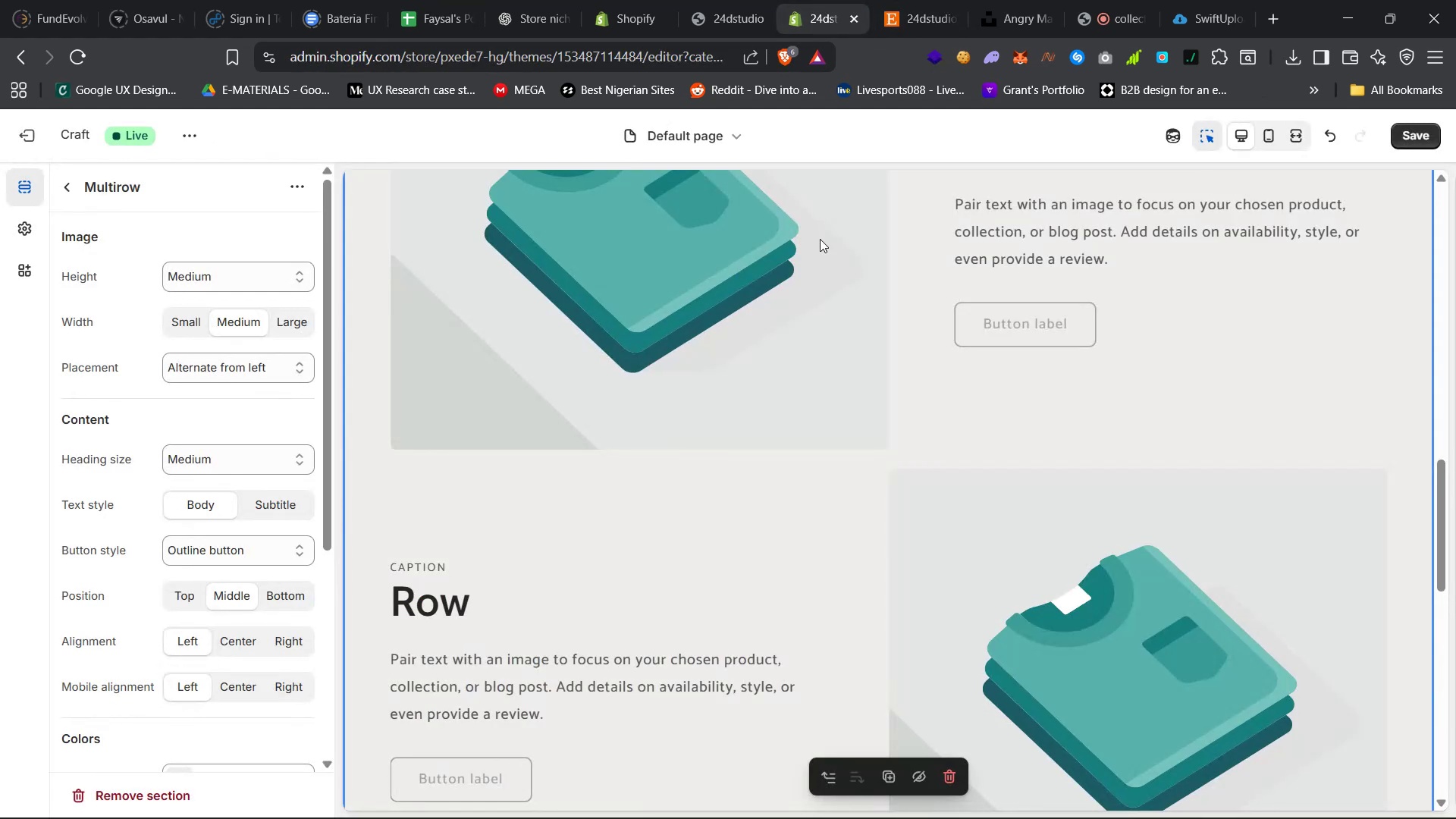 
scroll: coordinate [829, 359], scroll_direction: up, amount: 13.0
 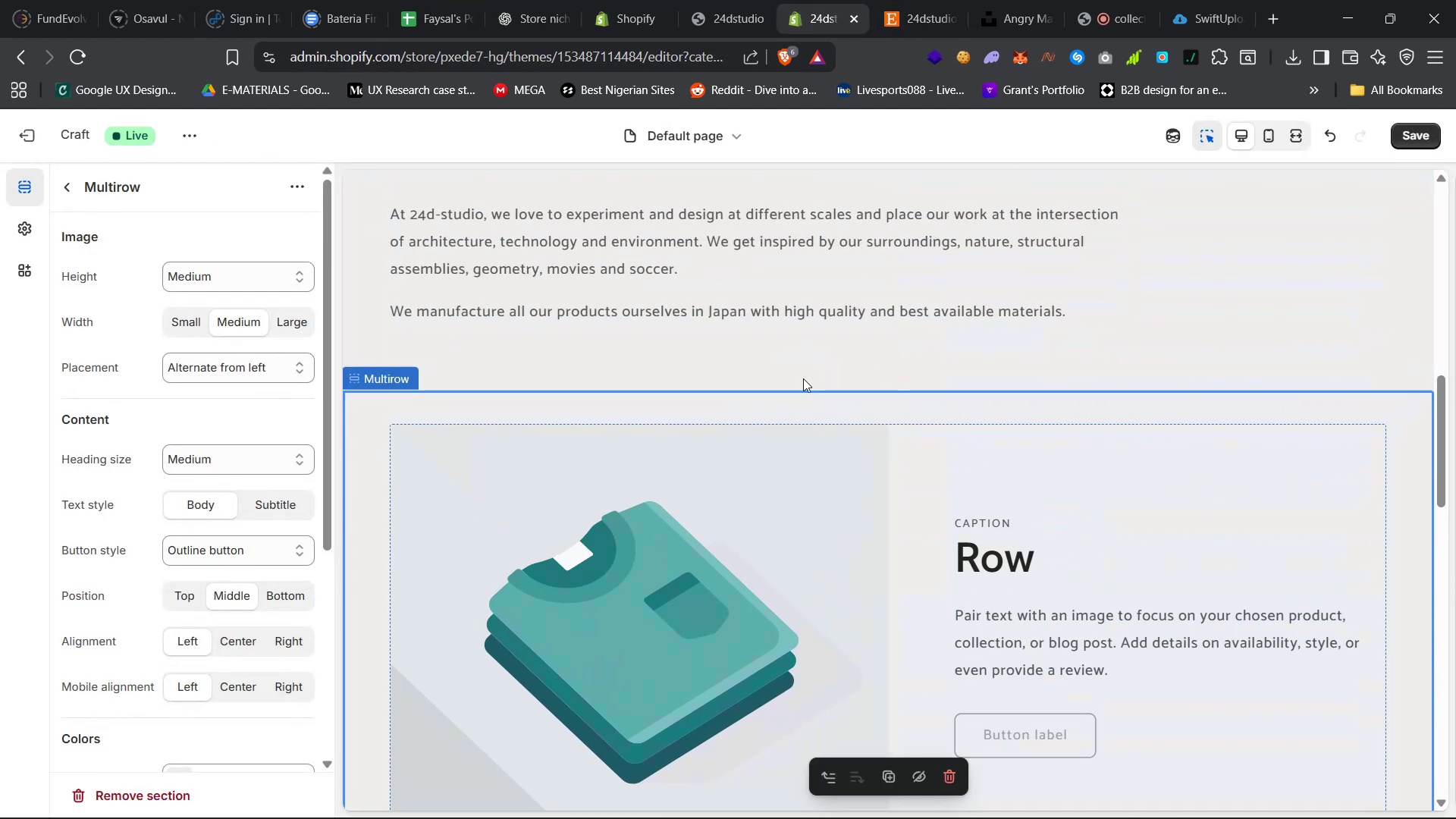 
left_click([900, 0])
 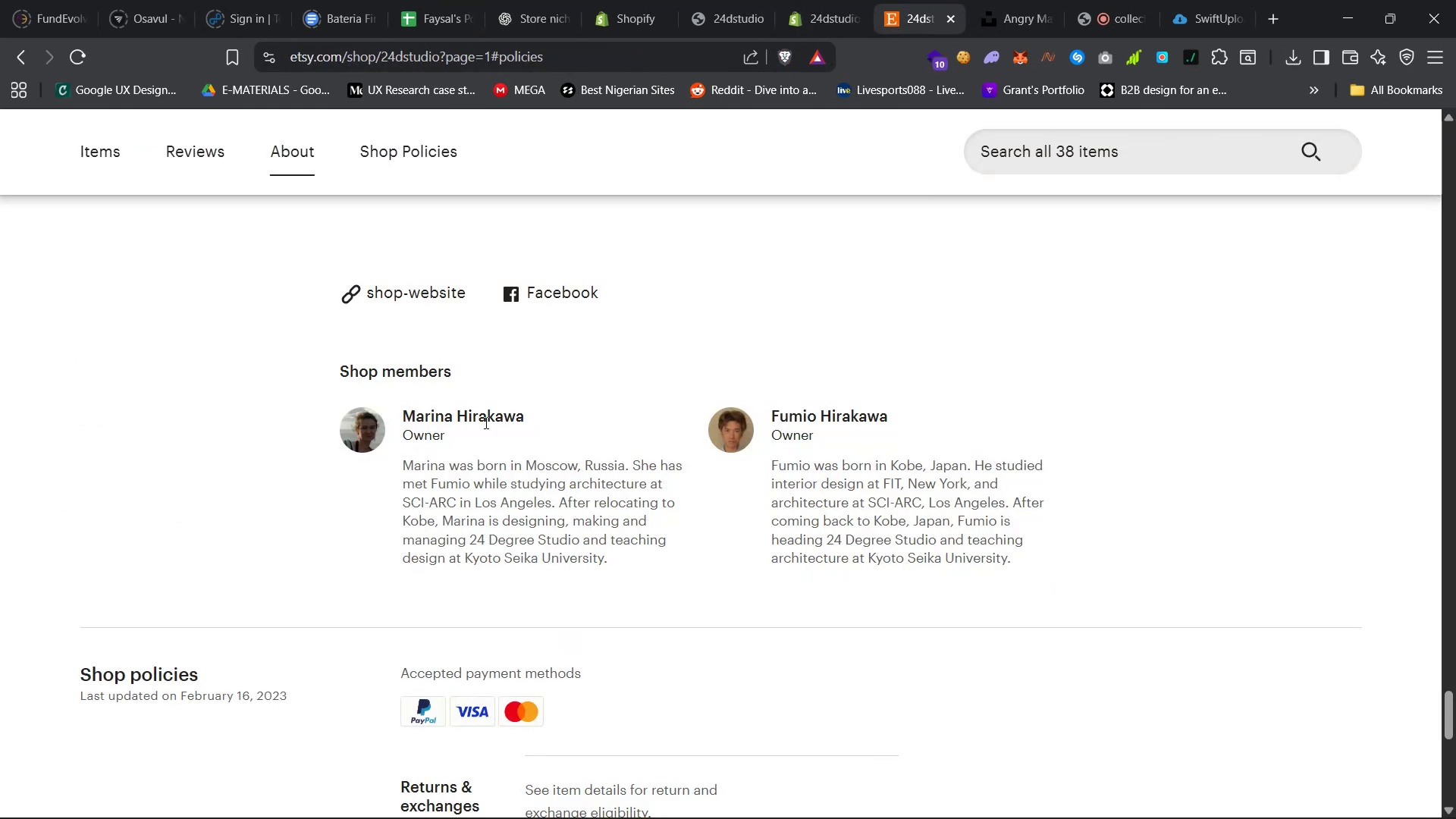 
right_click([357, 430])
 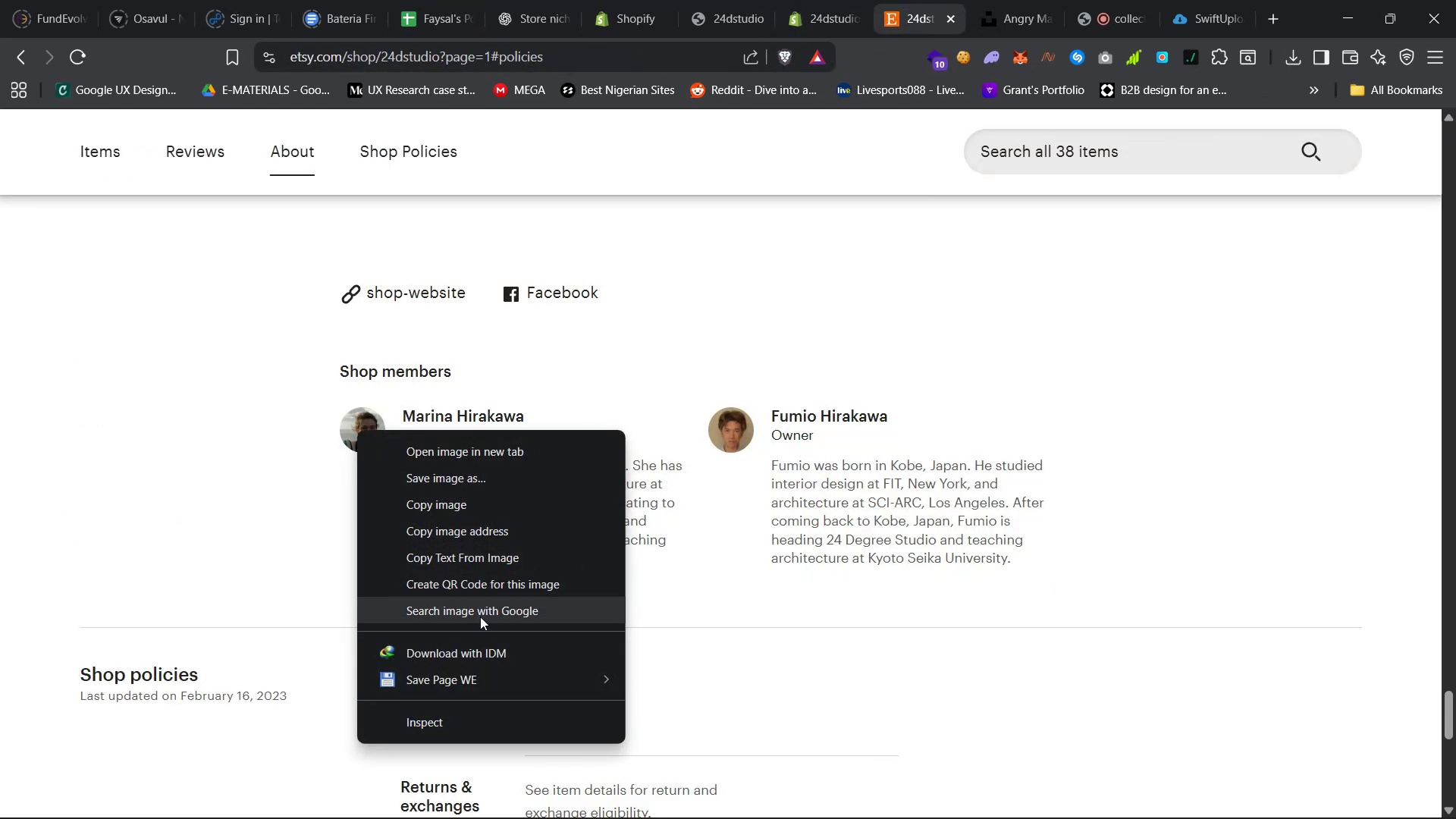 
left_click([482, 647])
 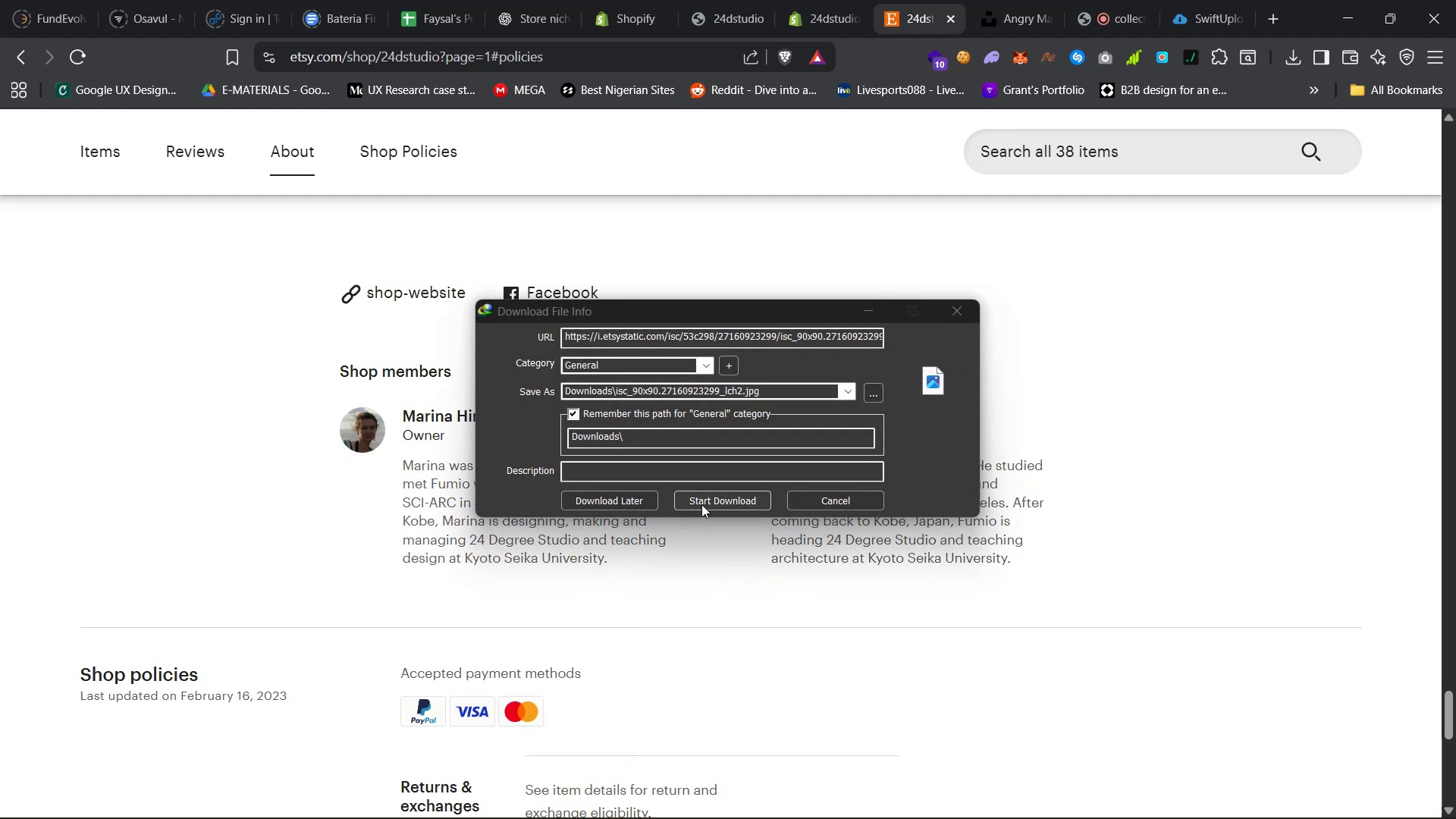 
left_click([713, 491])
 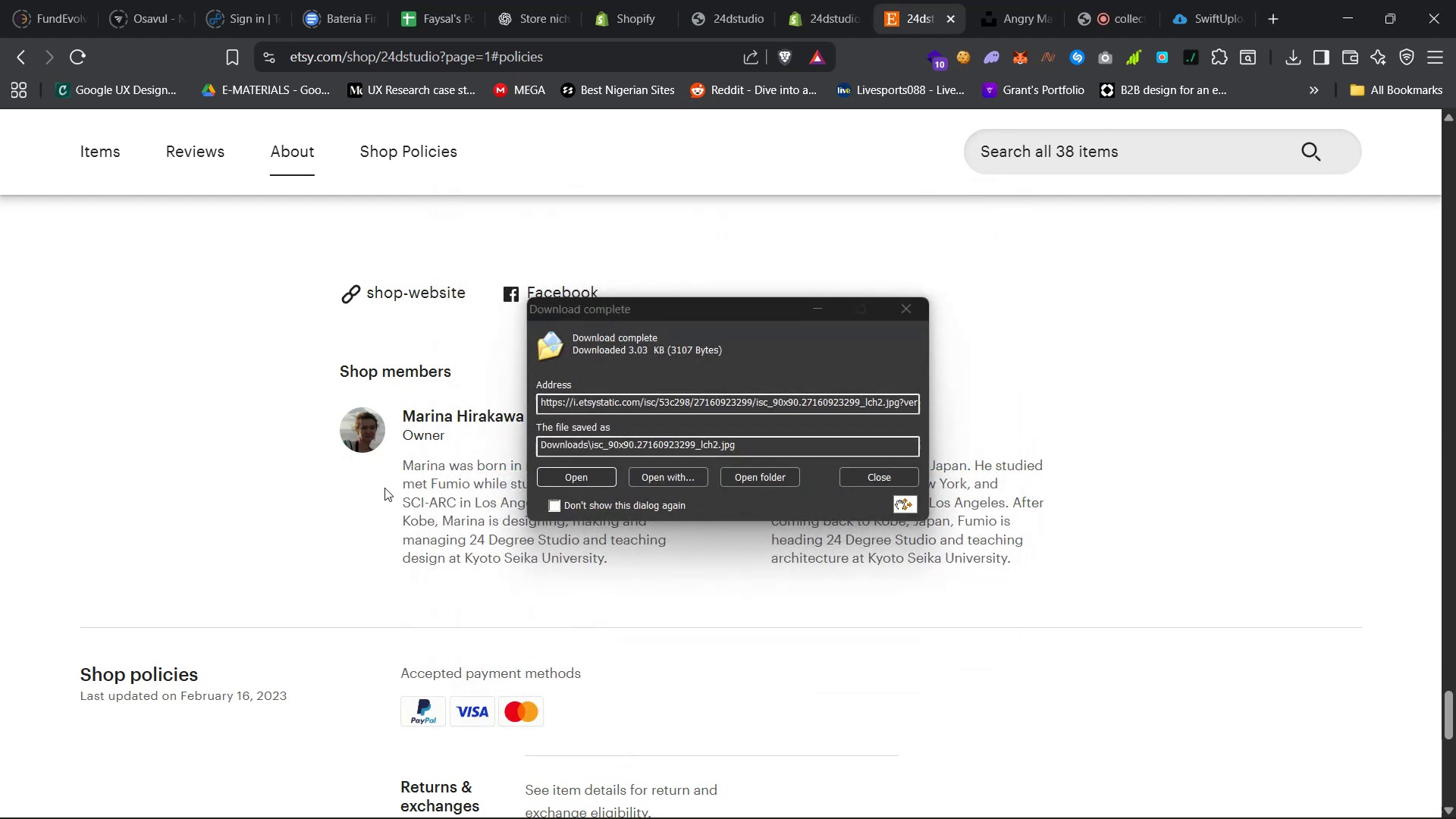 
left_click([861, 472])
 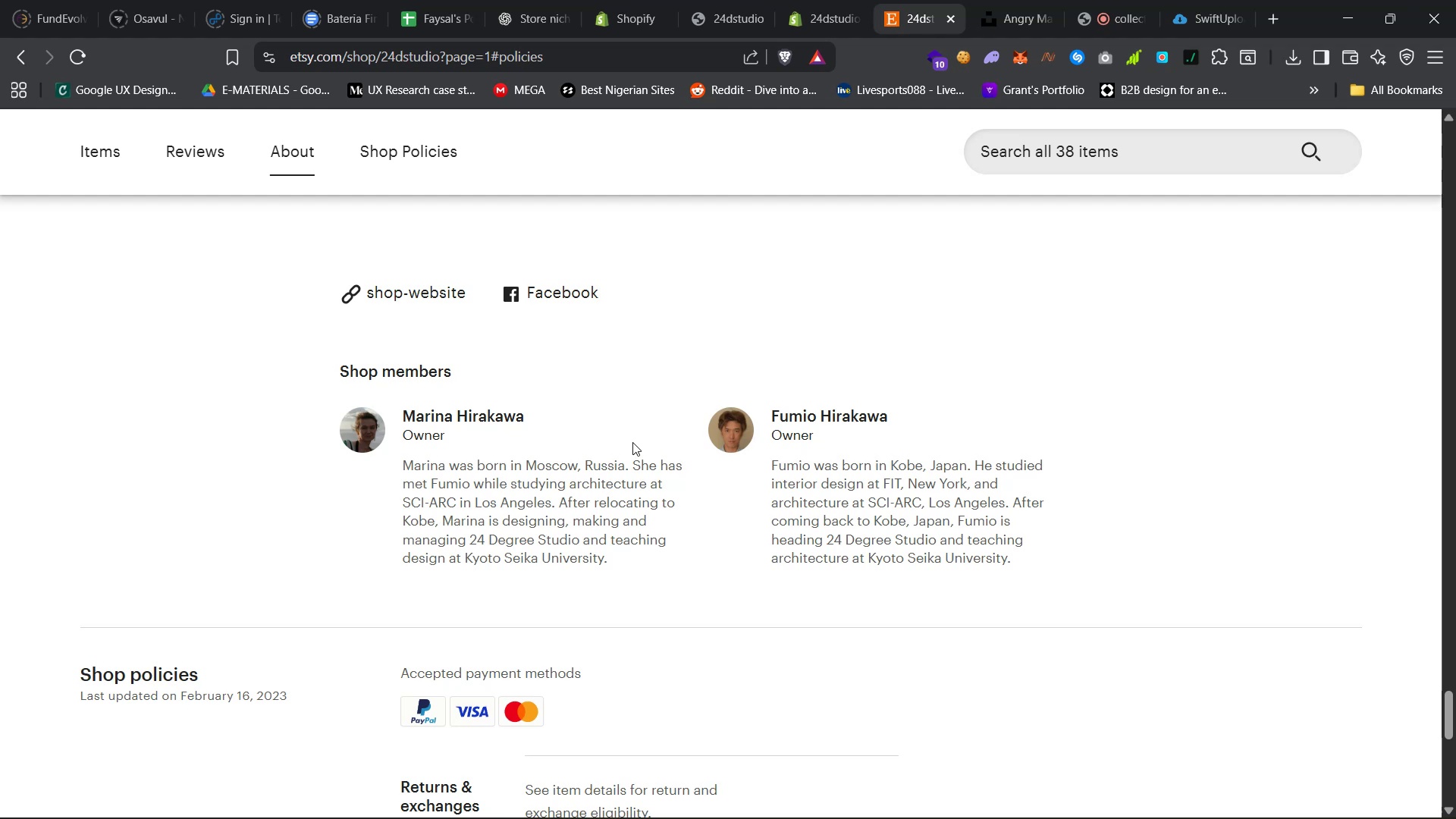 
wait(9.59)
 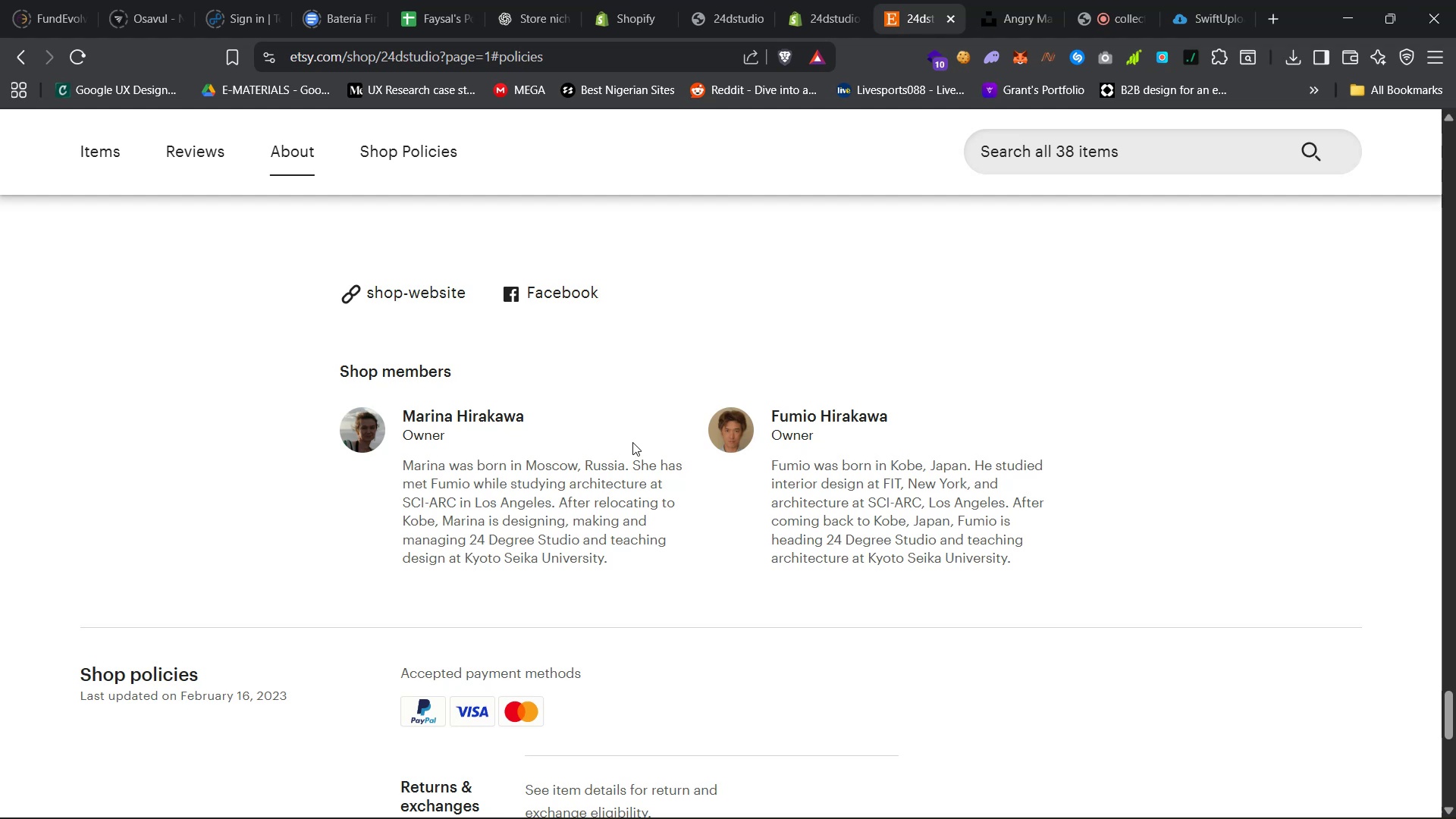 
left_click_drag(start_coordinate=[532, 413], to_coordinate=[400, 423])
 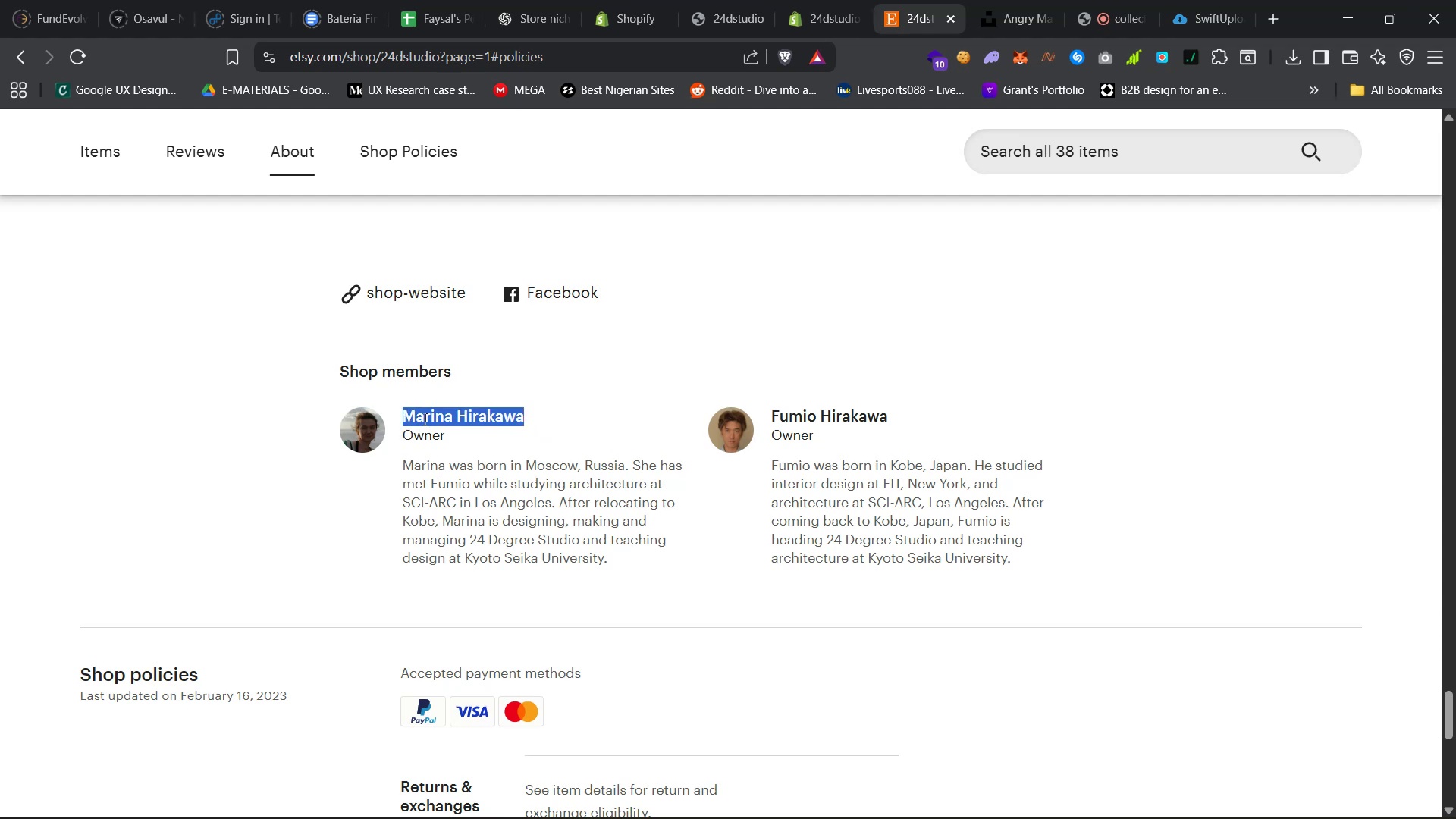 
right_click([424, 419])
 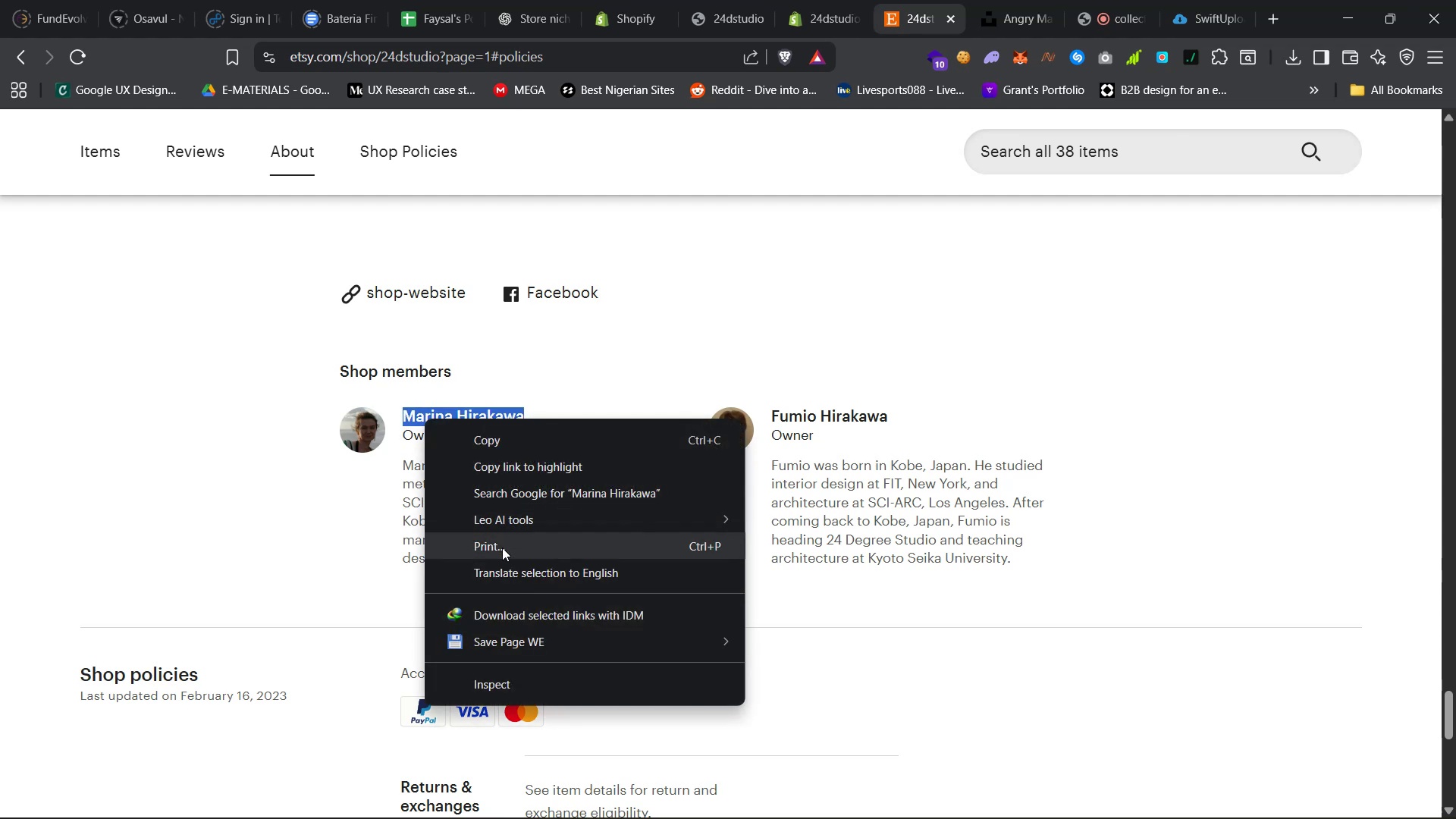 
left_click([515, 496])
 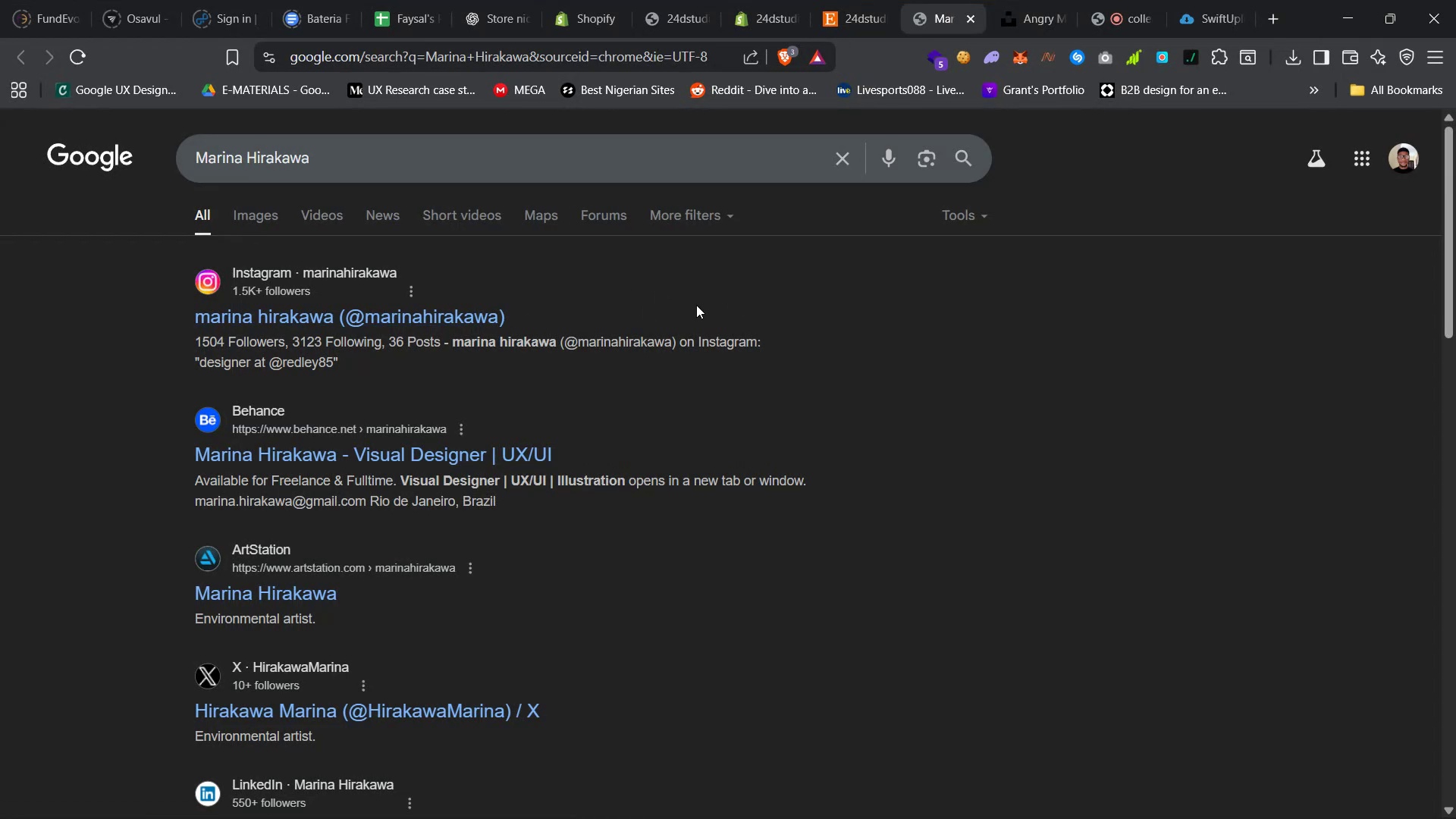 
wait(5.82)
 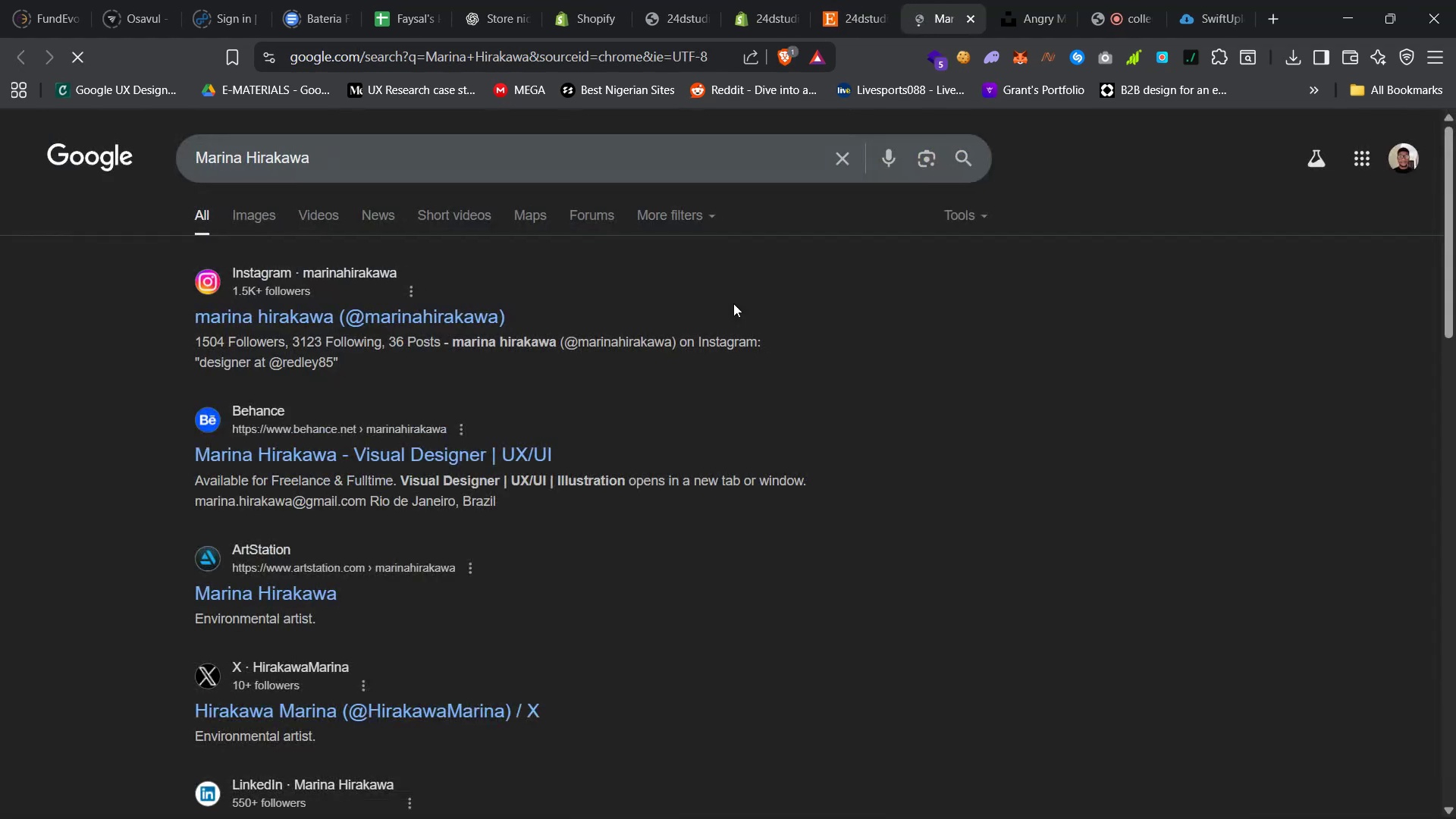 
left_click([967, 20])
 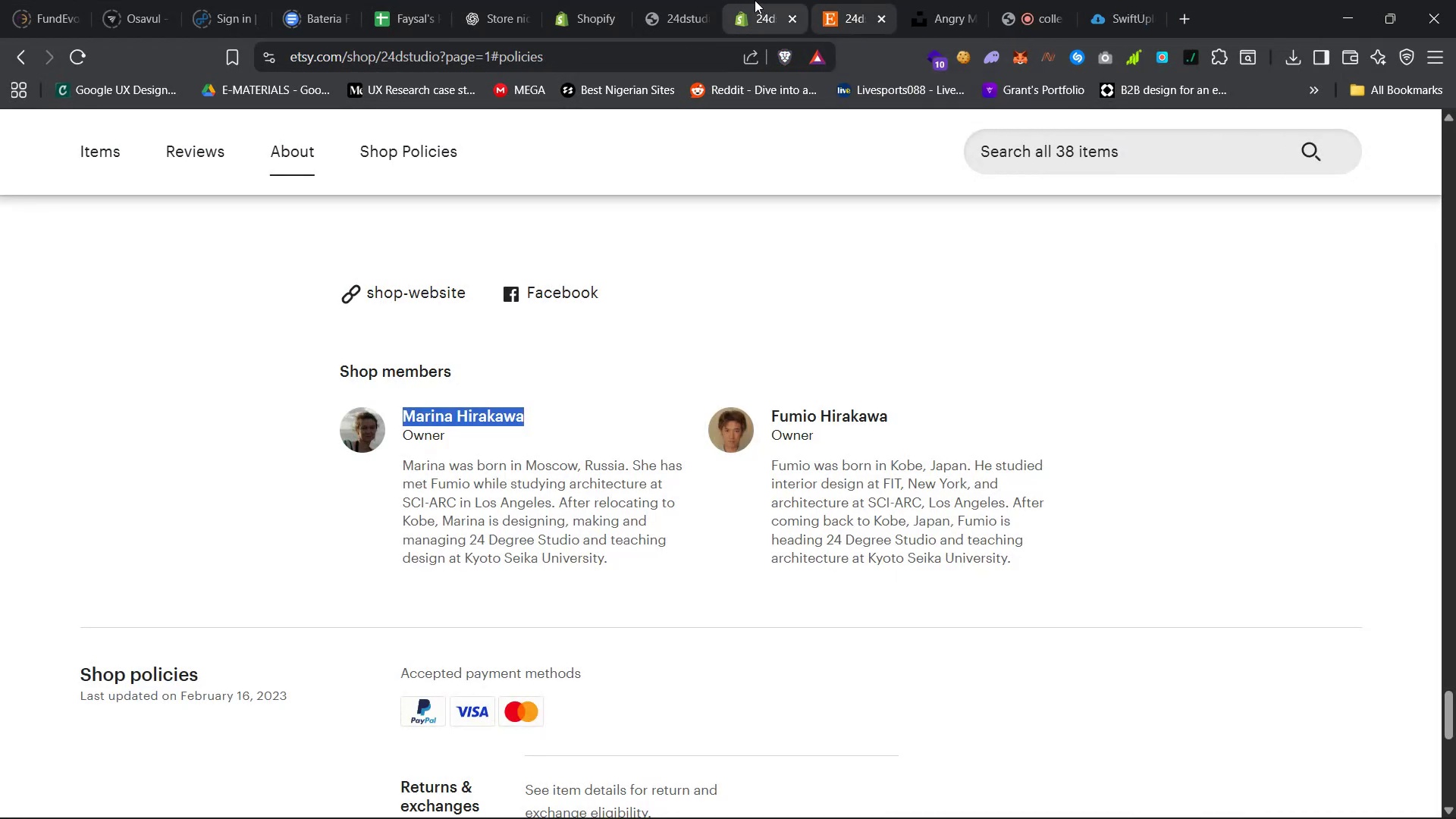 
left_click([754, 0])
 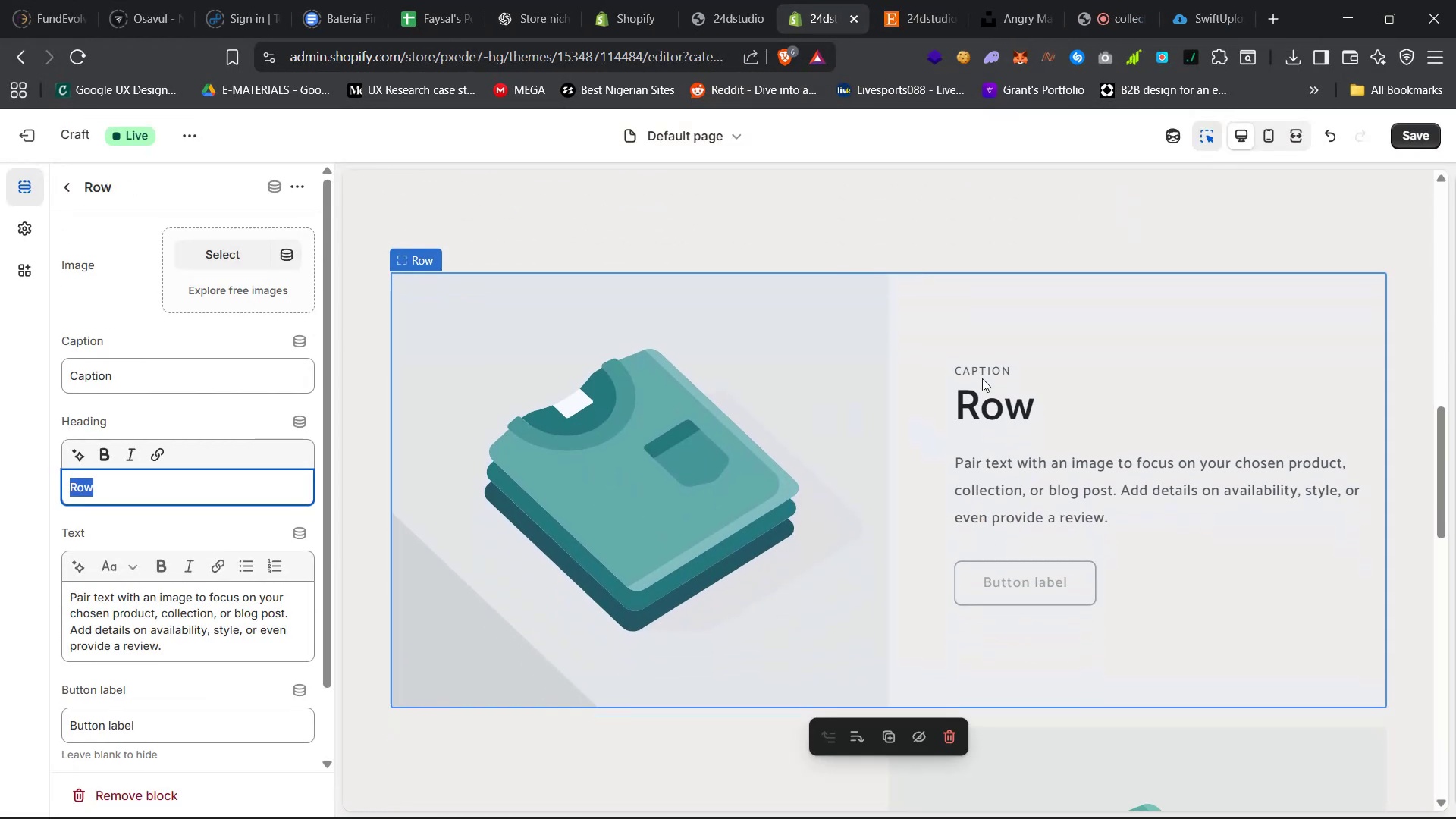 
double_click([980, 368])
 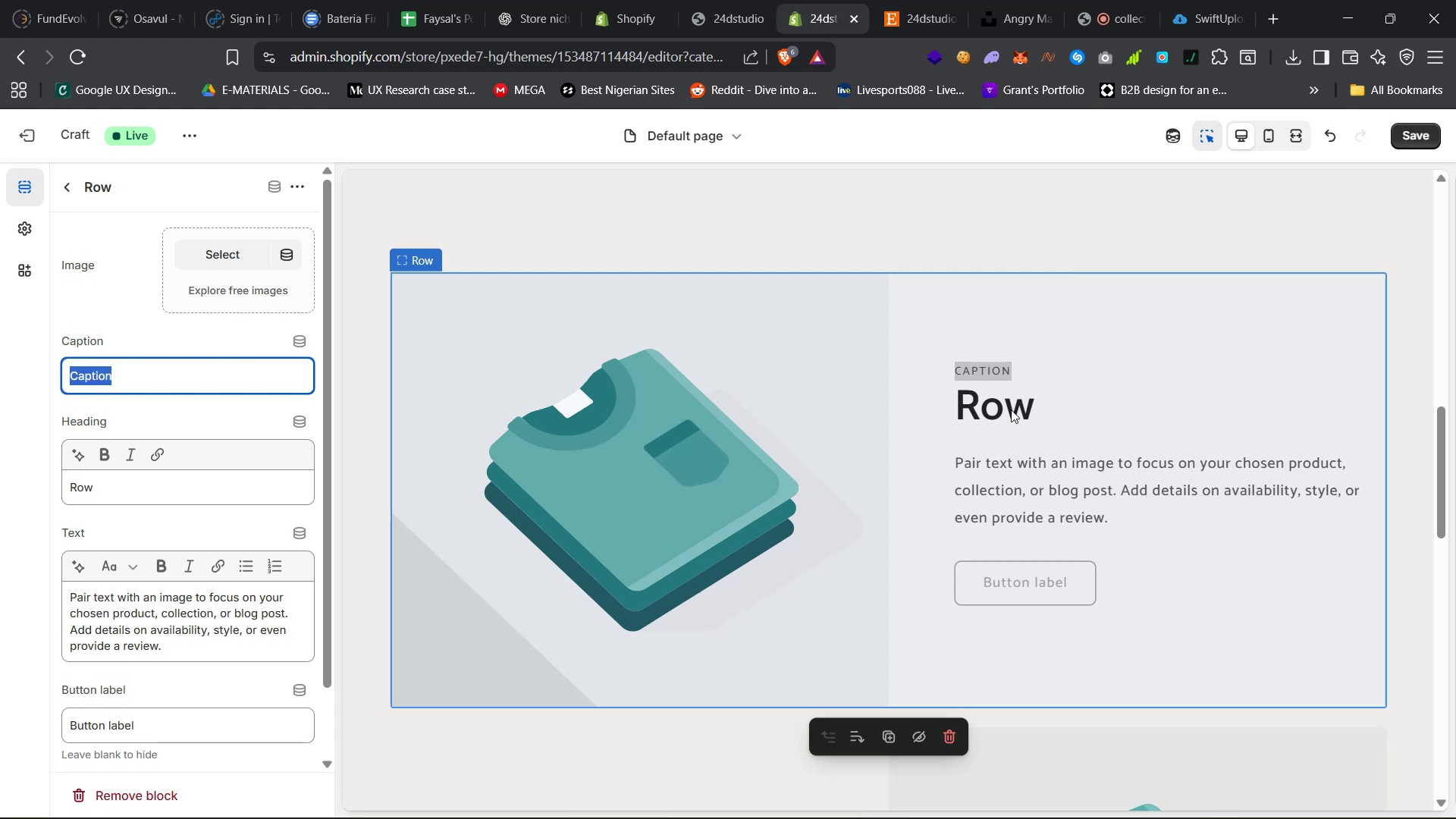 
double_click([1011, 406])
 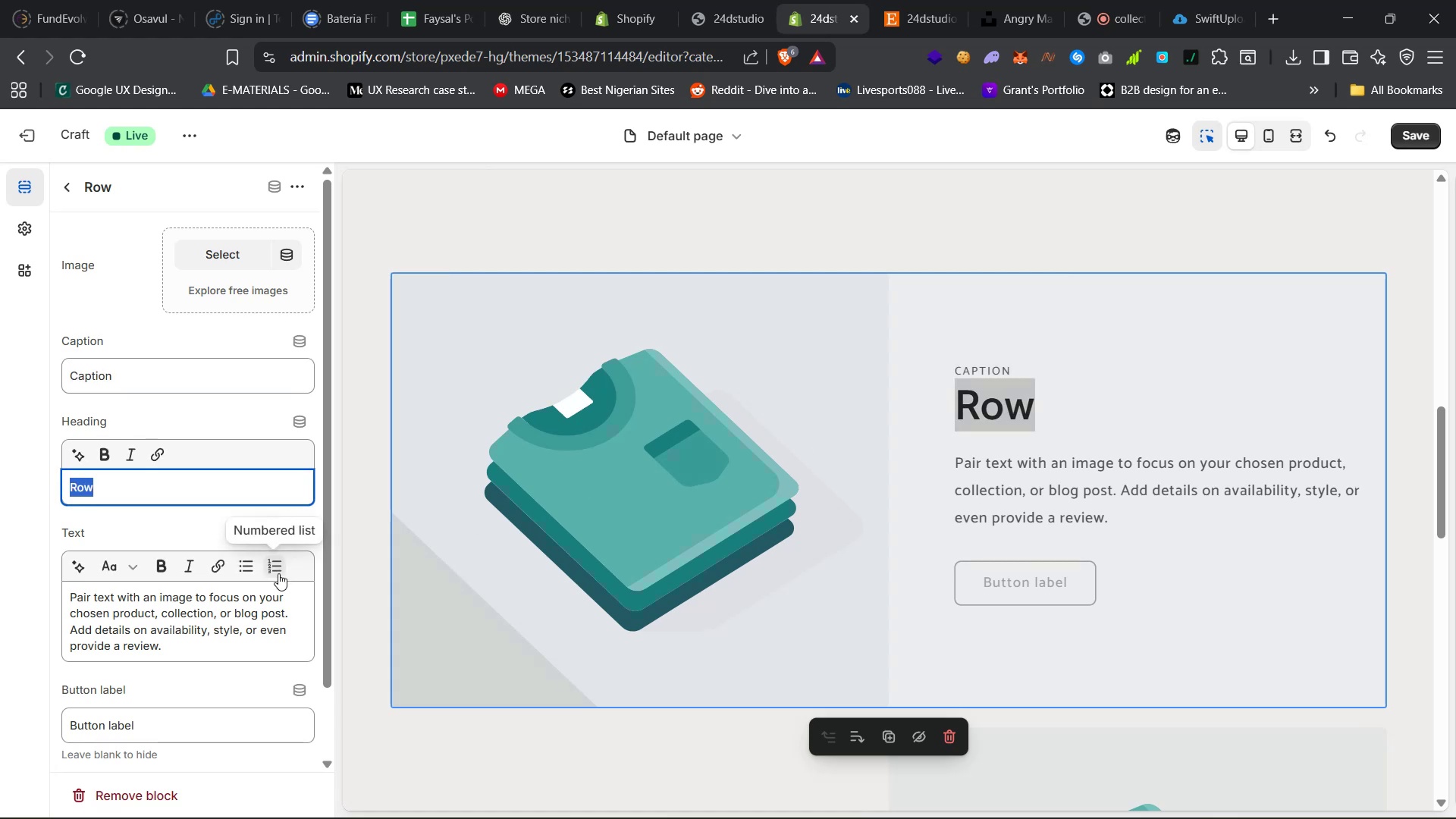 
key(Control+V)
 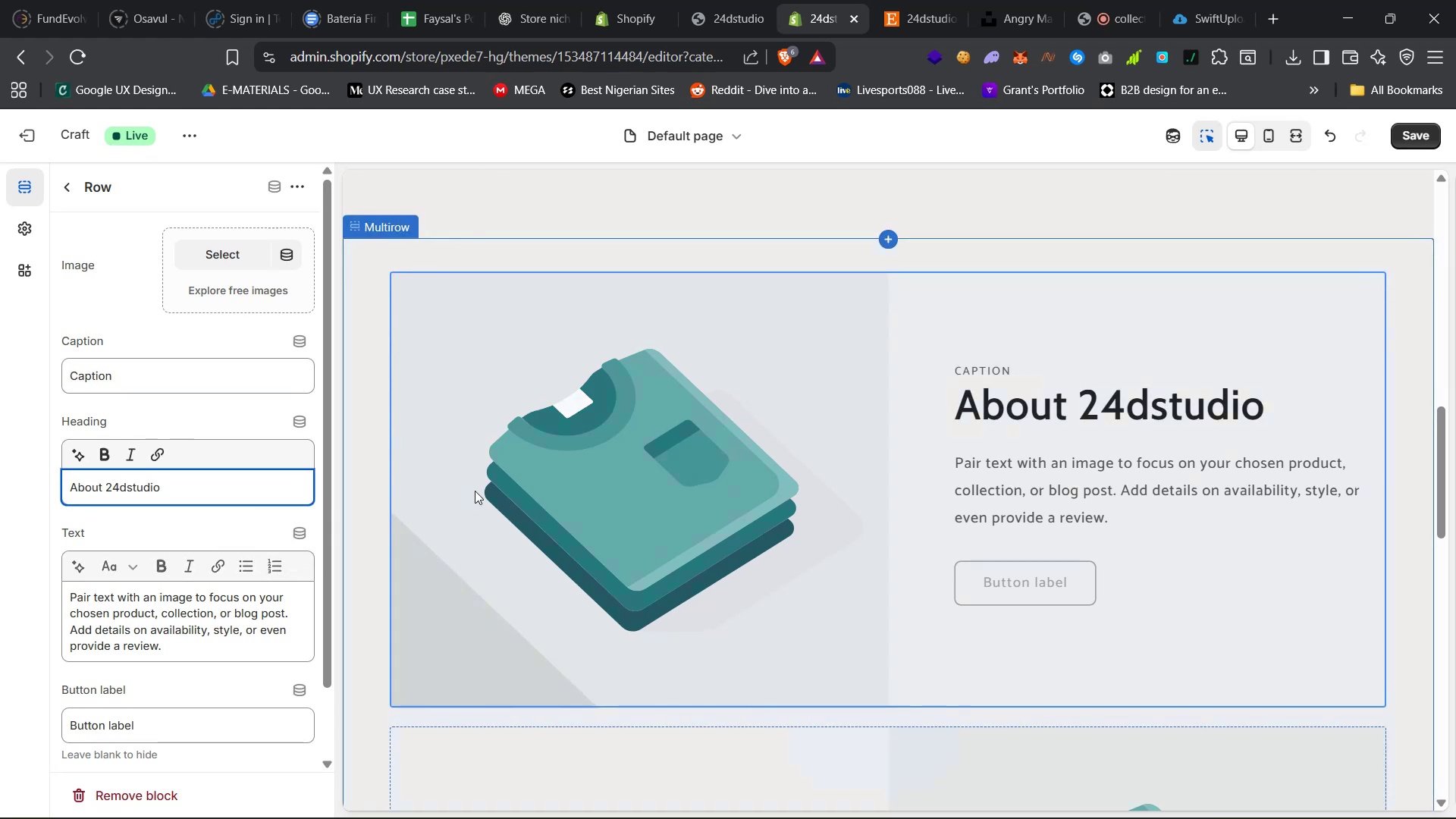 
key(Control+Z)
 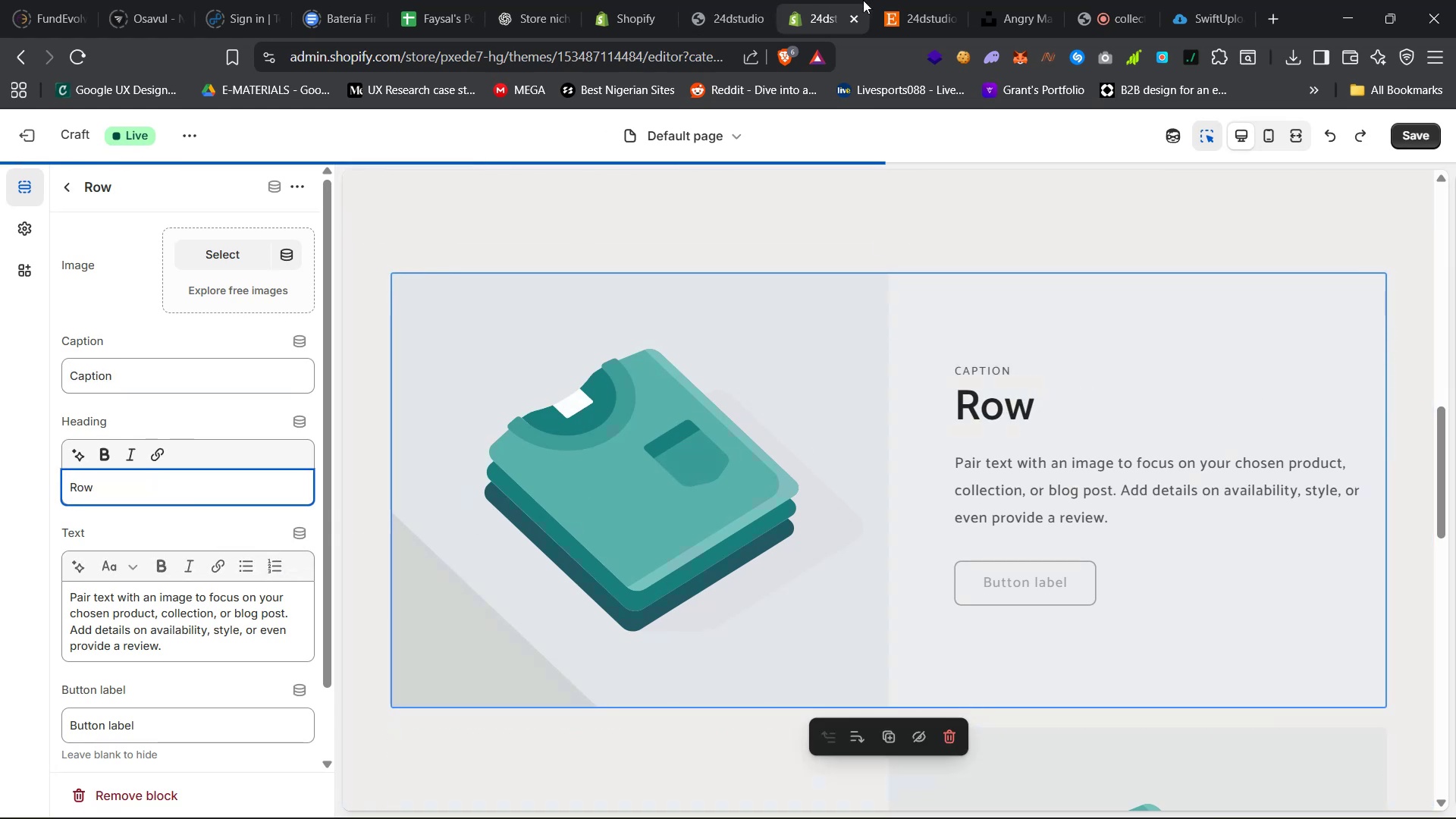 
left_click([883, 0])
 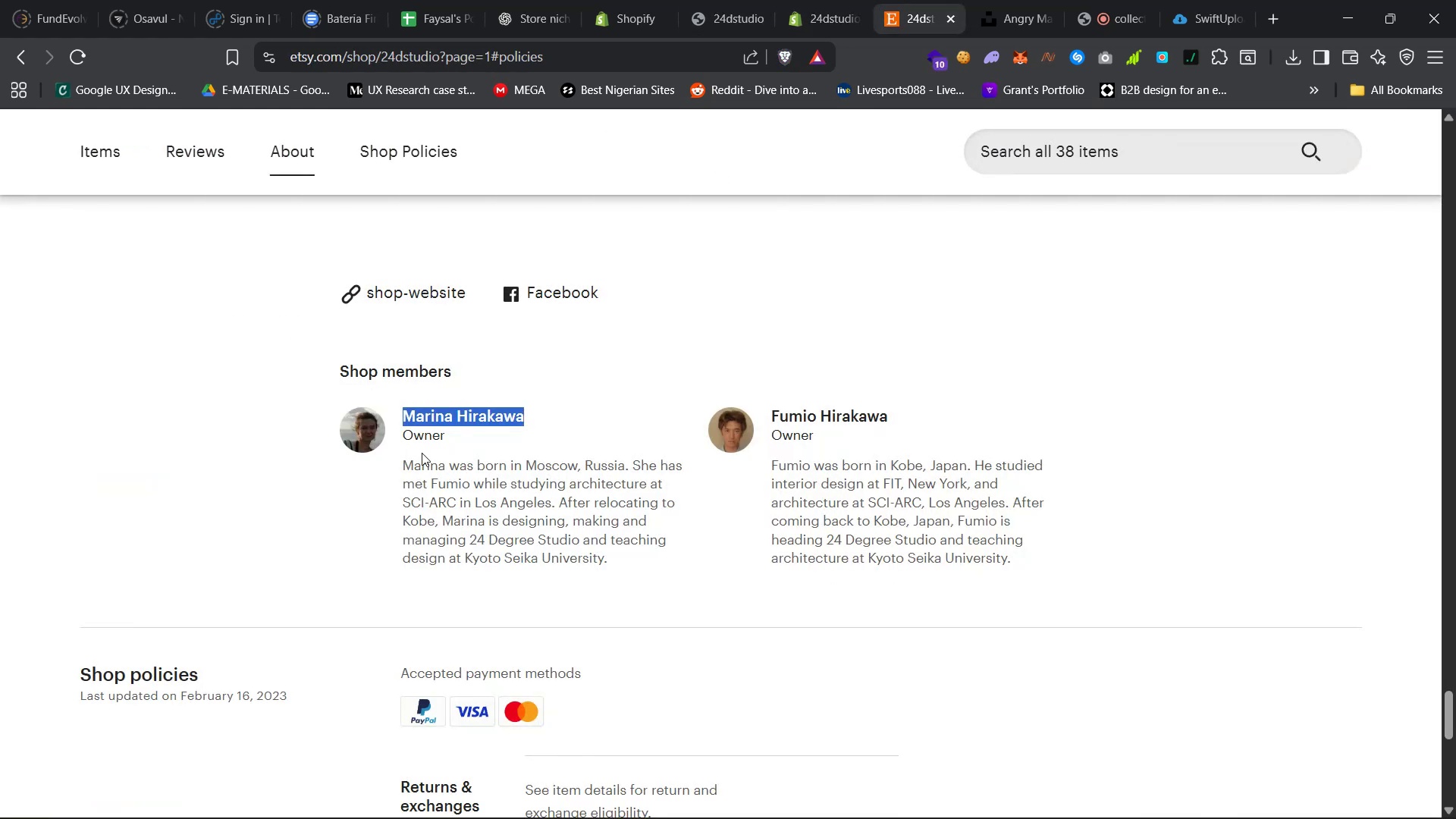 
key(Control+C)
 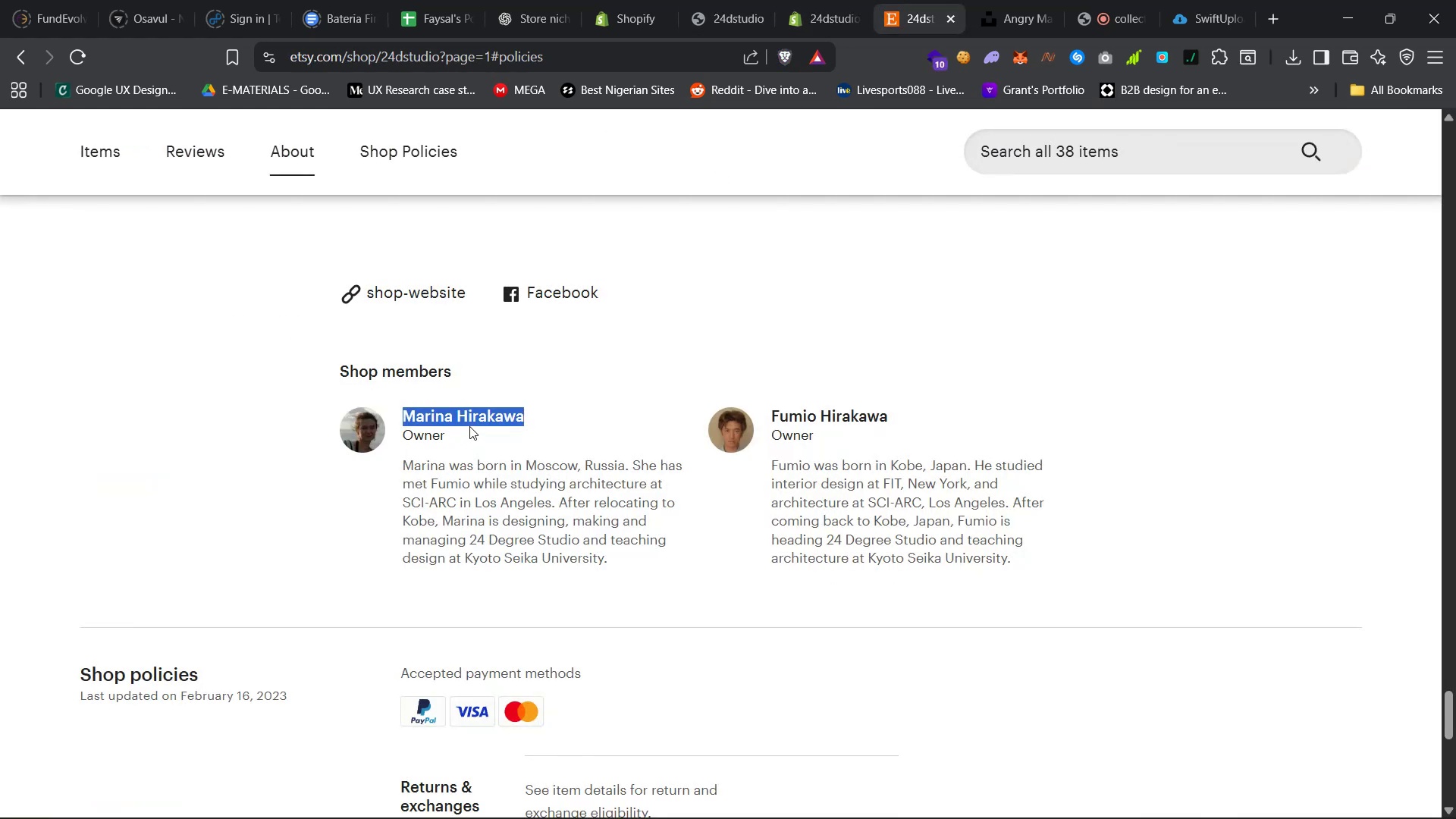 
key(Control+C)
 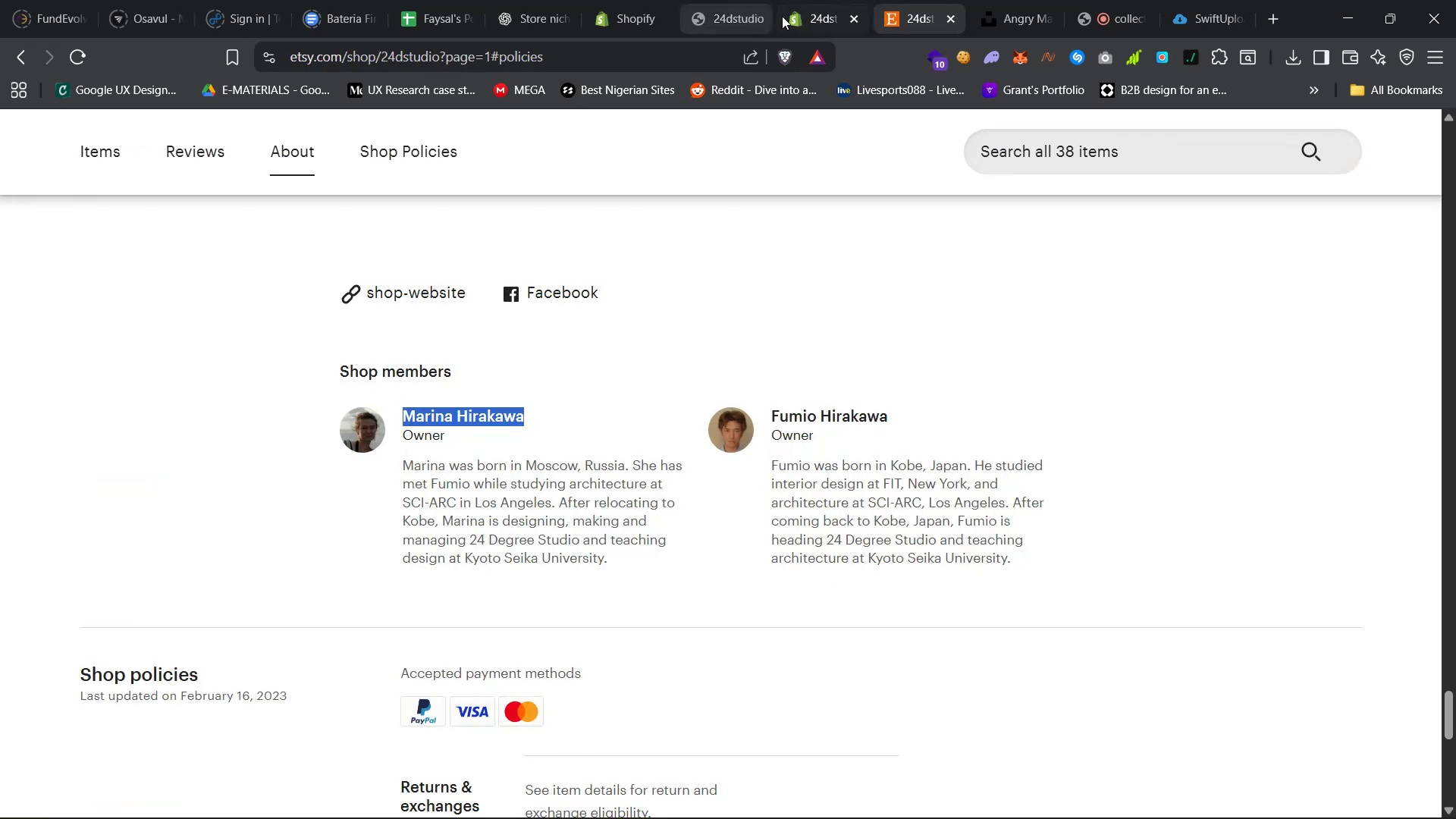 
left_click([806, 0])
 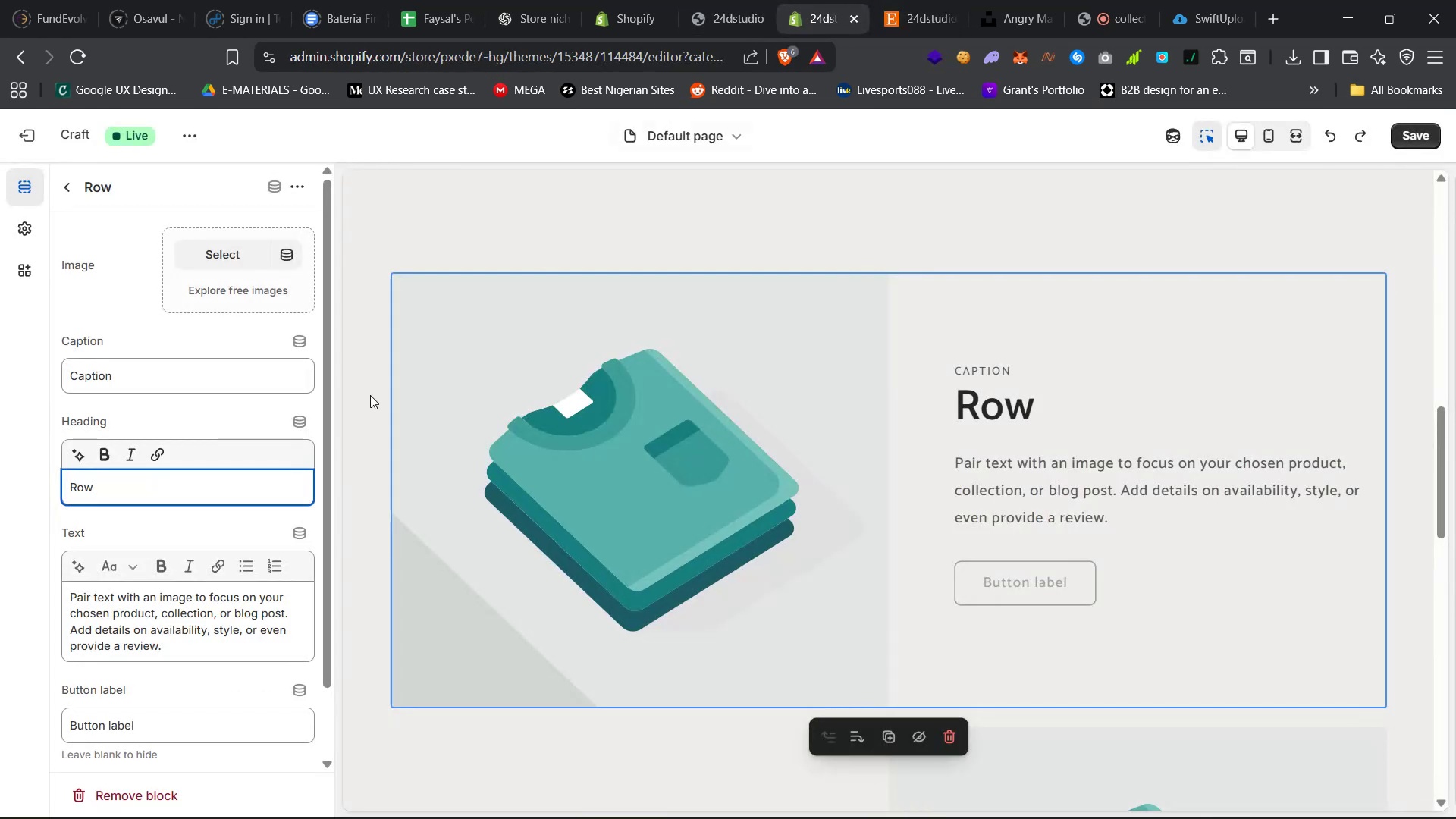 
key(Control+A)
 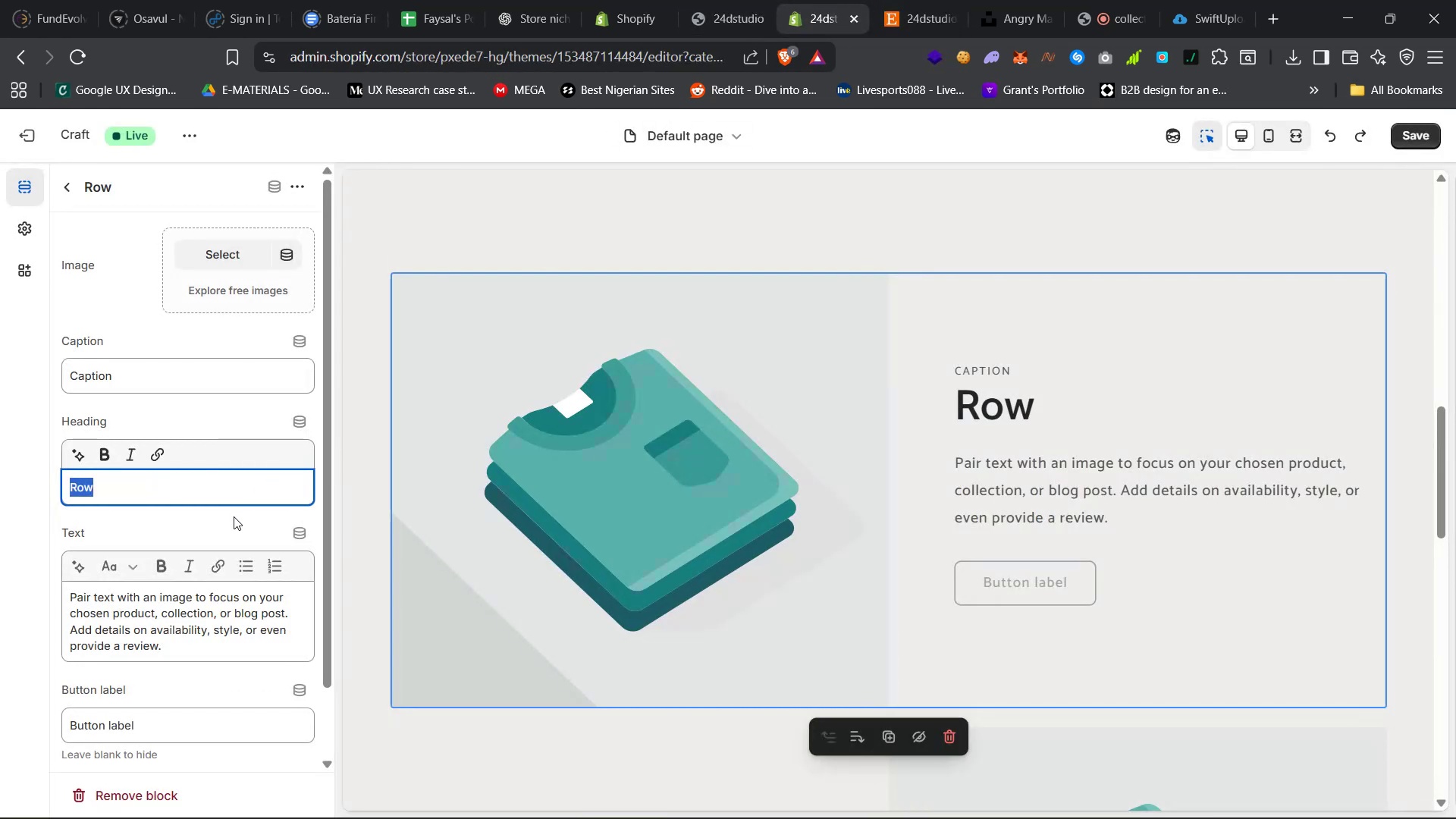 
key(Control+V)
 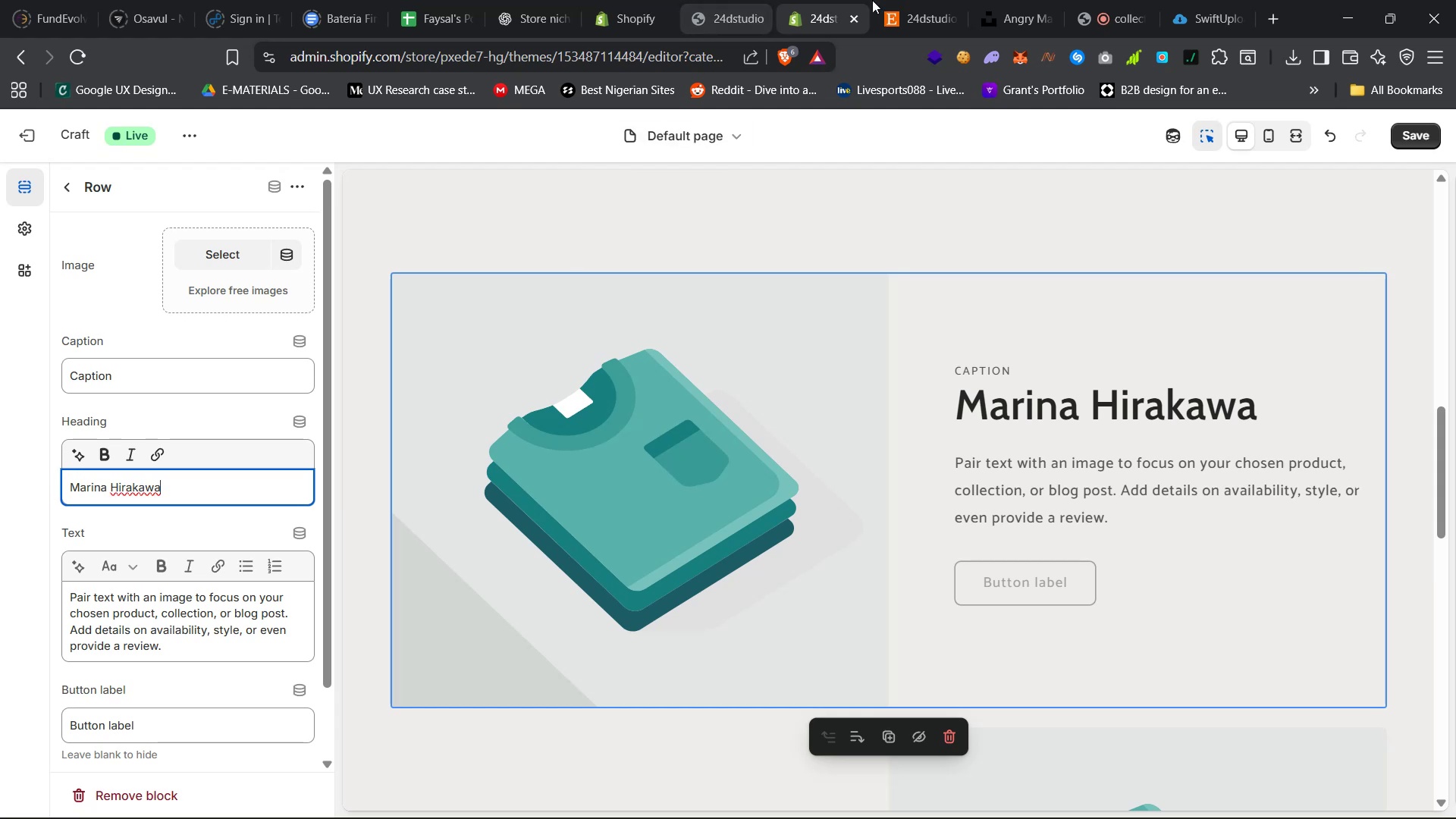 
left_click([900, 0])
 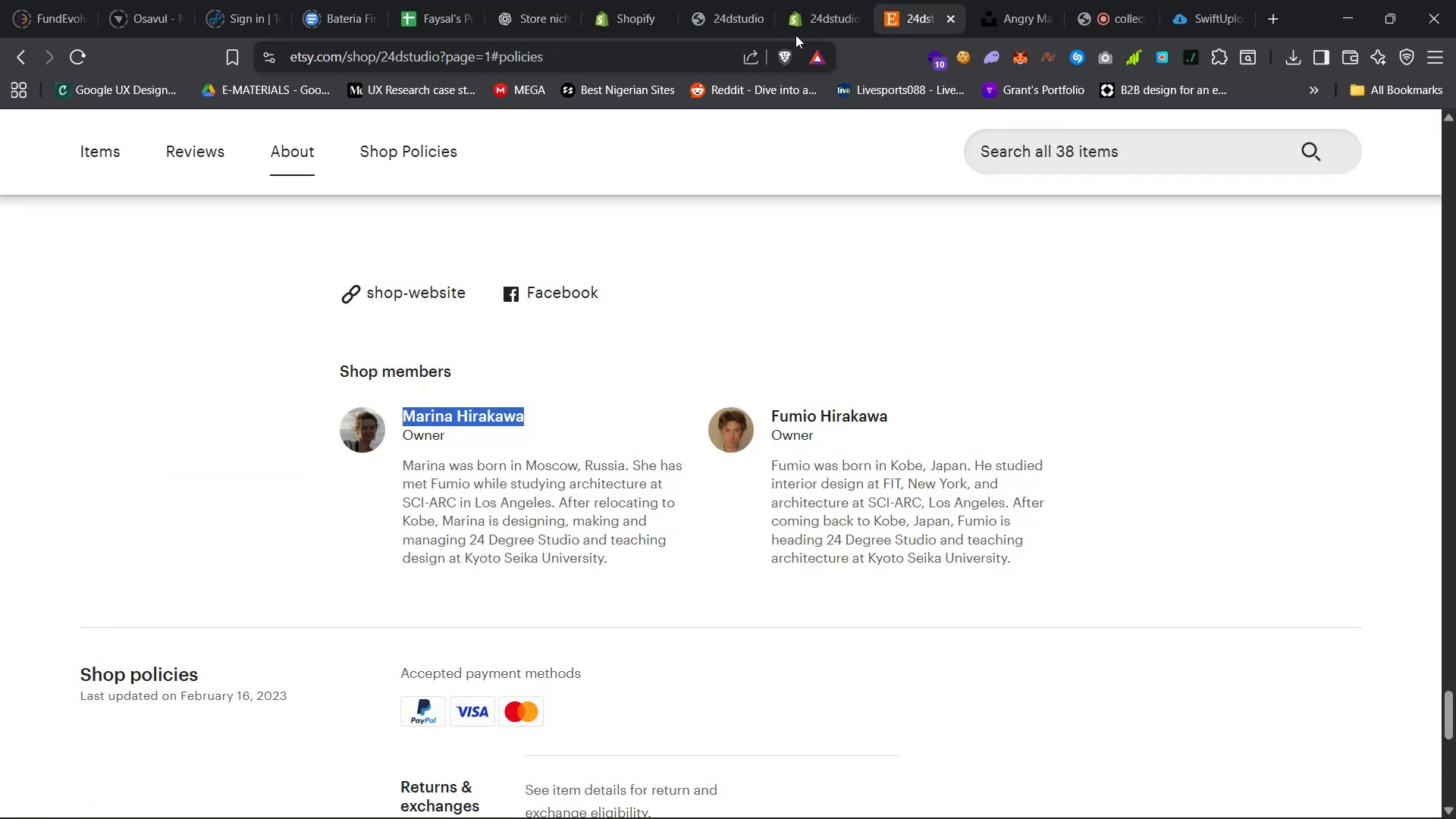 
left_click([820, 0])
 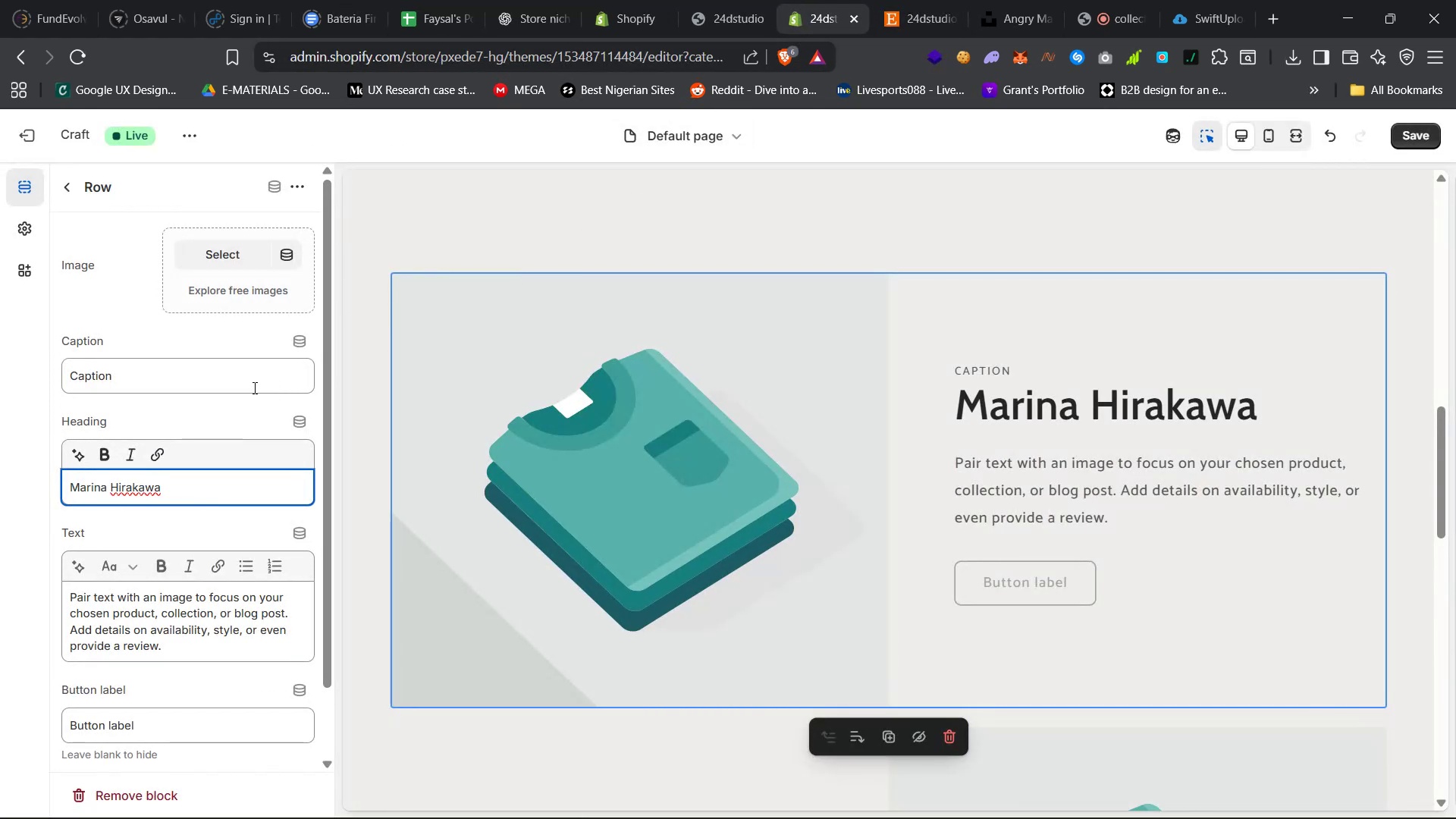 
left_click([212, 380])
 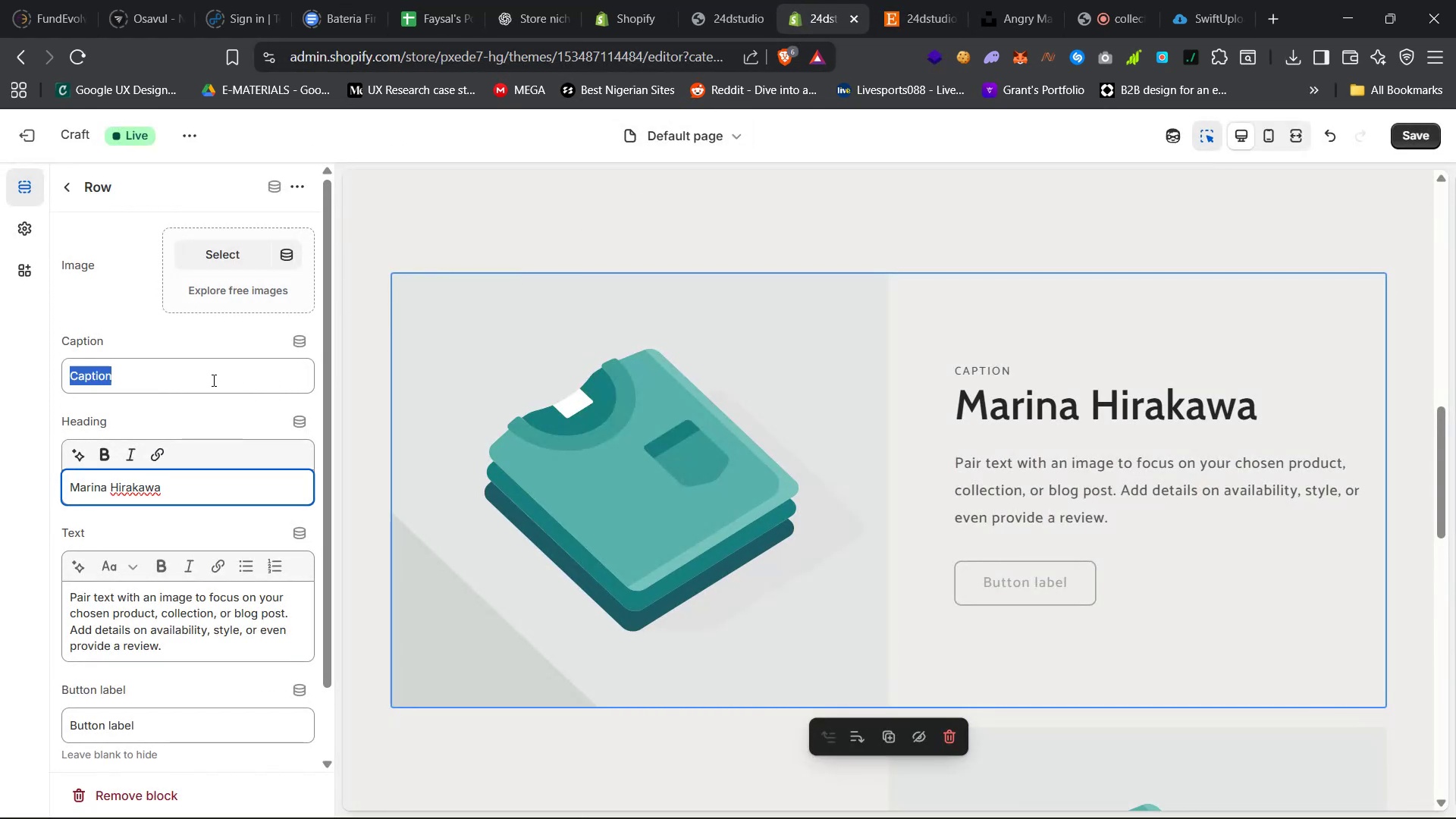 
key(Control+A)
 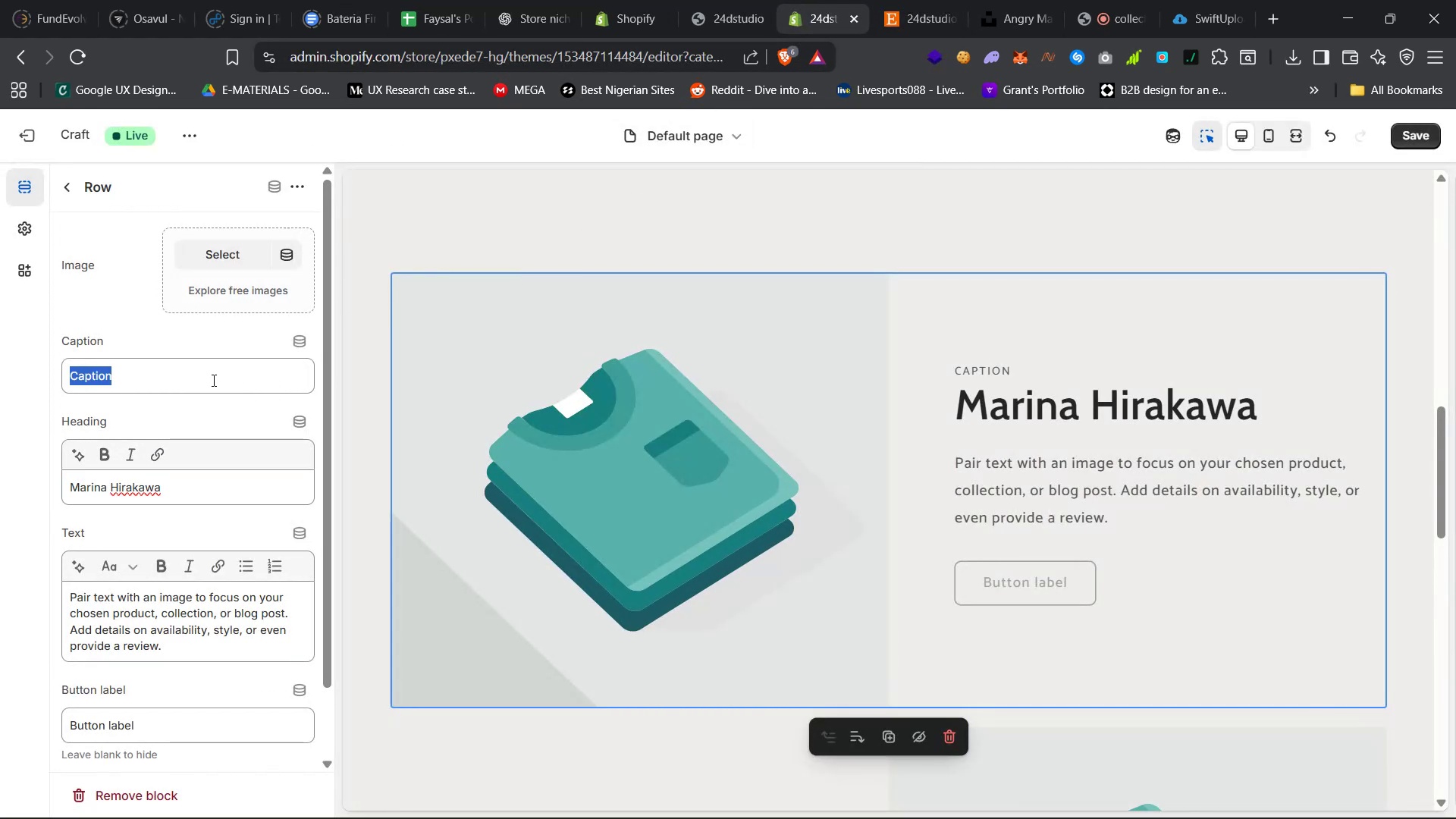 
type(OWNER)
 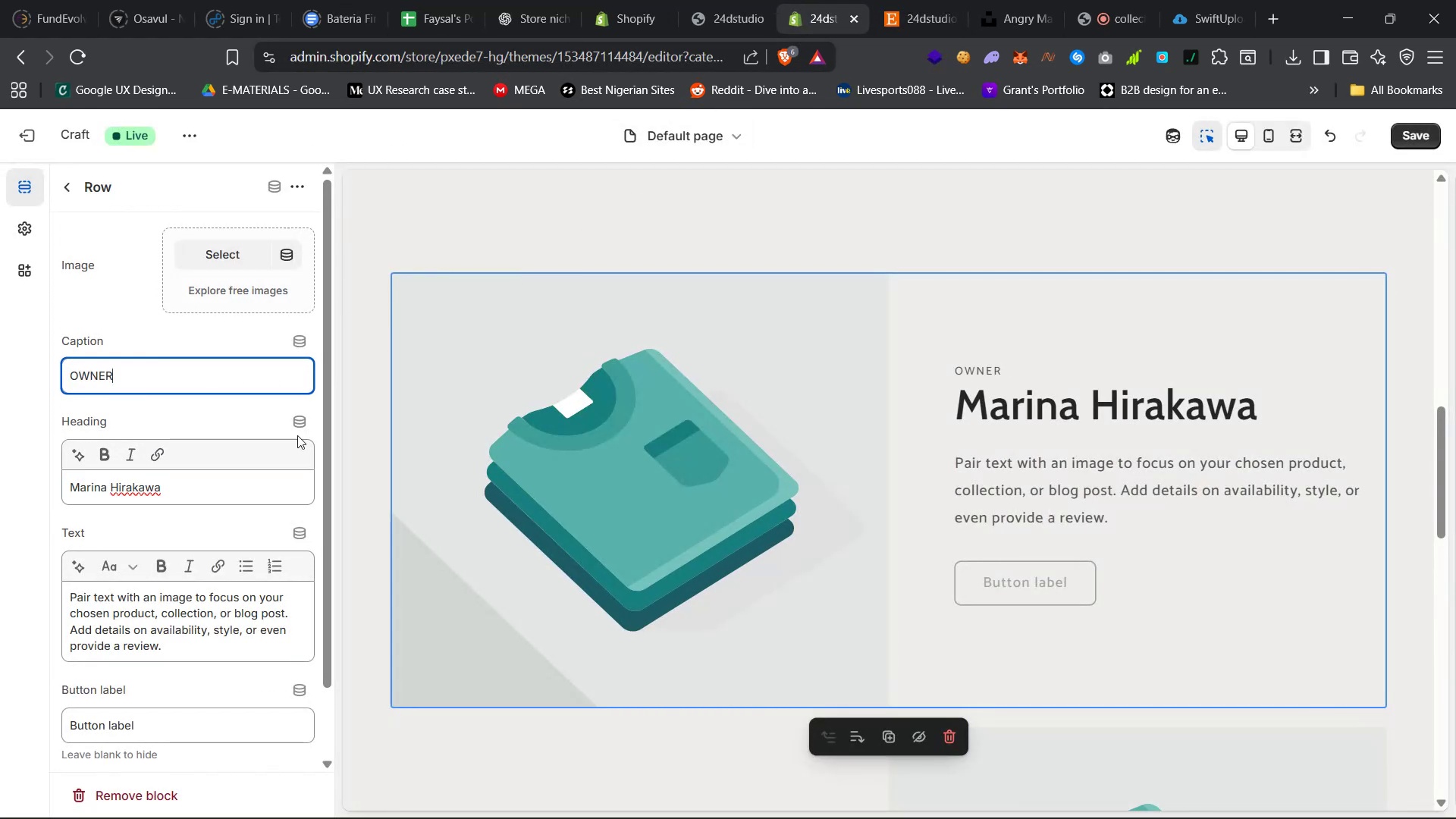 
left_click([514, 491])
 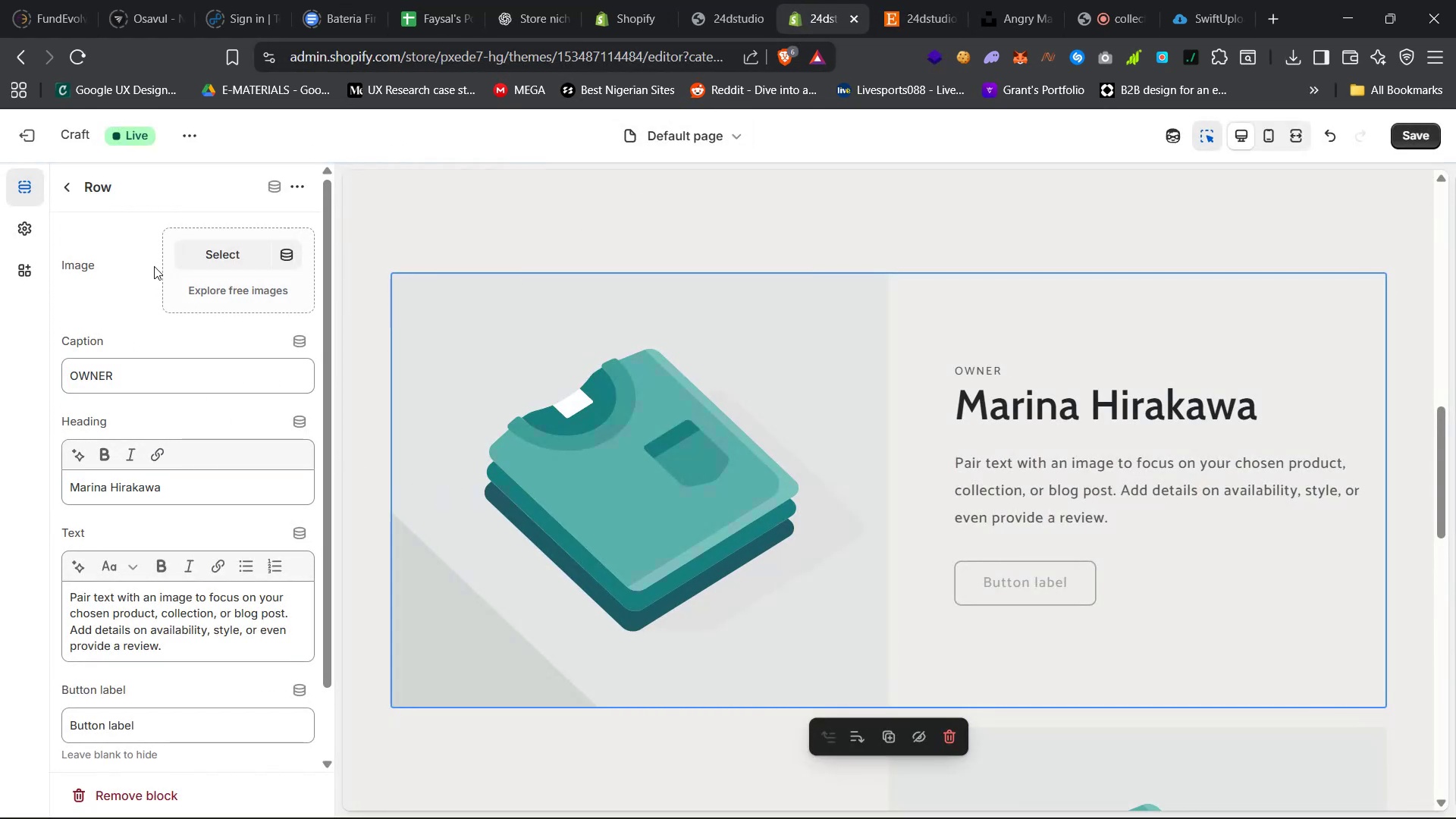 
left_click([218, 255])
 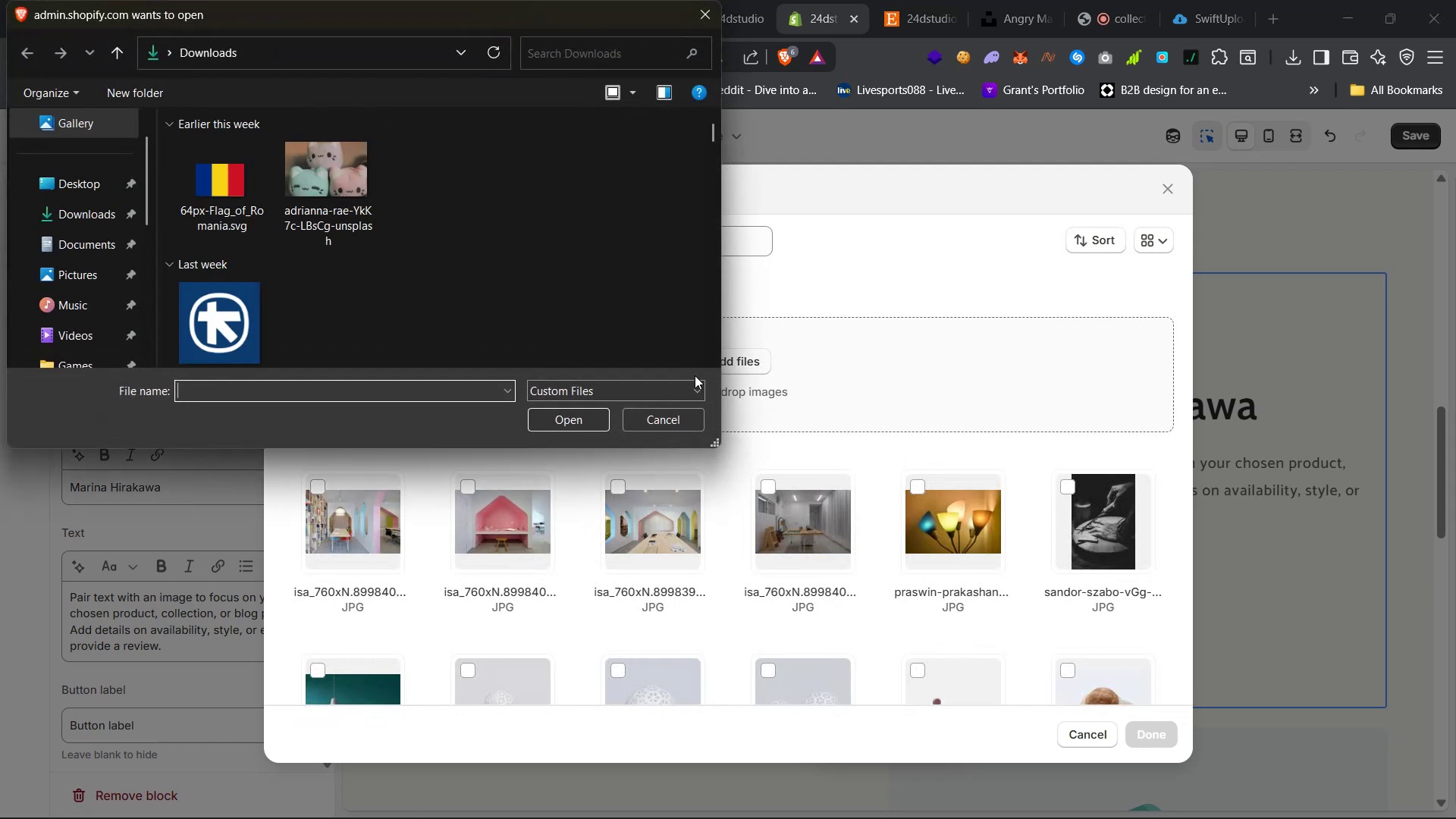 
left_click([230, 238])
 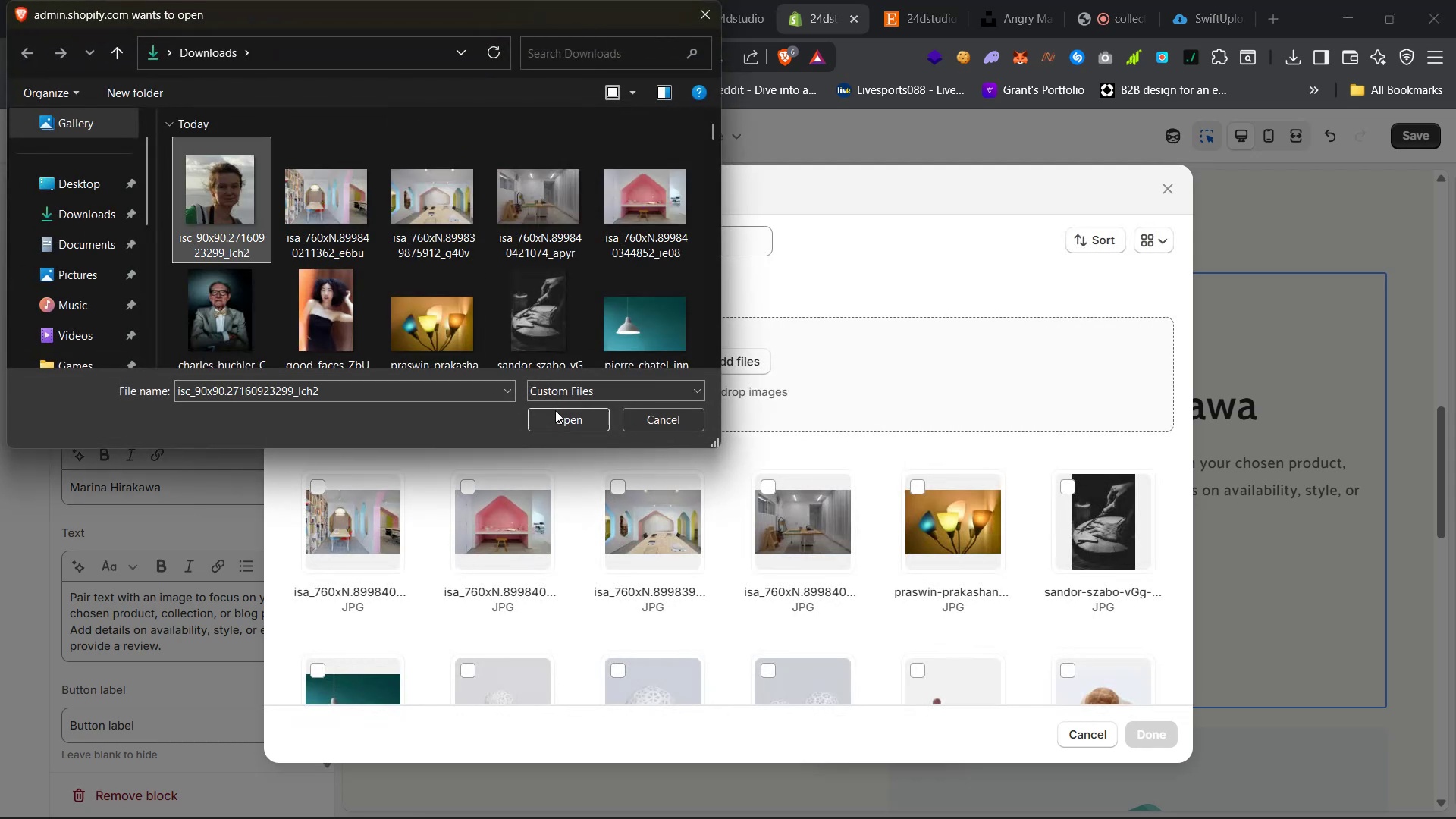 
left_click([560, 413])
 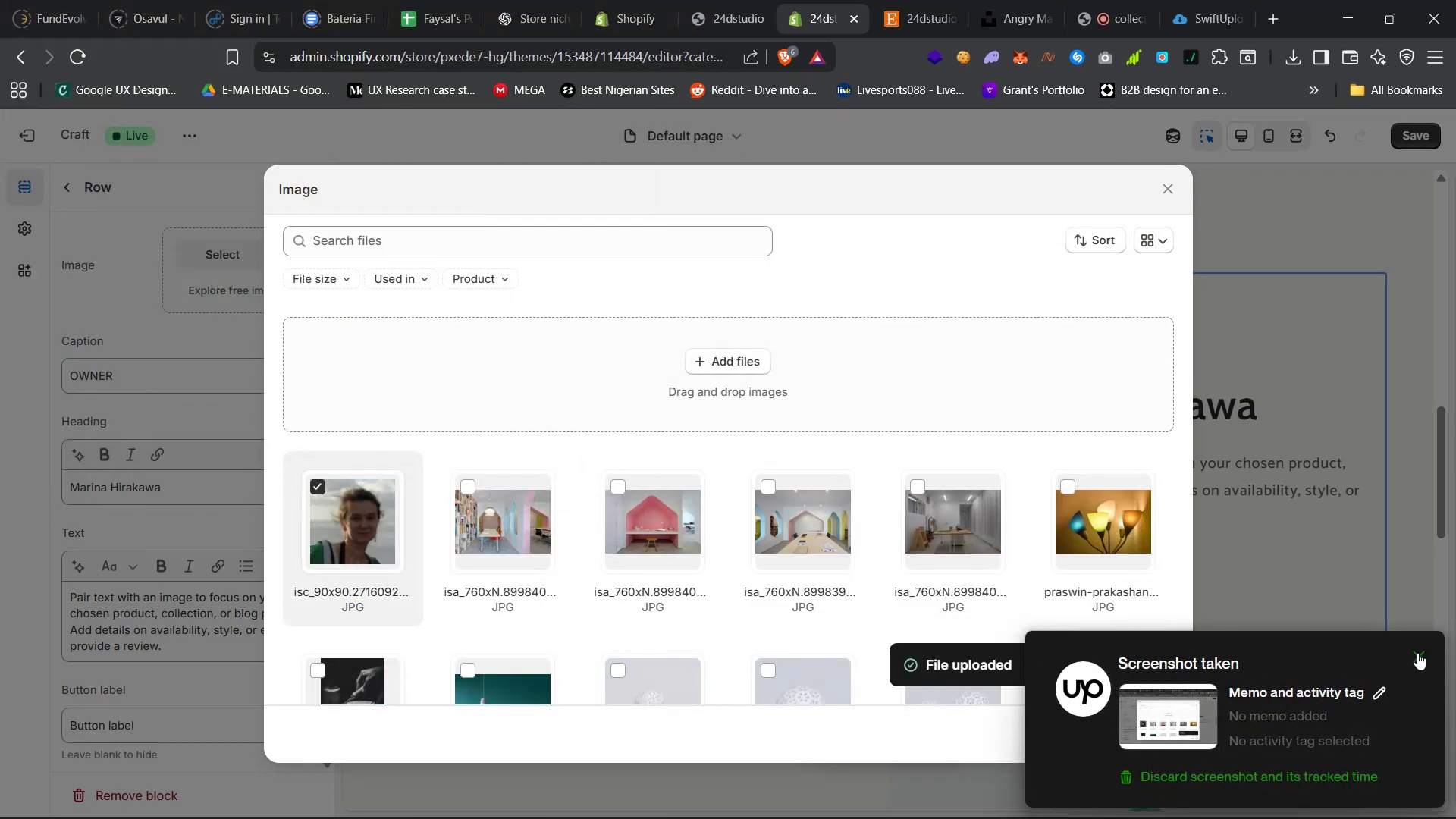 
left_click([1151, 727])
 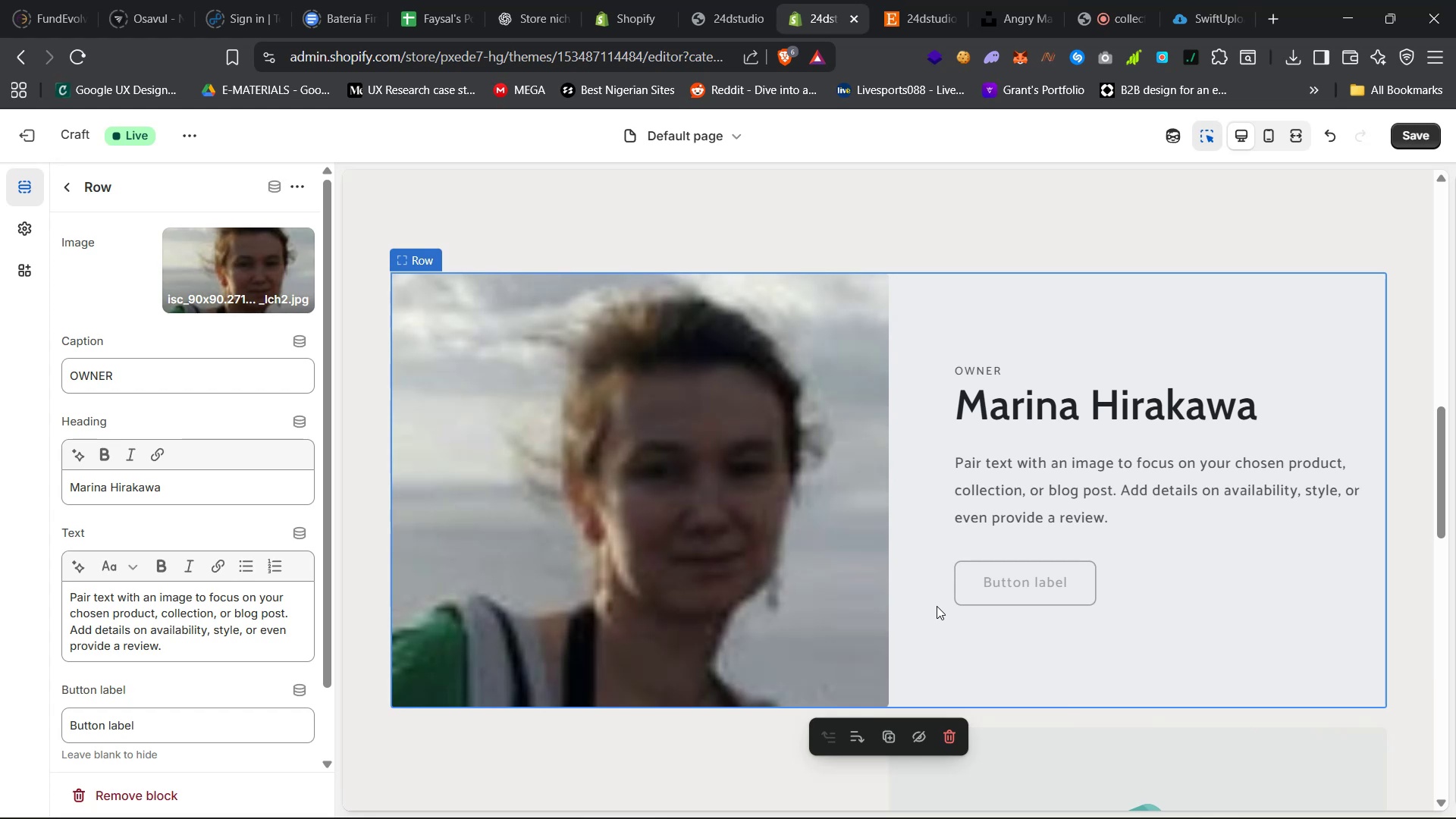 
wait(5.5)
 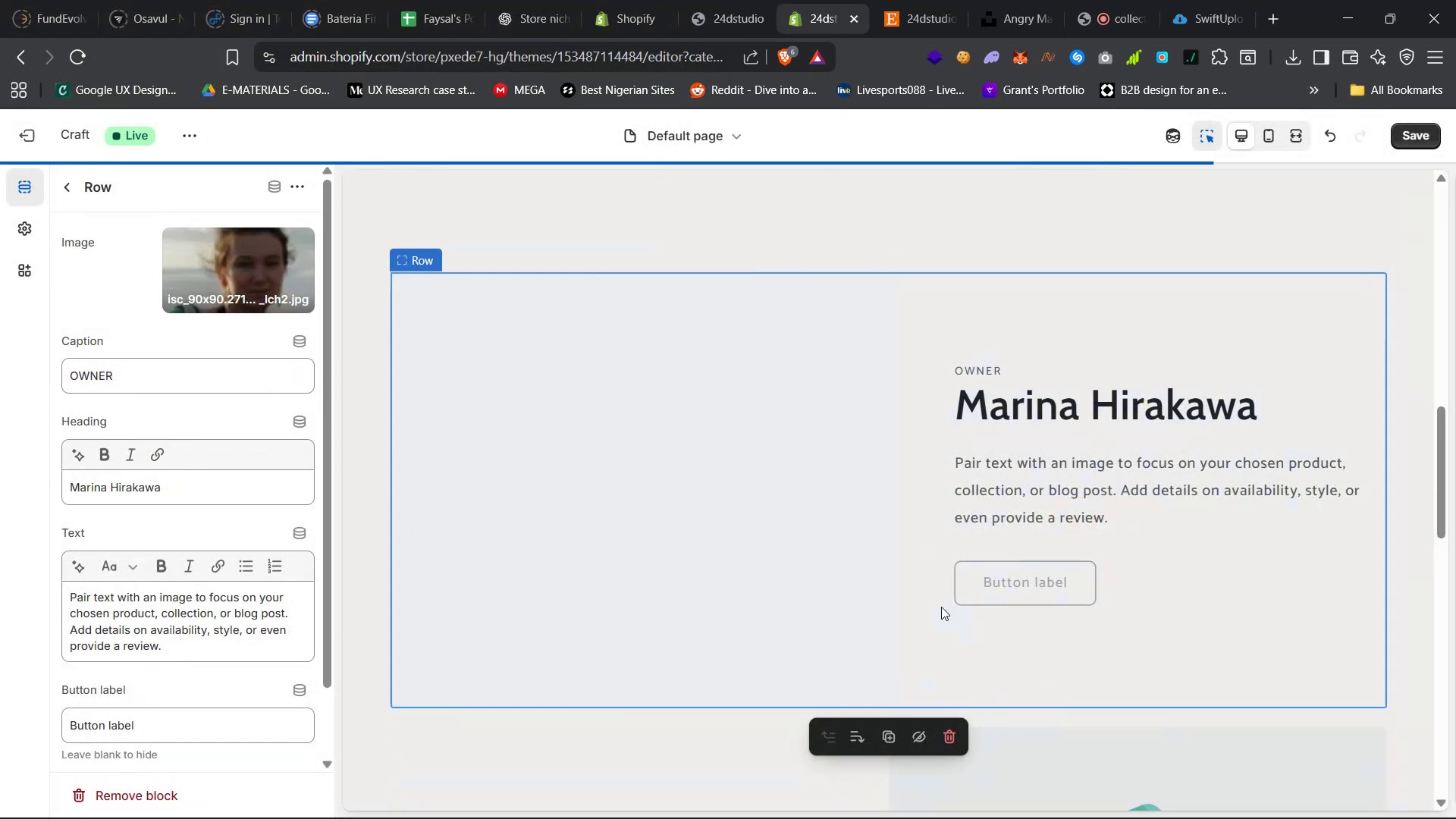 
left_click([890, 0])
 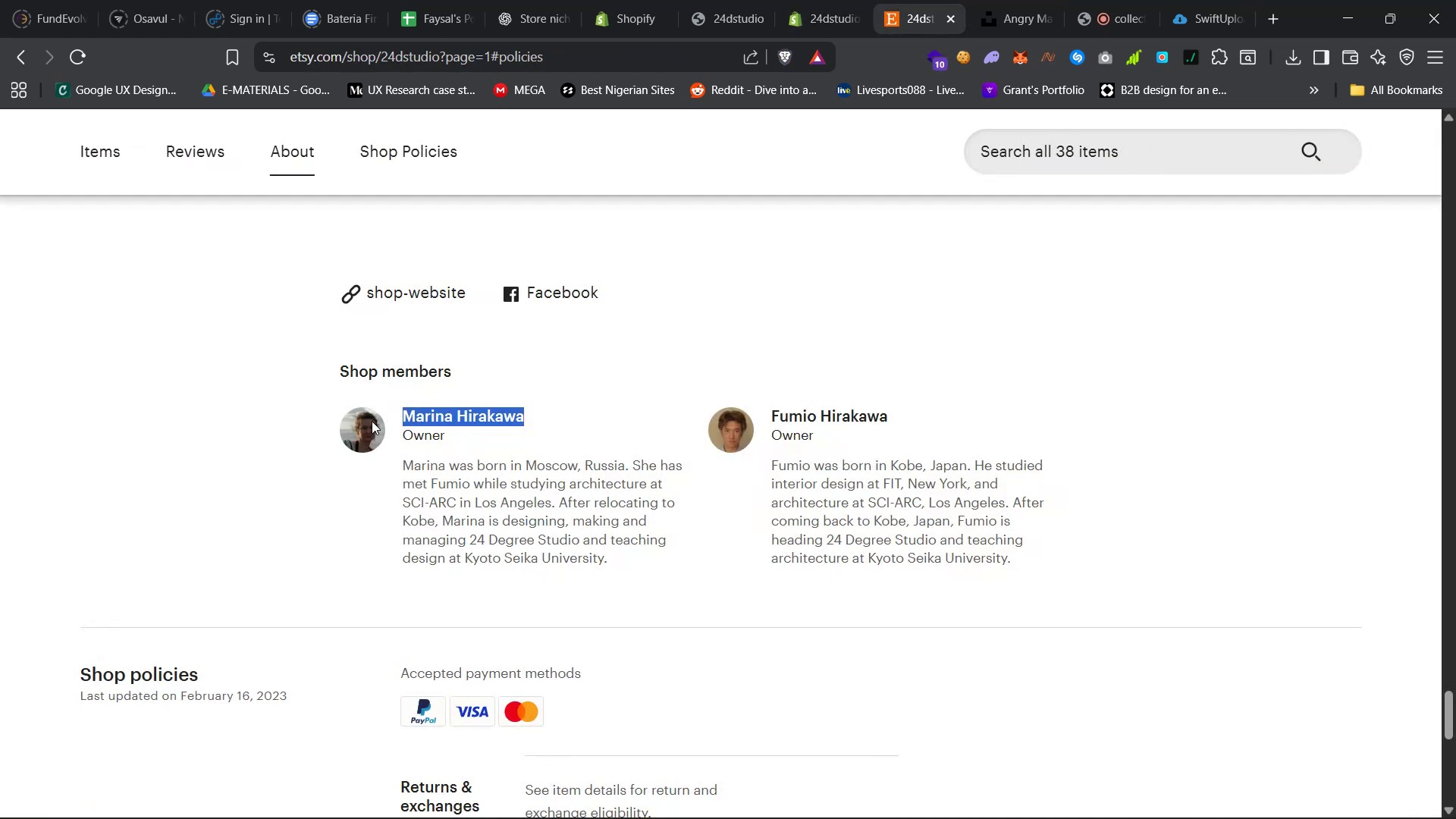 
right_click([366, 428])
 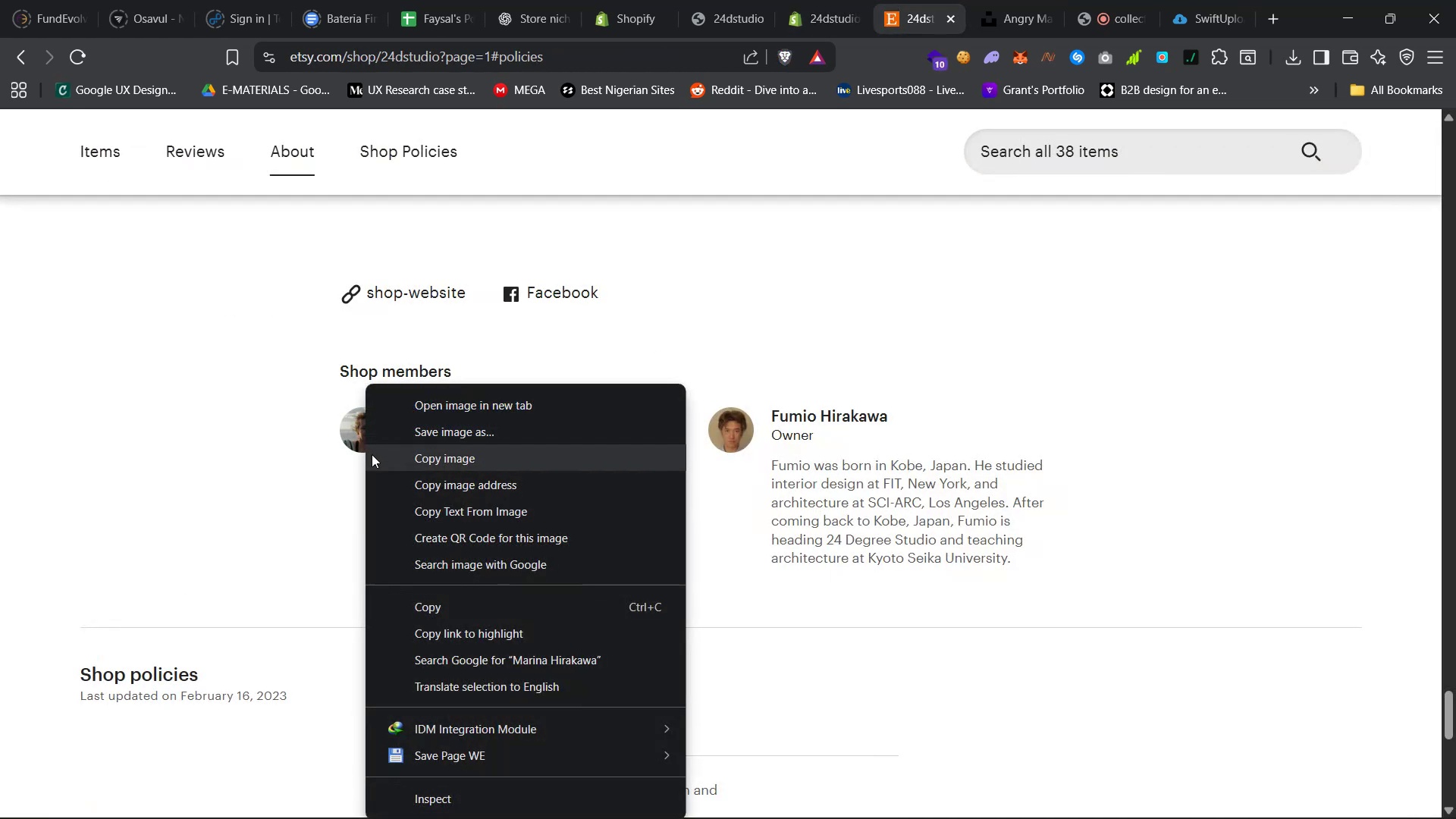 
left_click([292, 488])
 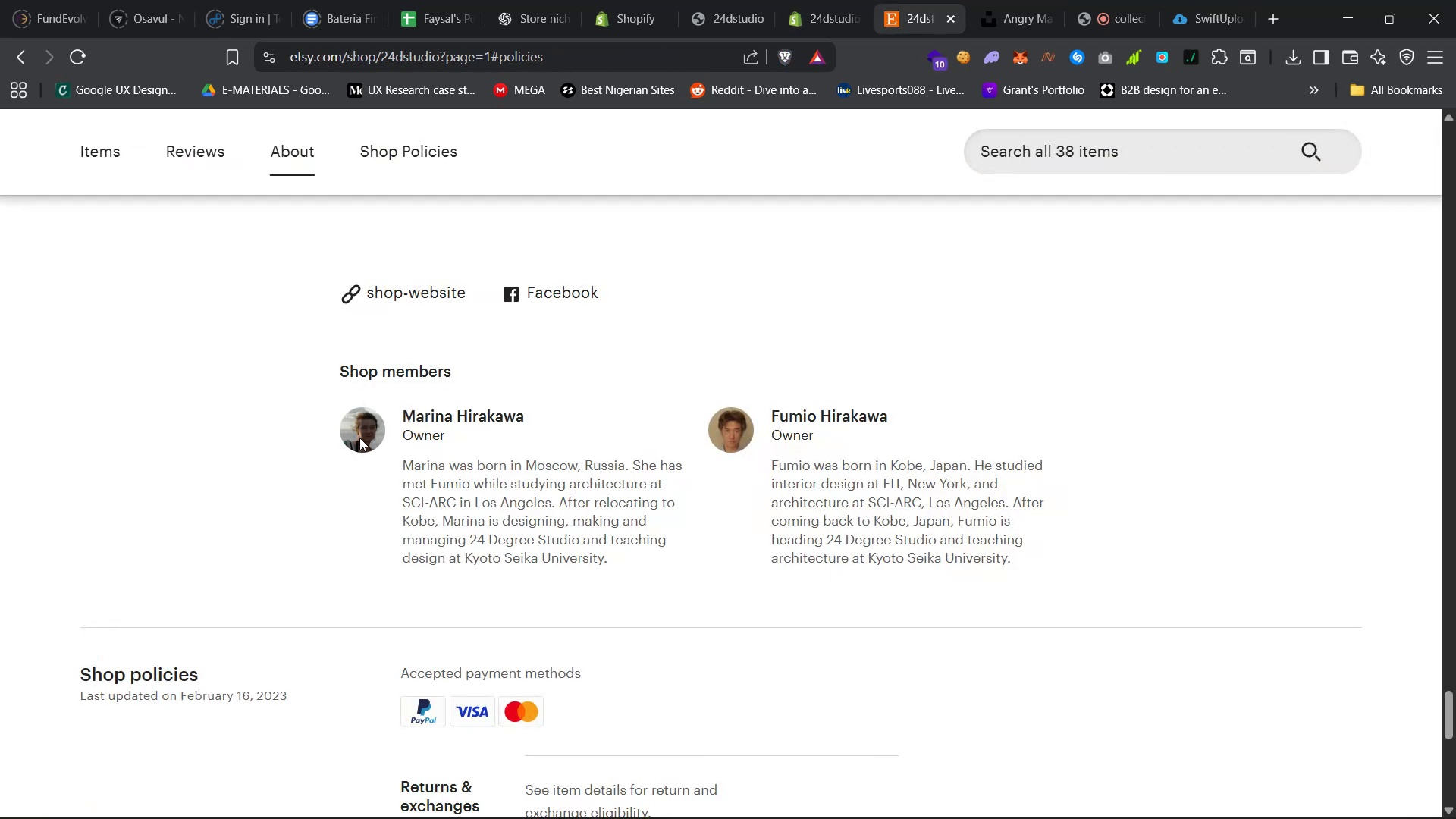 
right_click([361, 435])
 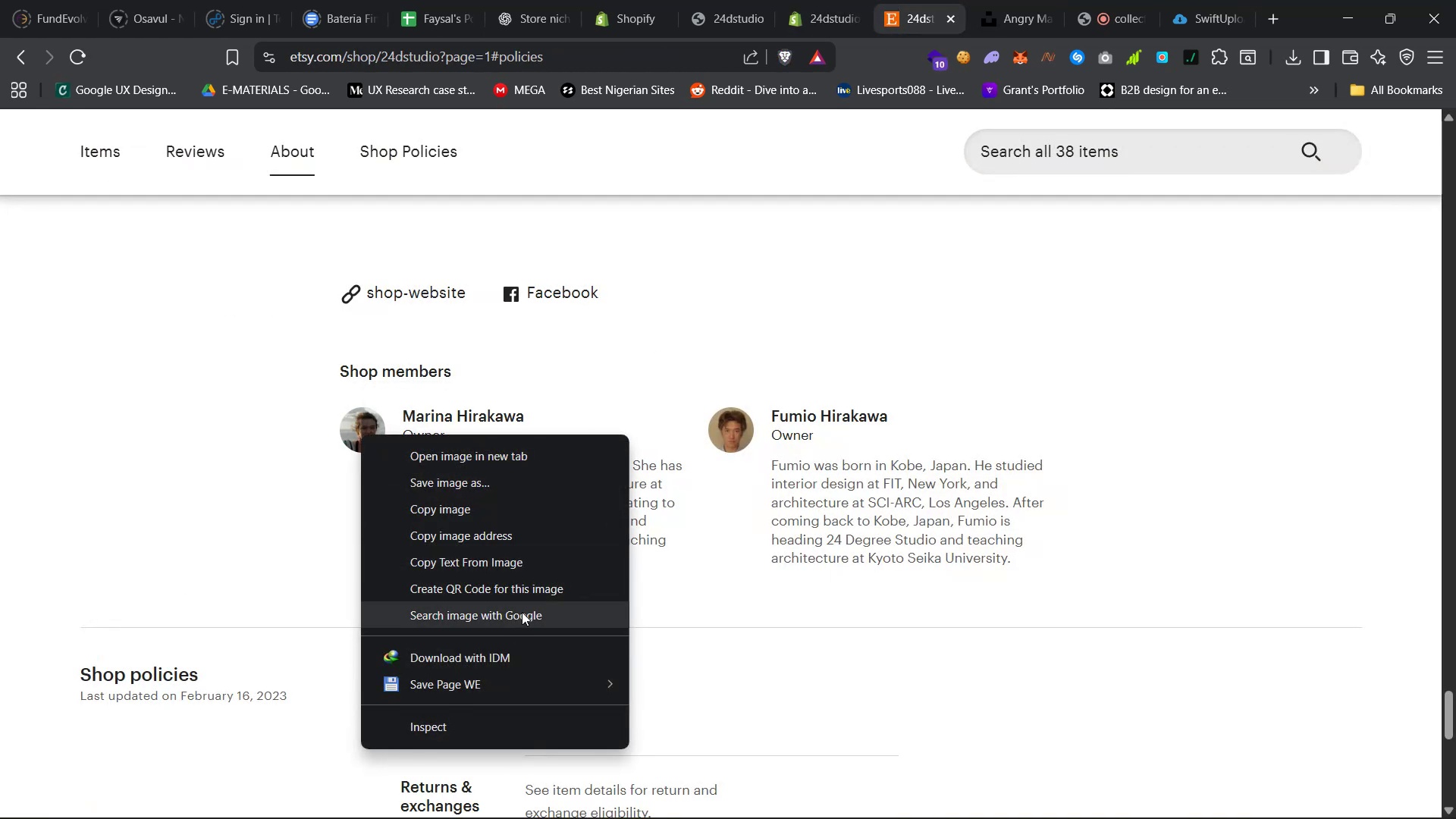 
left_click([529, 613])
 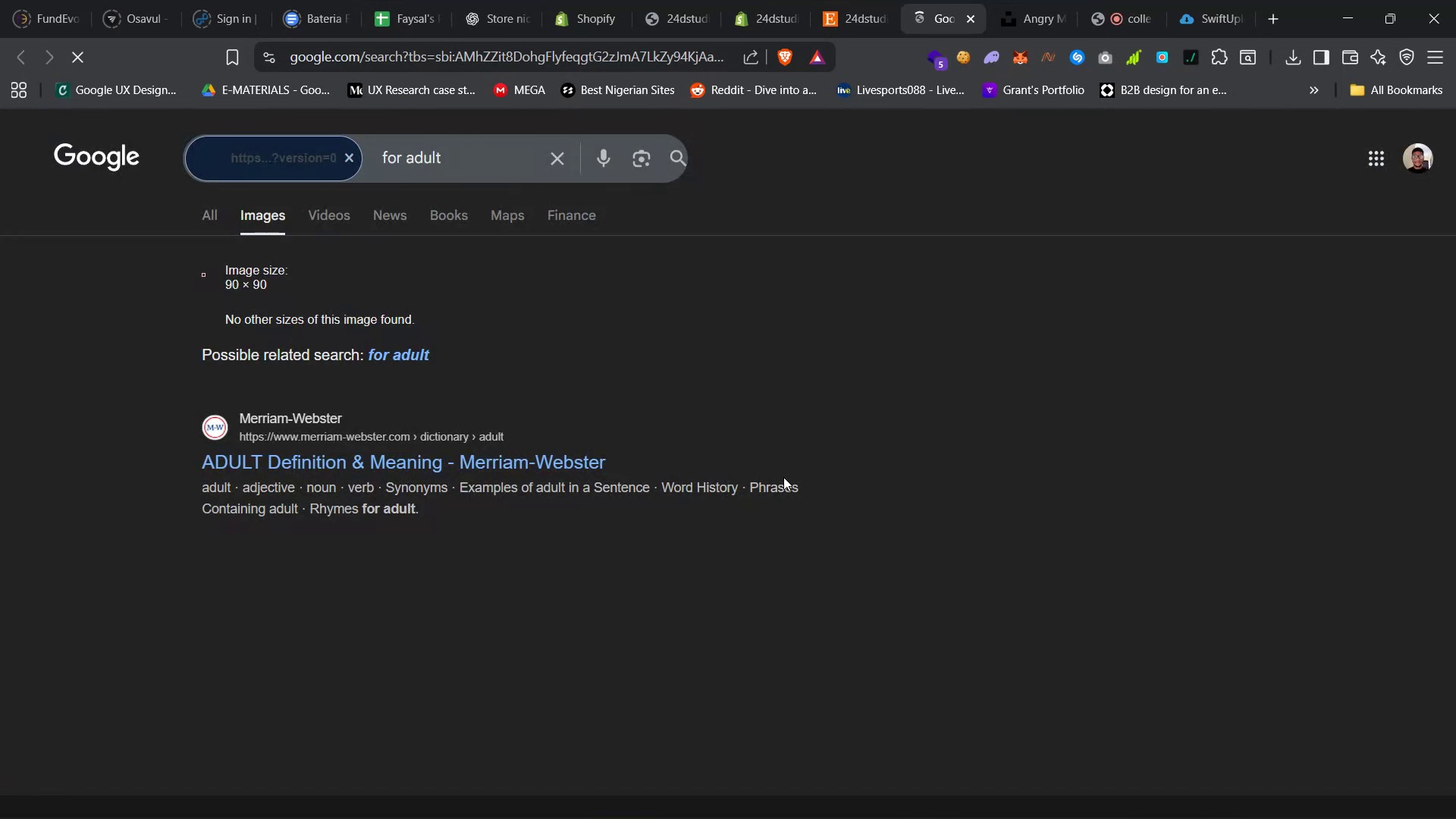 
wait(5.89)
 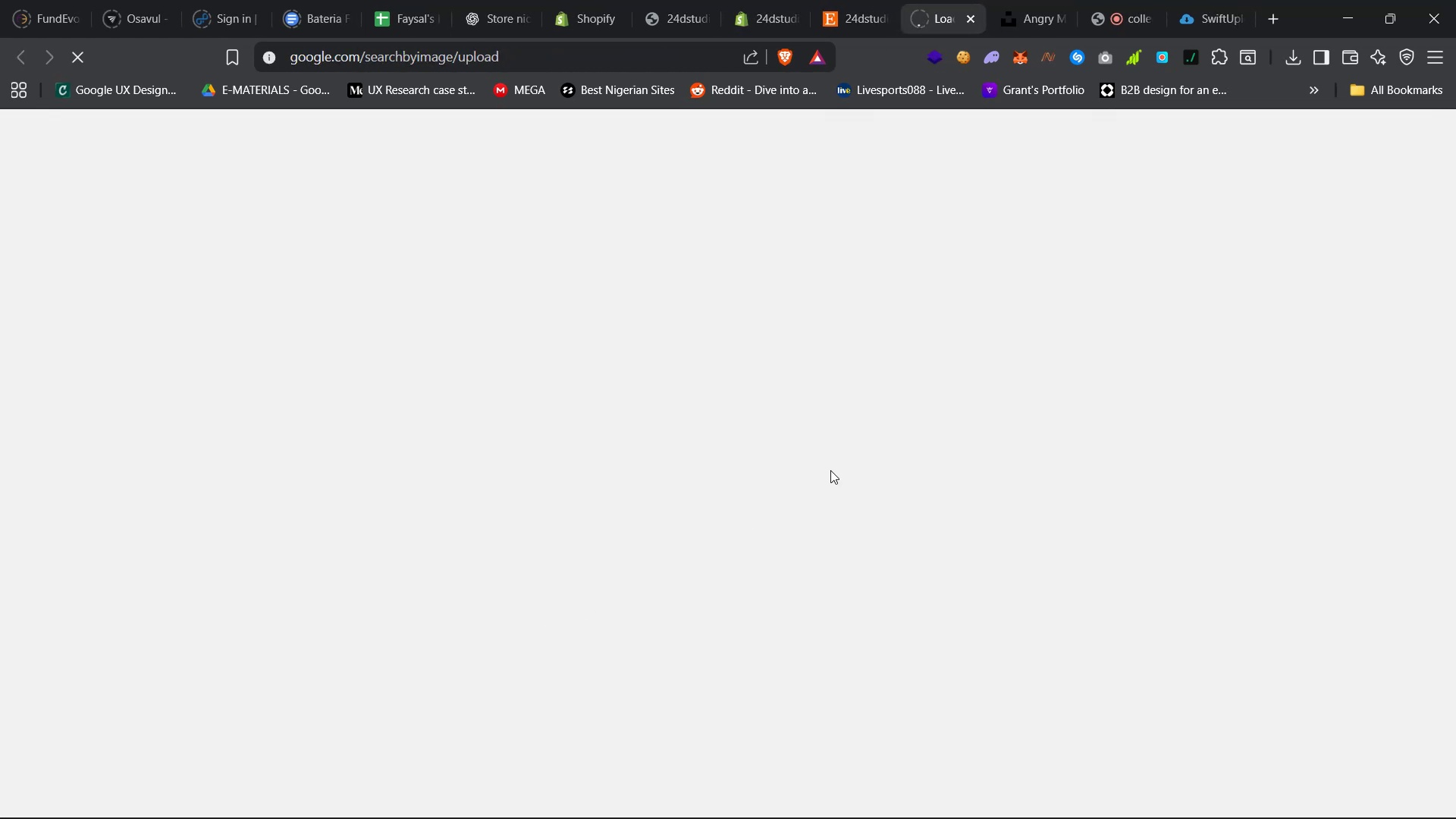 
left_click([499, 154])
 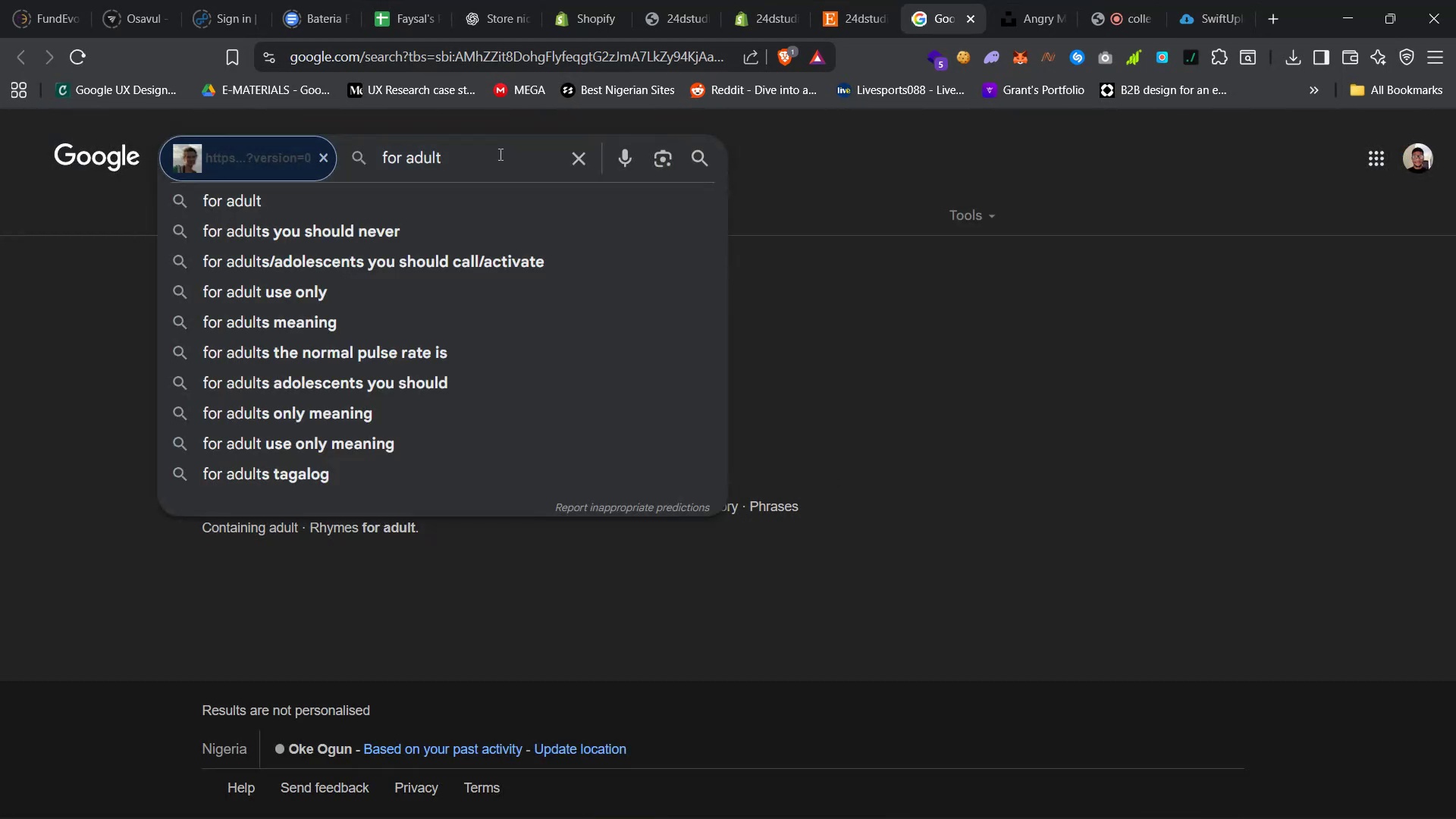 
key(Backspace)
 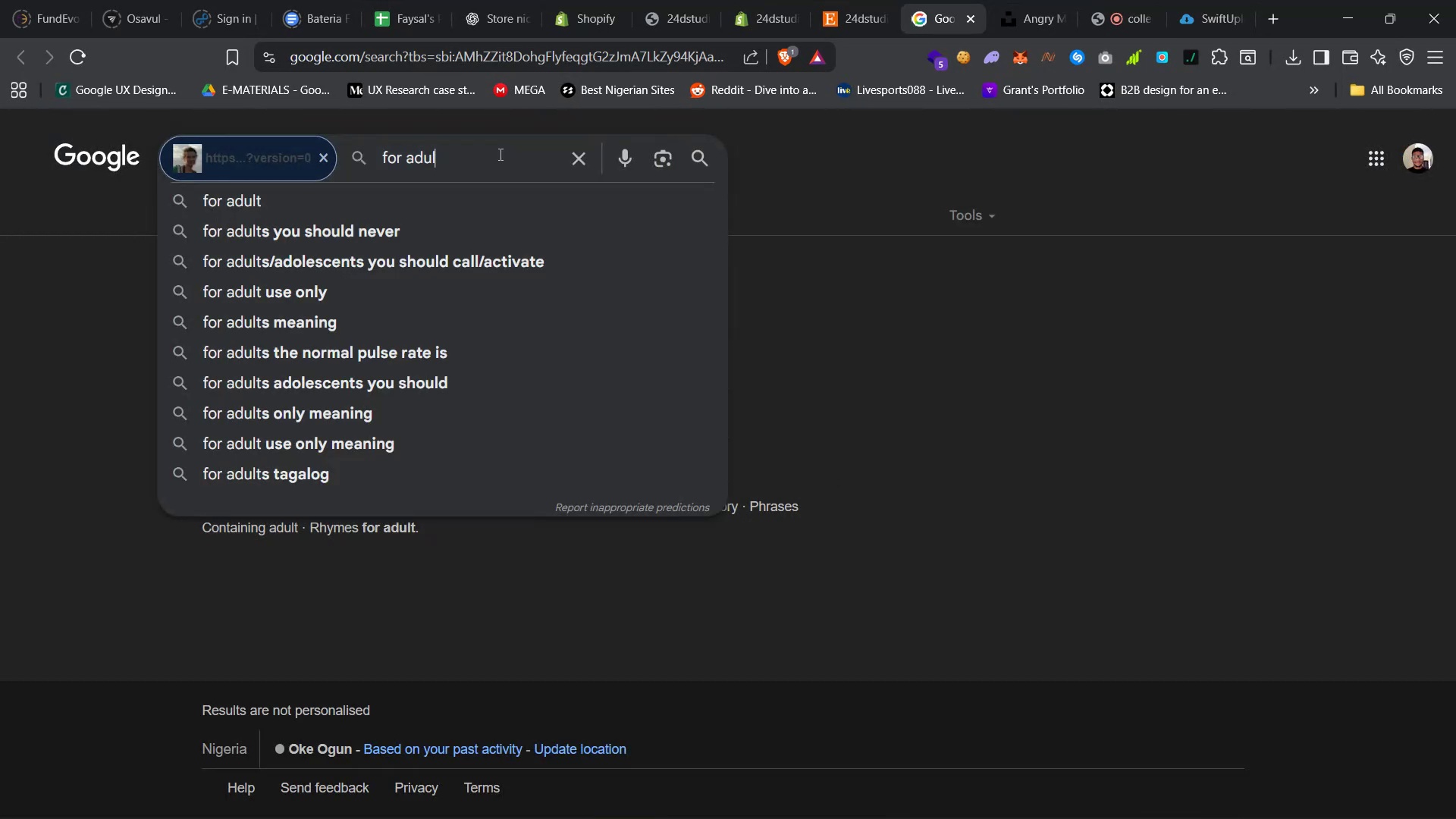 
key(Backspace)
 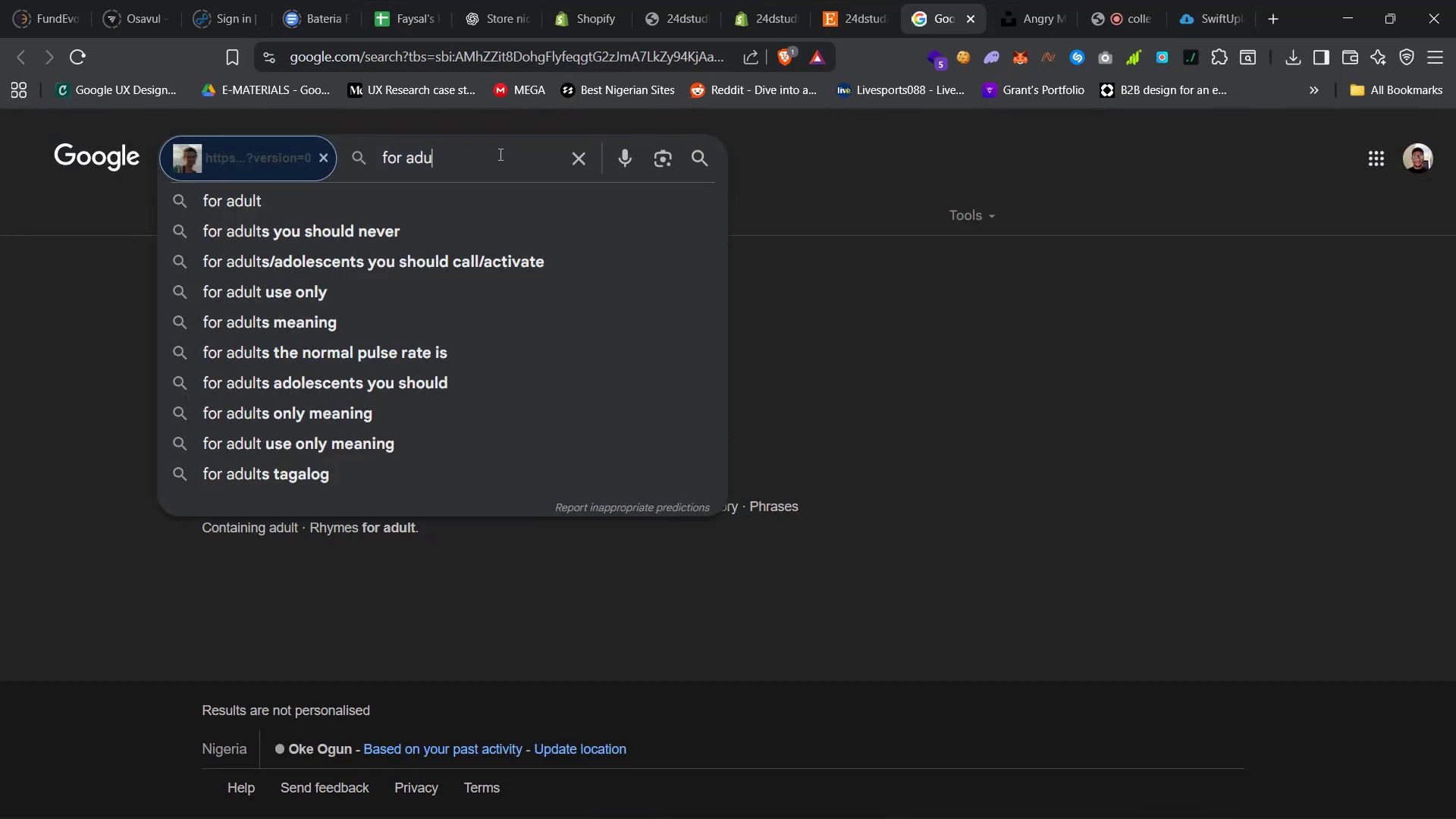 
key(Backspace)
 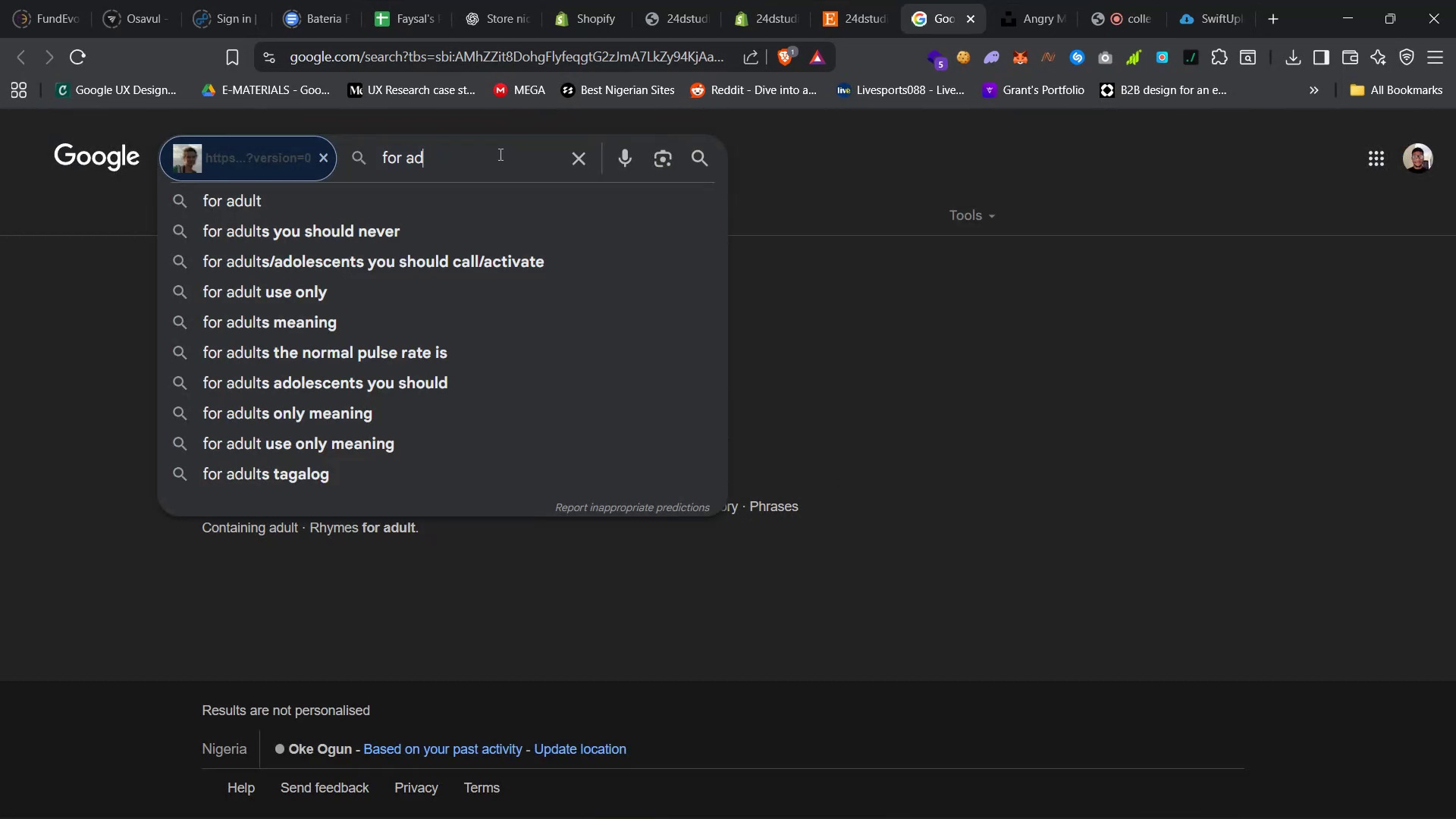 
key(Backspace)
 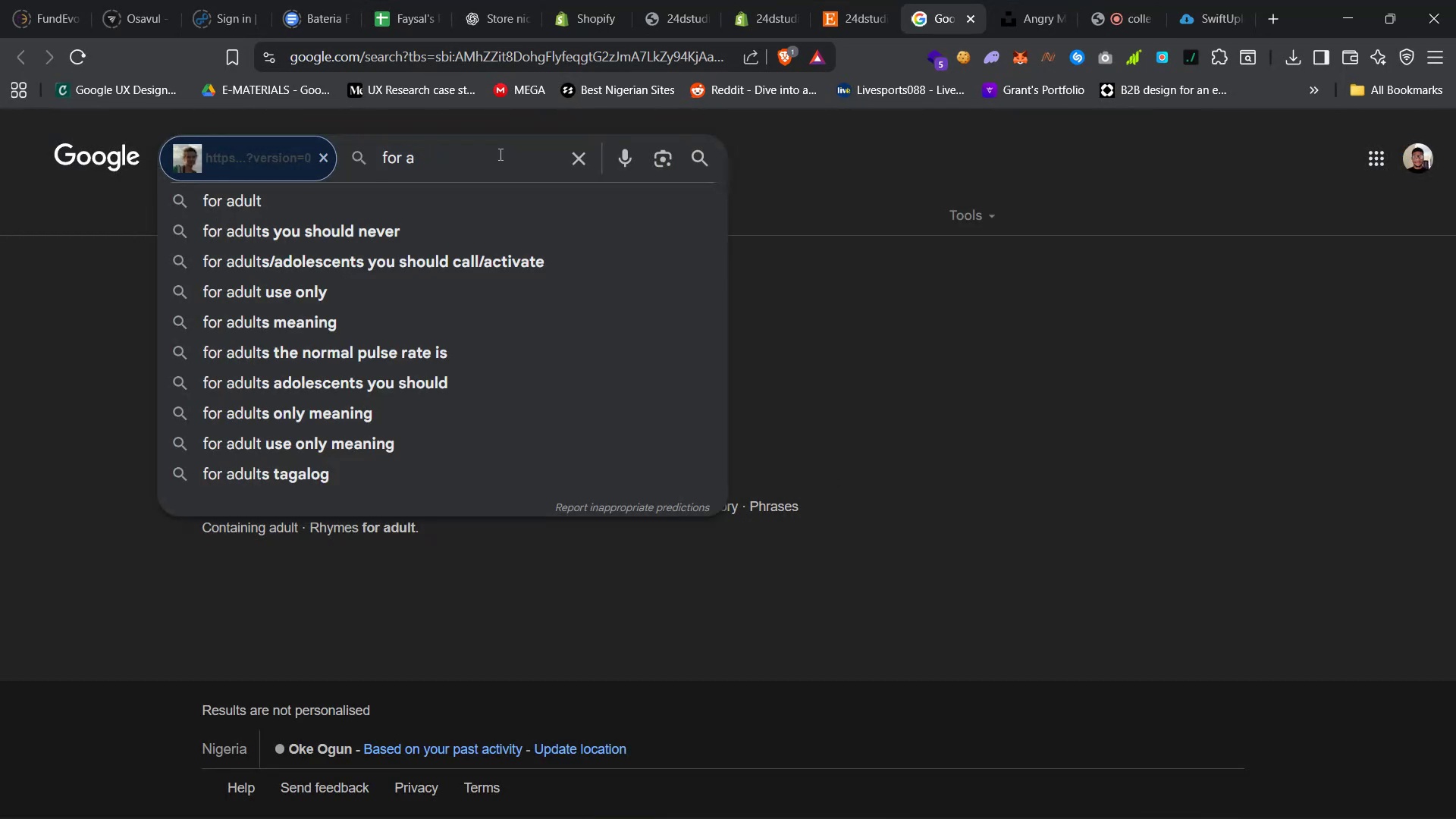 
key(Backspace)
 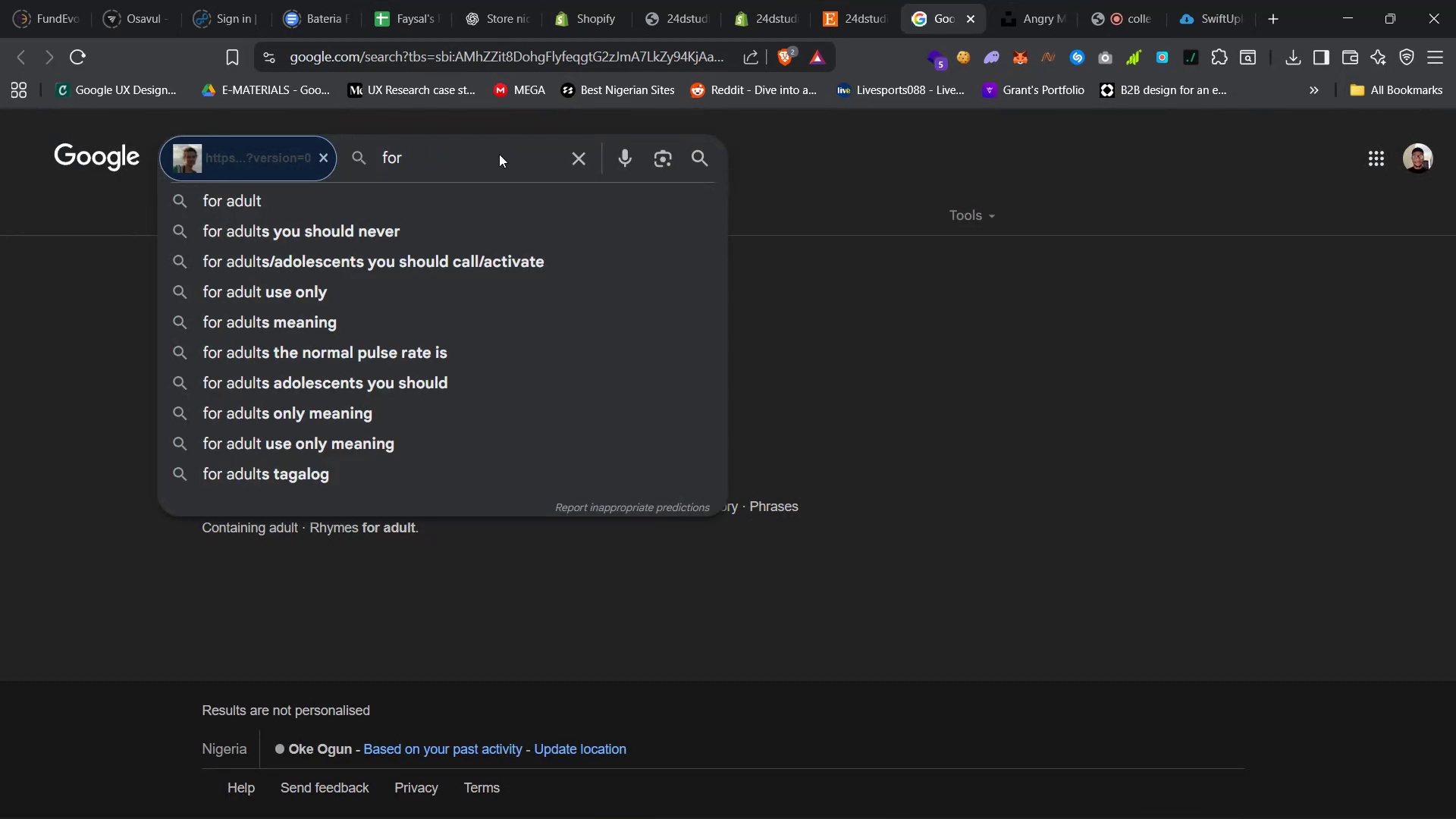 
key(Backspace)
 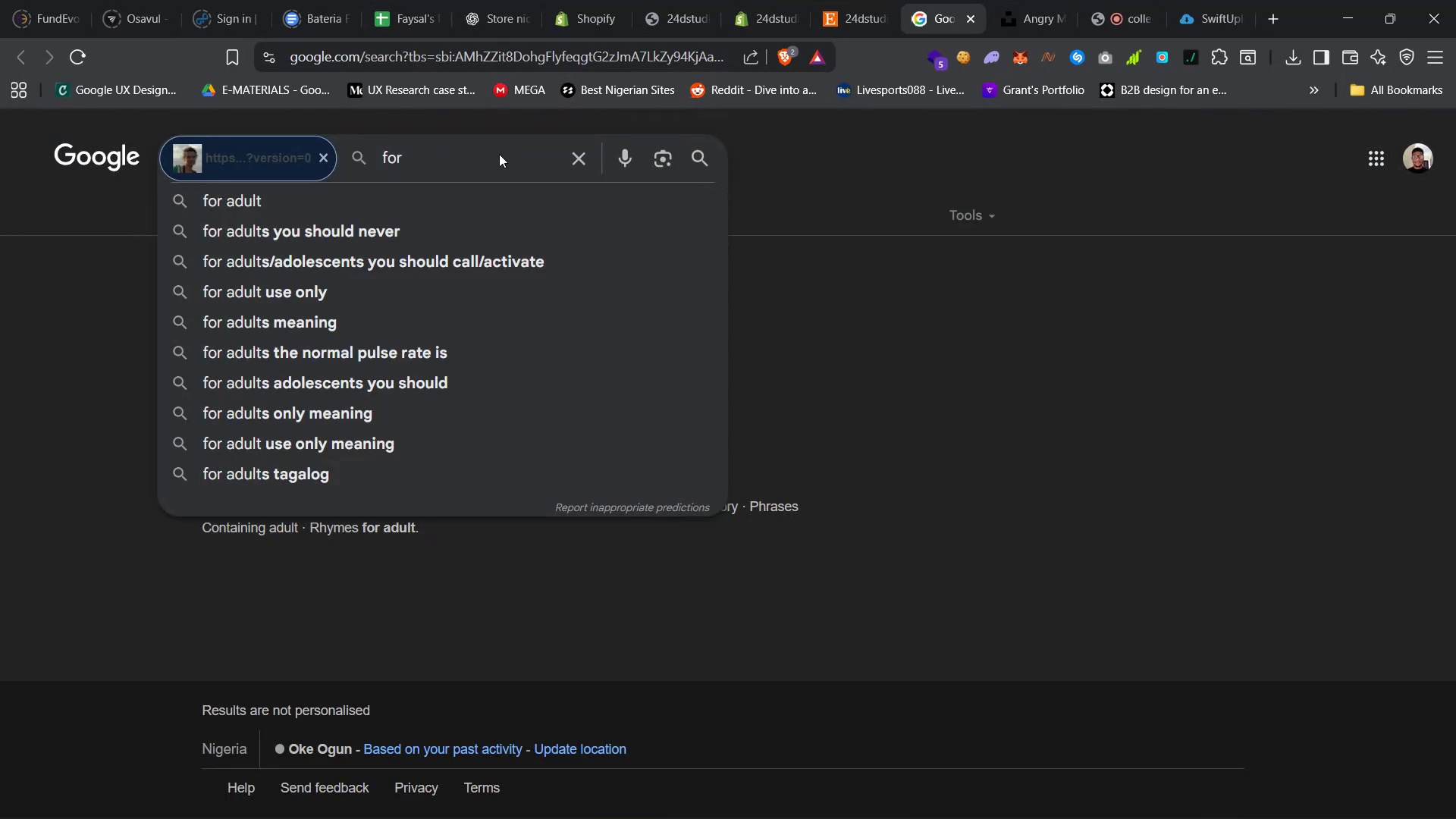 
key(Backspace)
 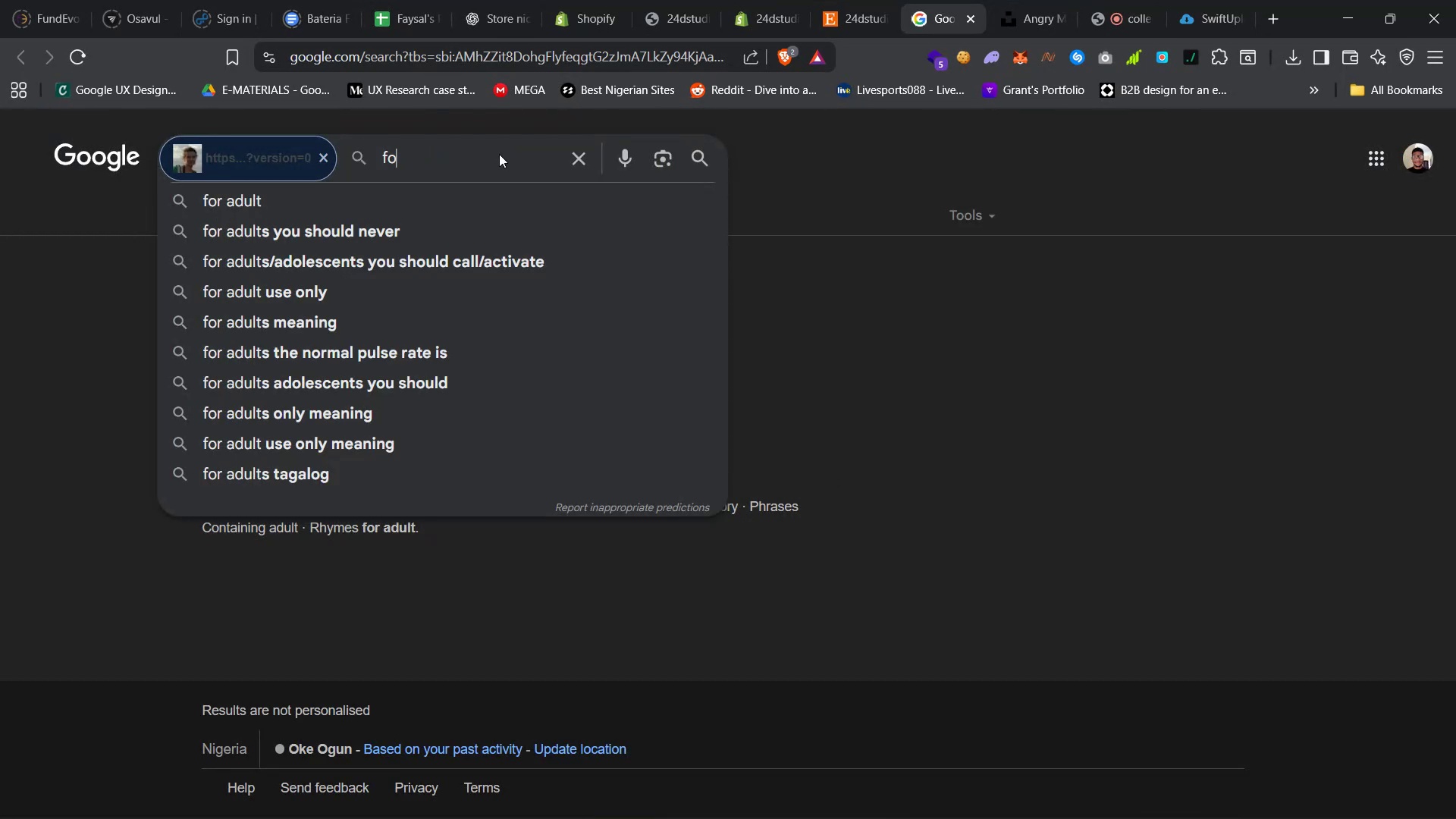 
key(Backspace)
 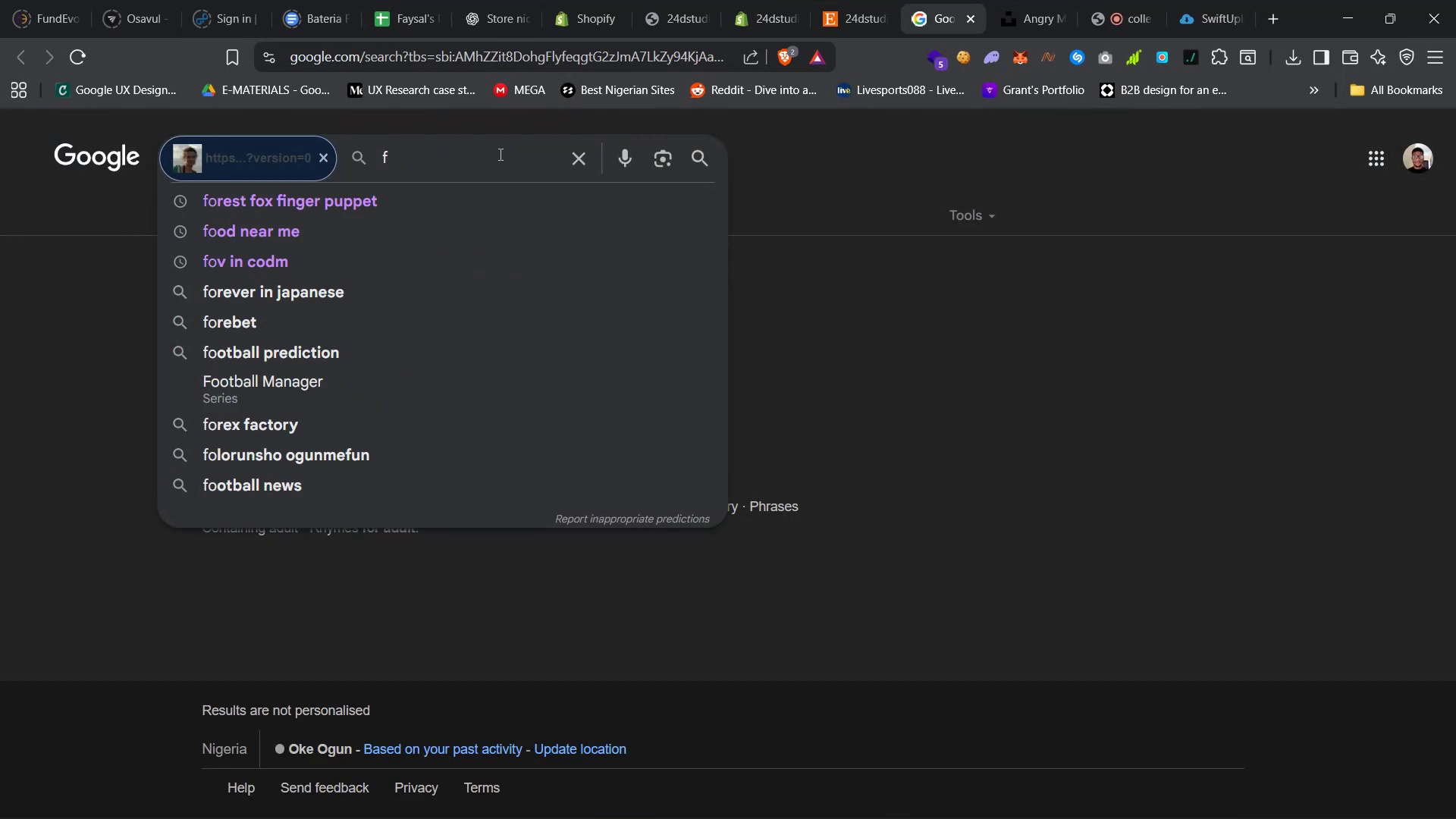 
key(Backspace)
 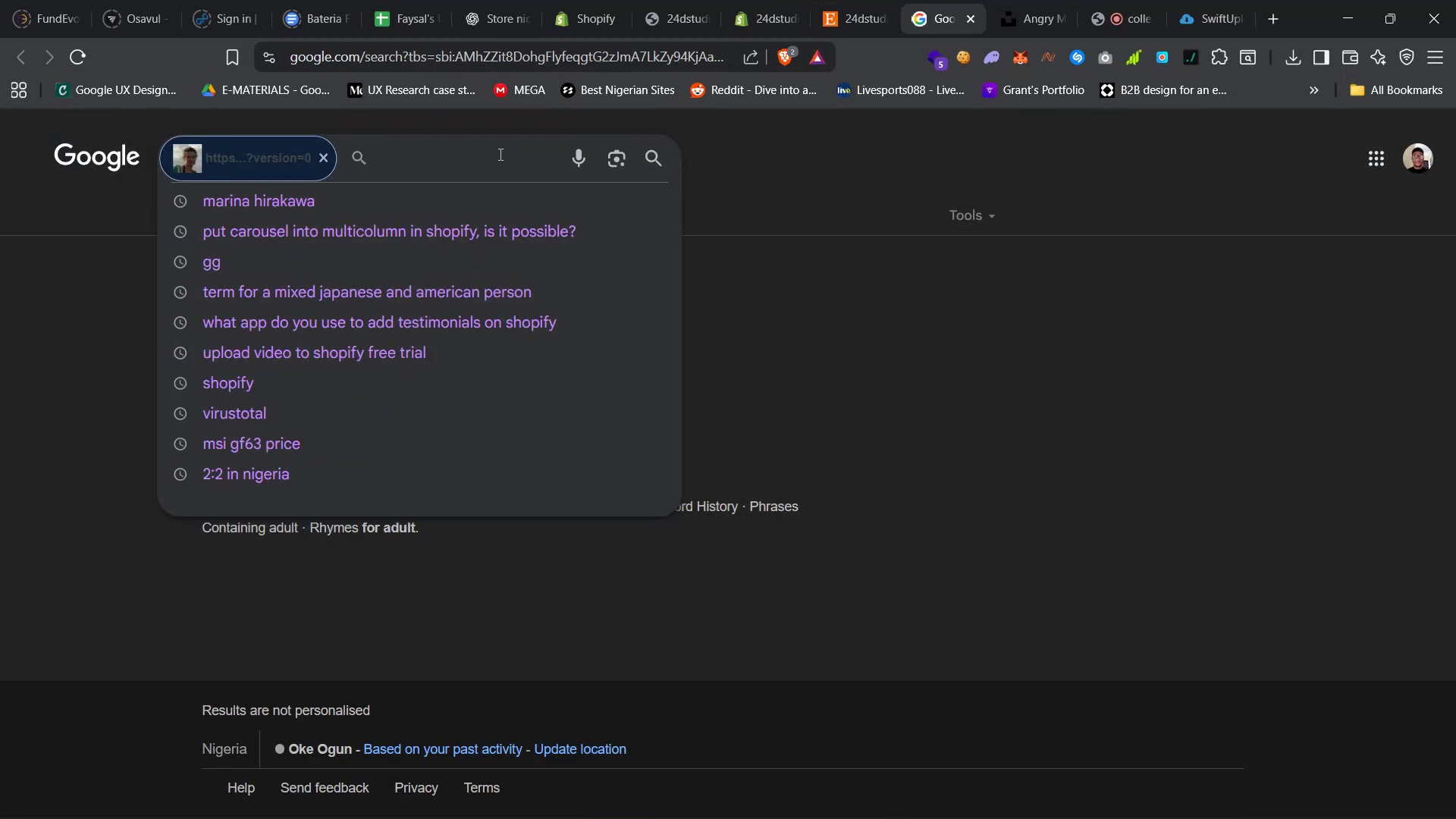 
key(Enter)
 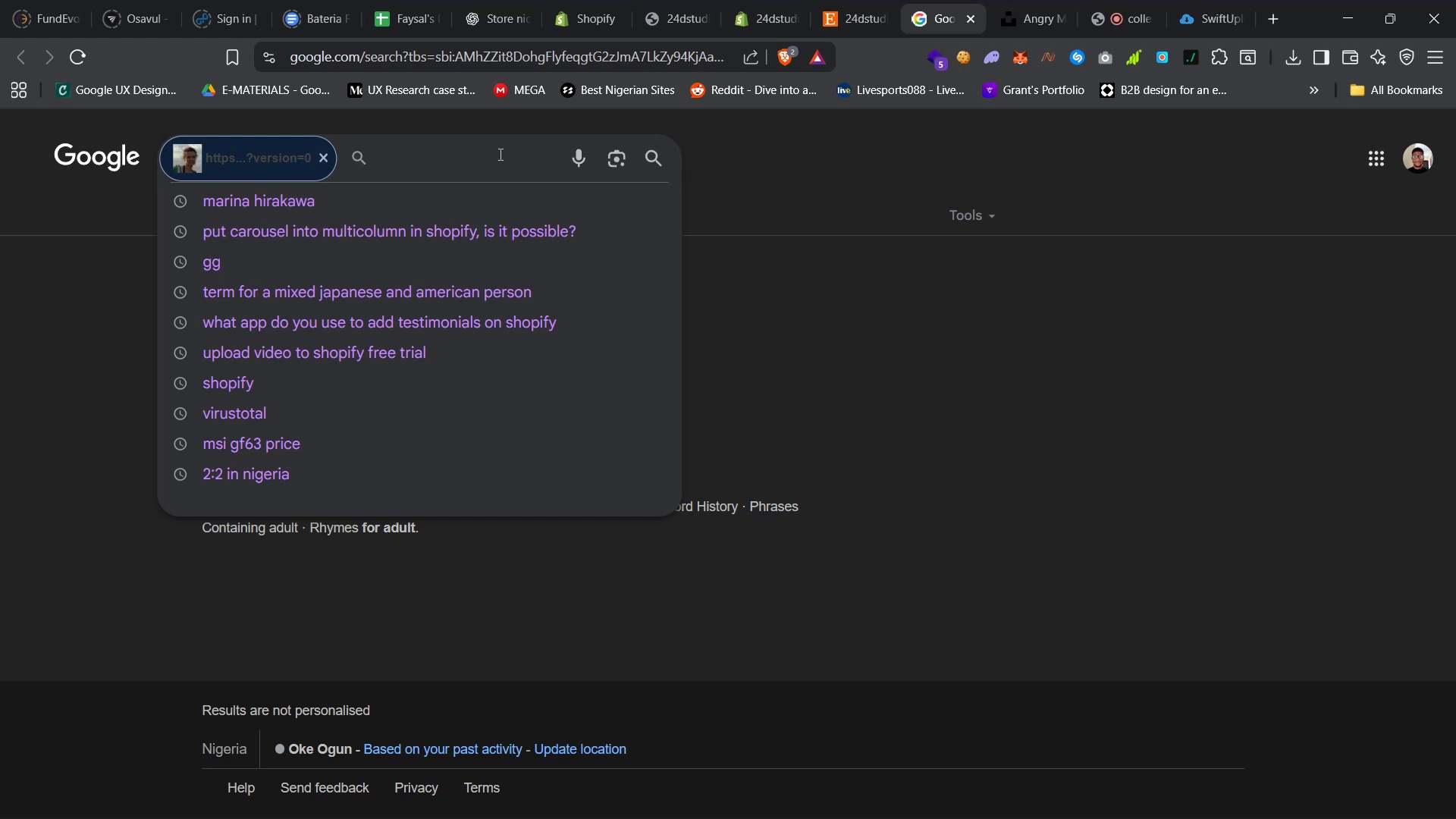 
left_click([659, 146])
 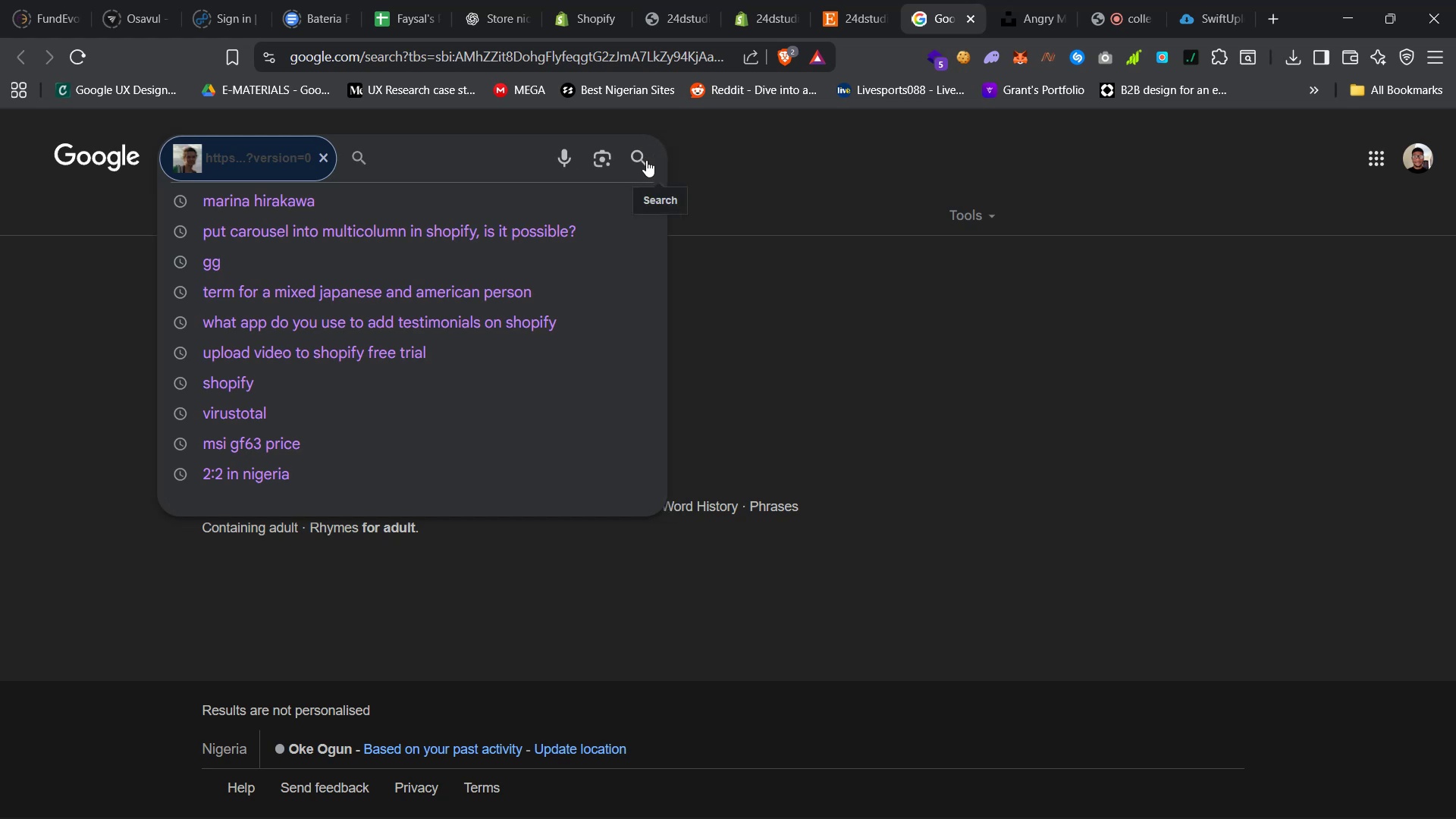 
double_click([646, 160])
 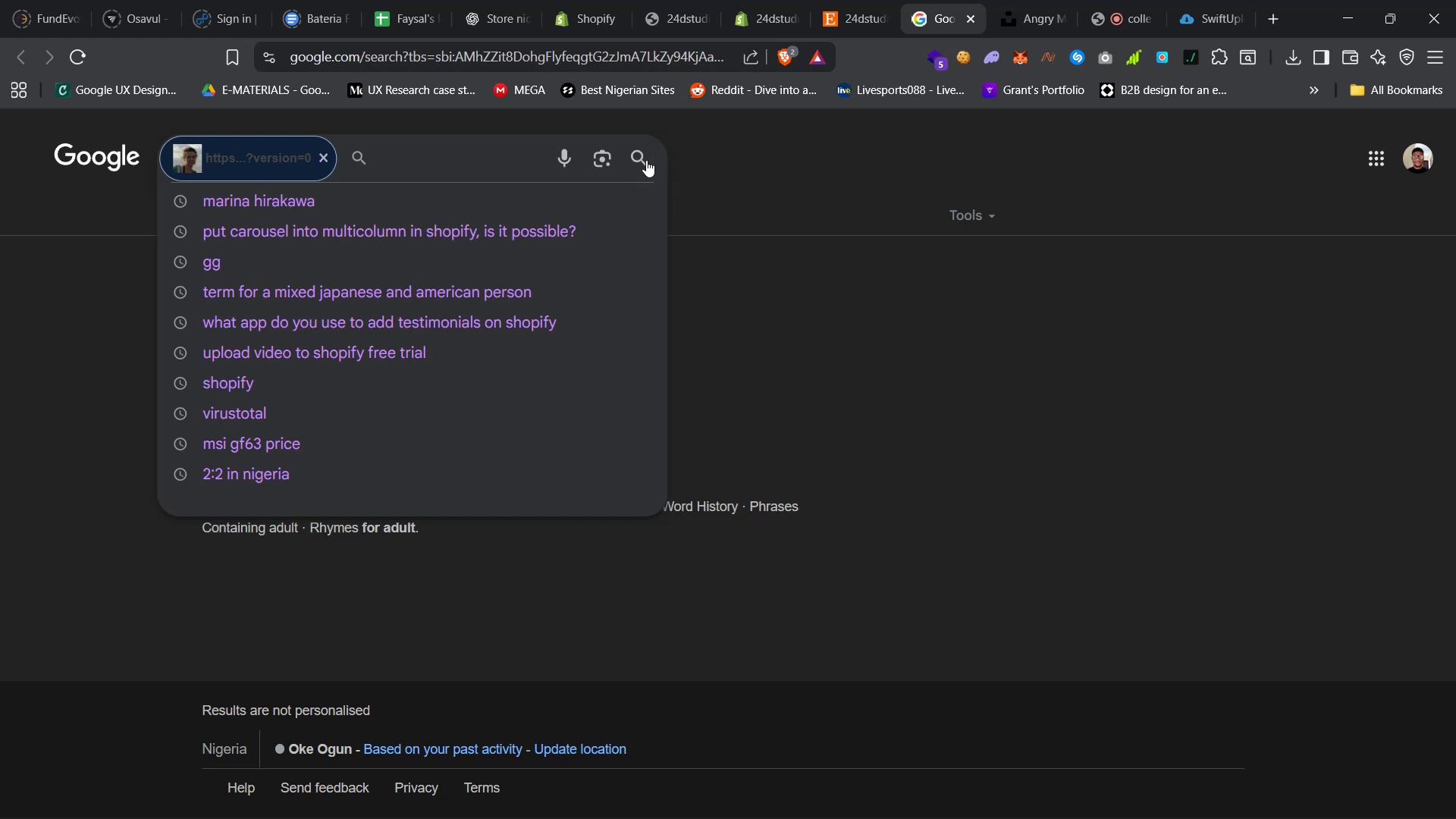 
triple_click([646, 160])
 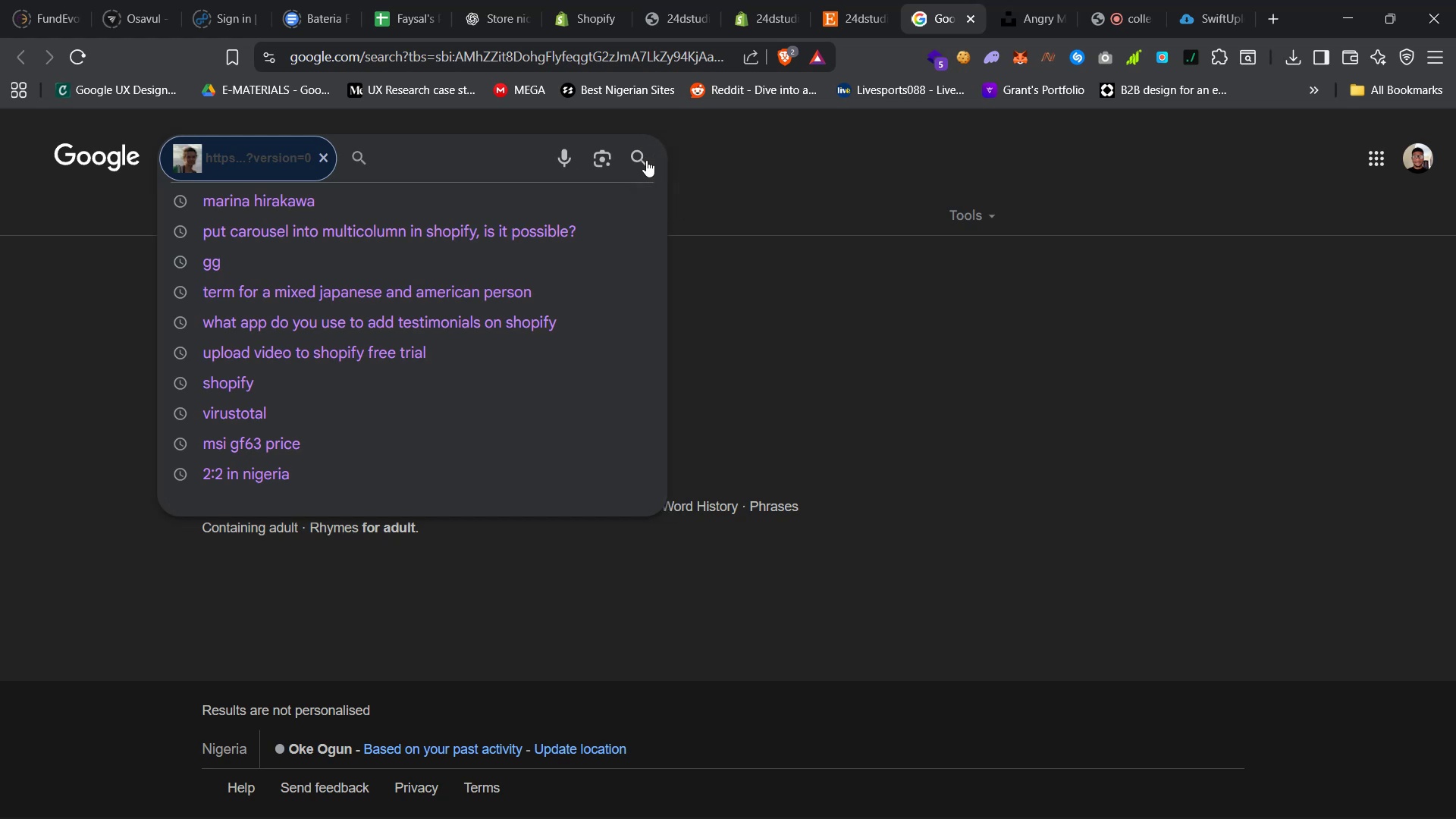 
triple_click([646, 160])
 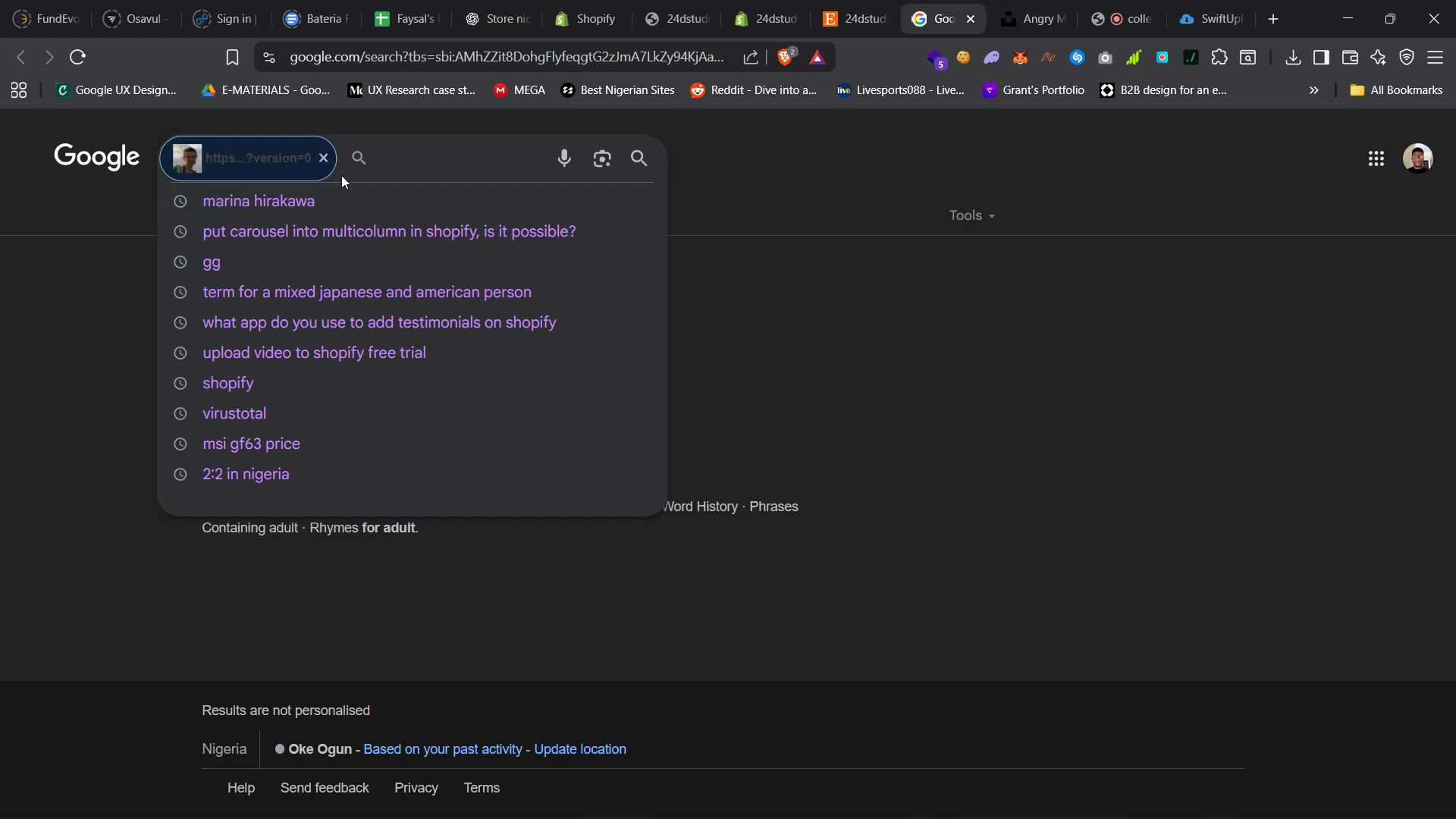 
left_click([357, 154])
 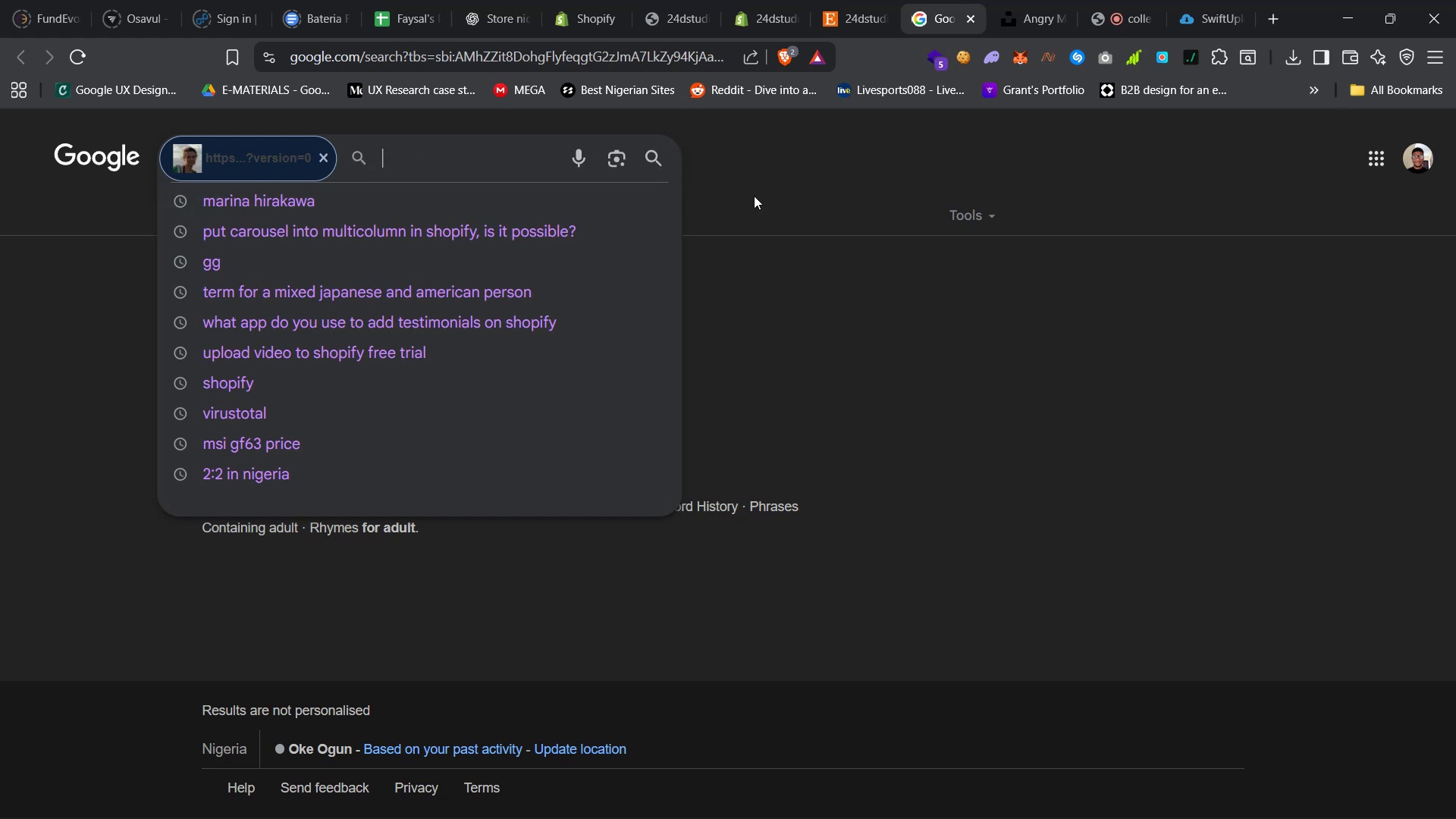 
left_click([762, 193])
 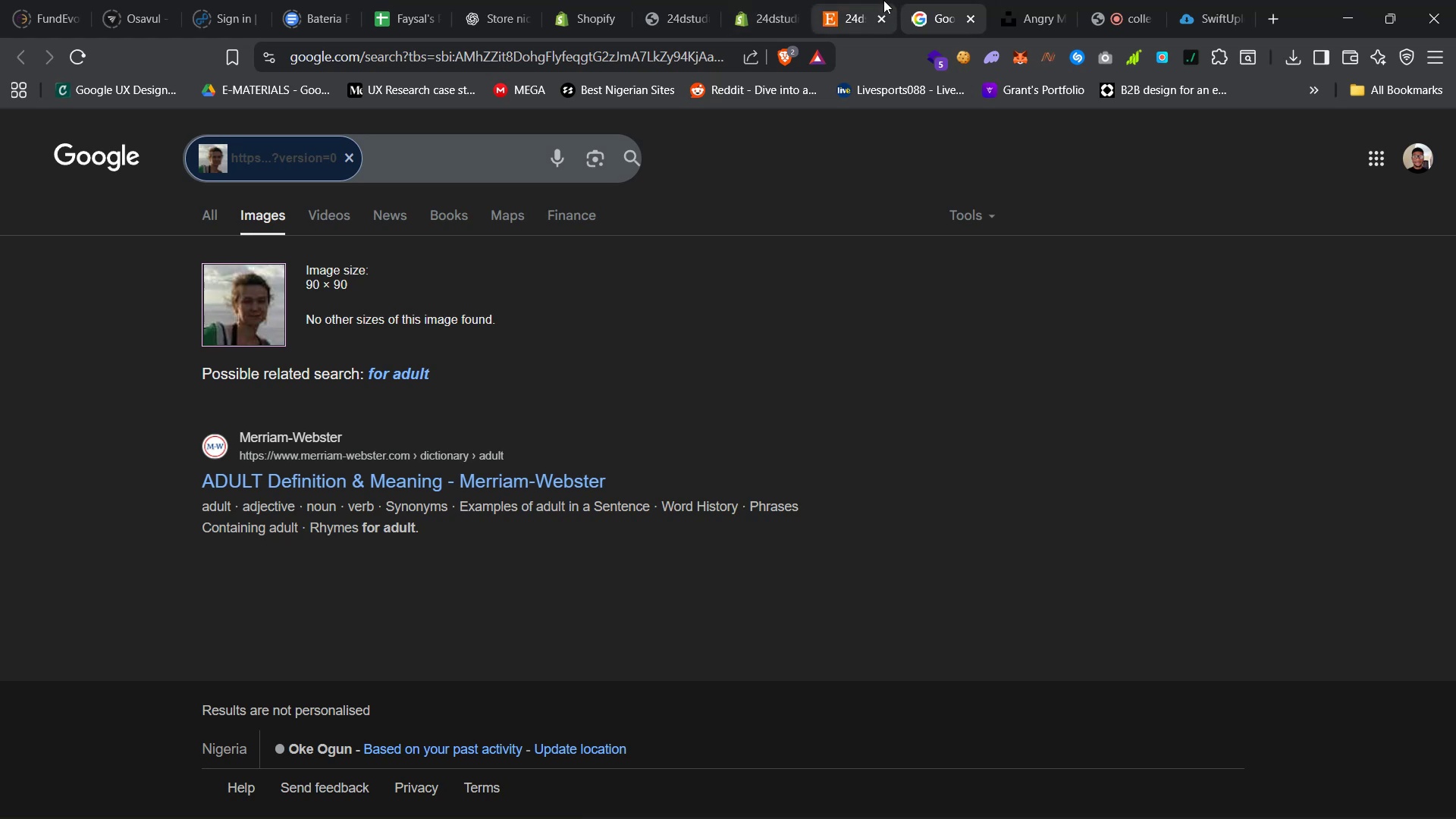 
wait(5.07)
 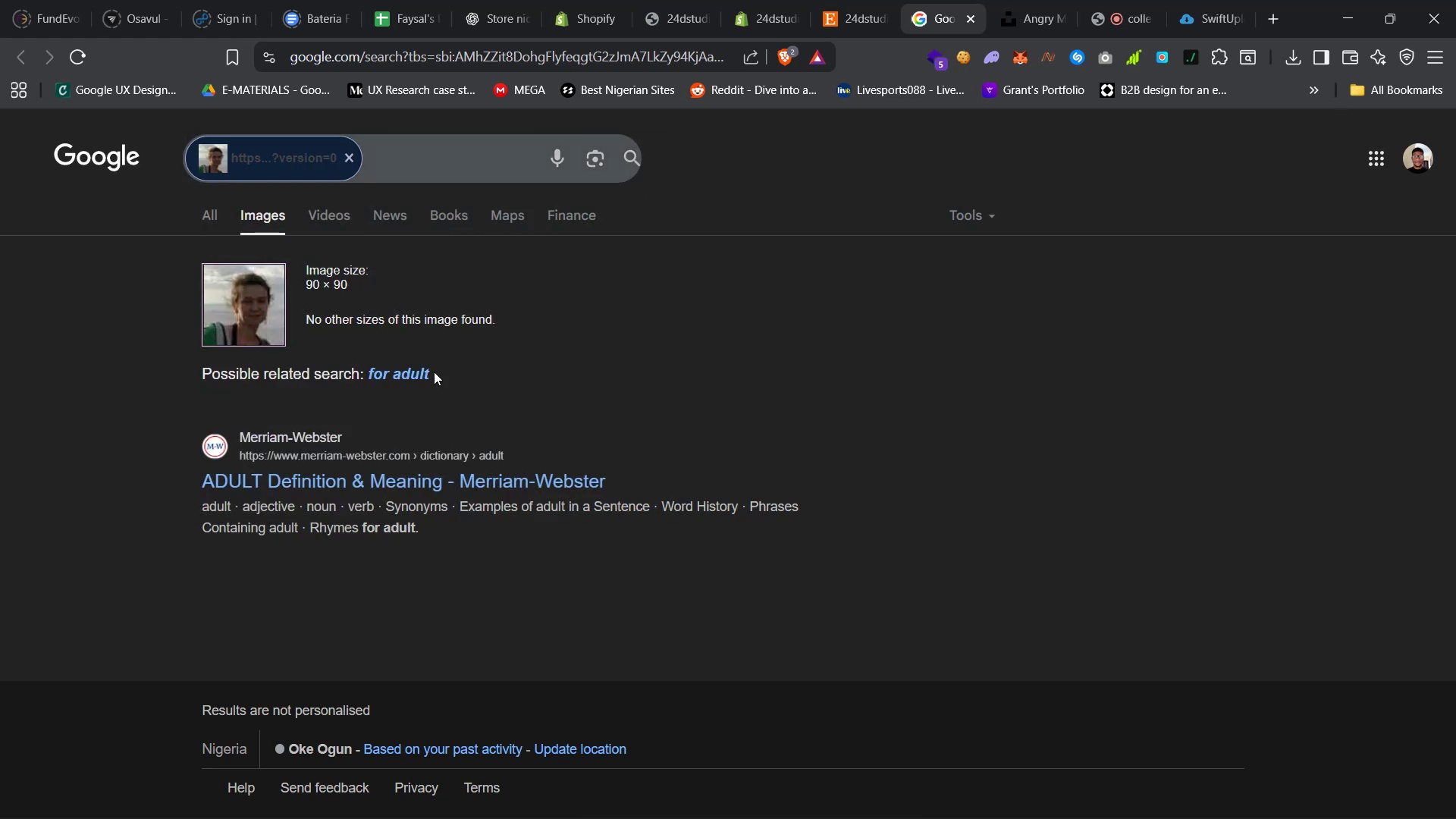 
left_click([844, 0])
 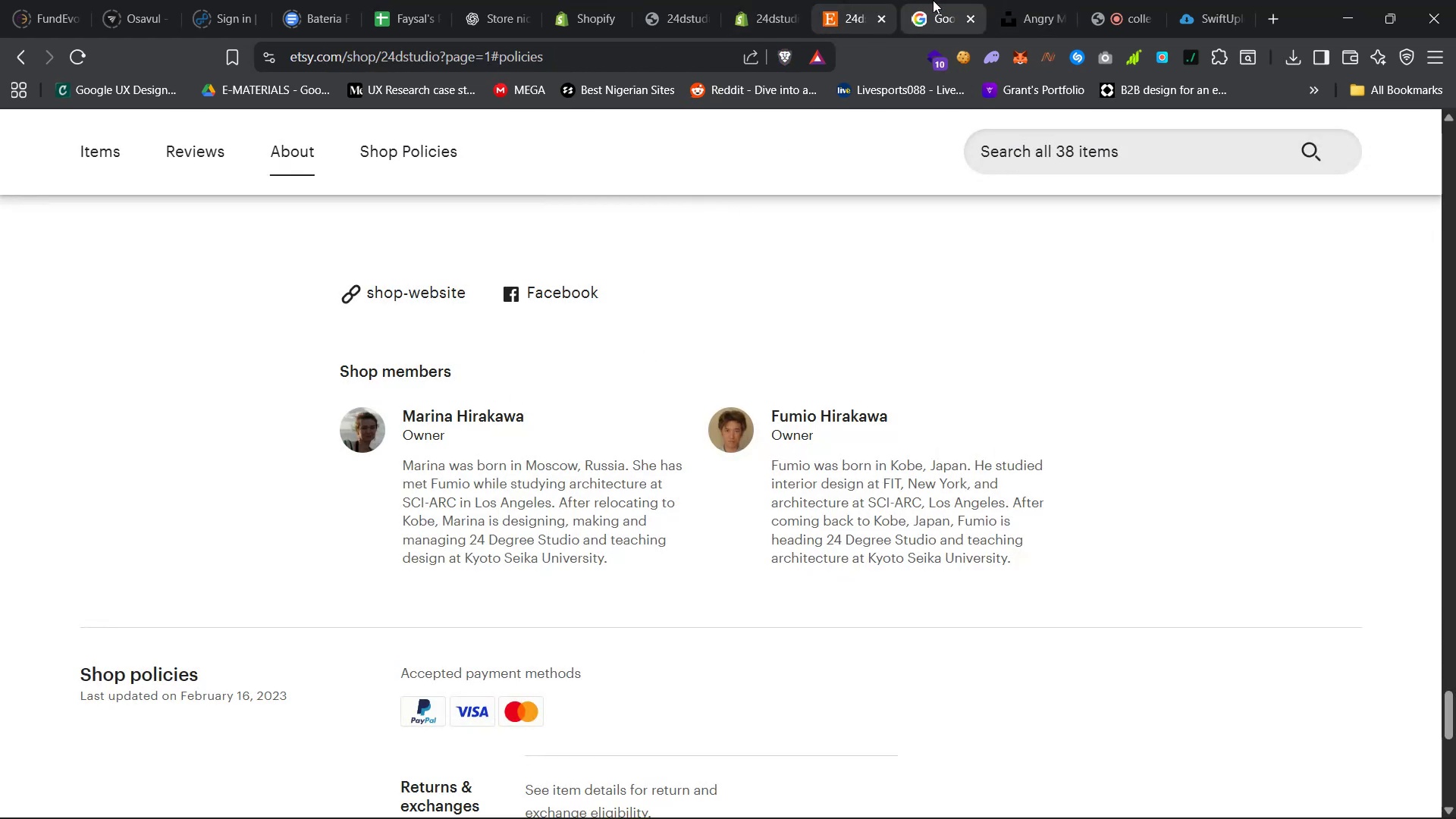 
left_click([944, 0])
 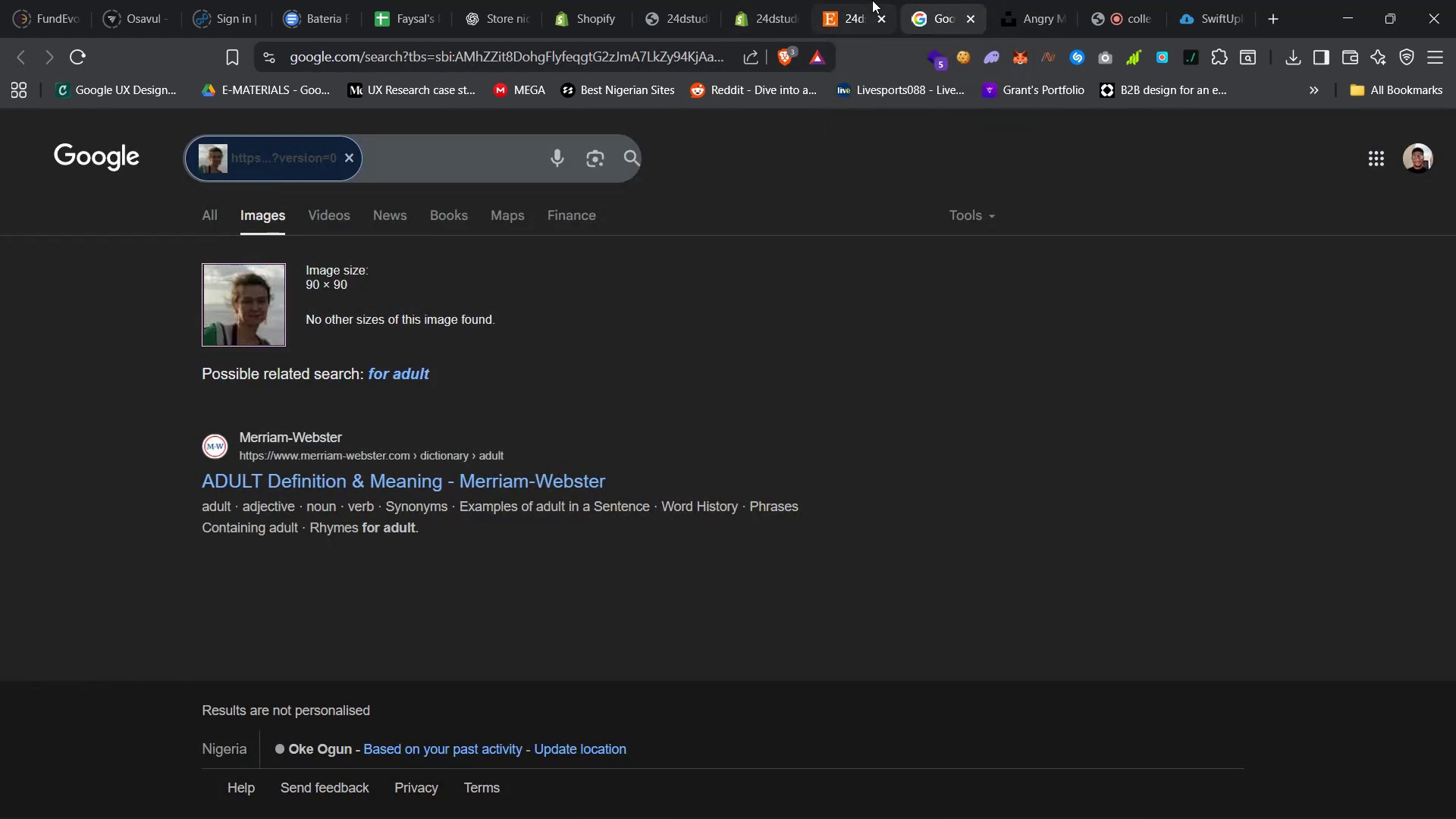 
left_click([853, 0])
 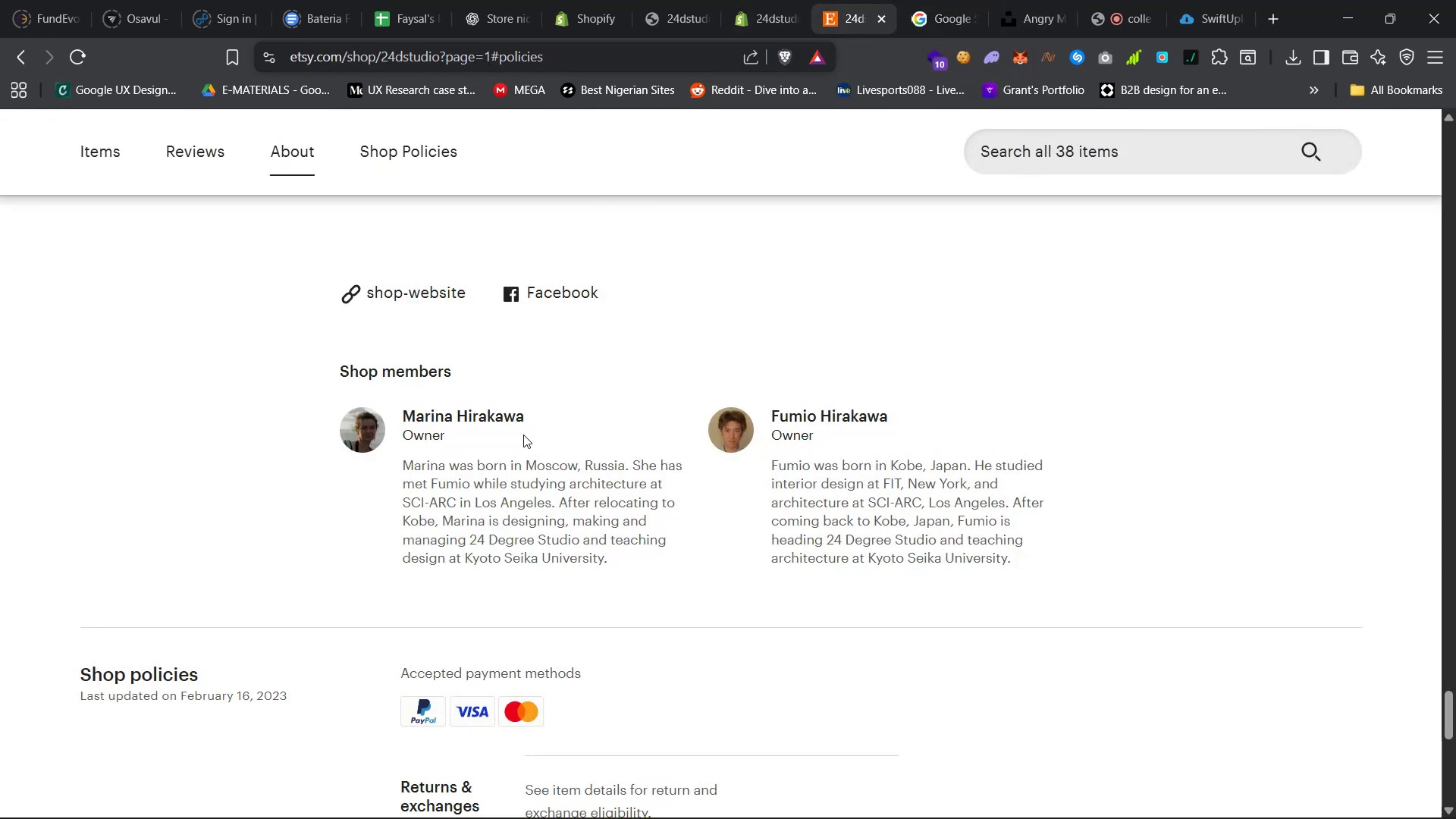 
left_click_drag(start_coordinate=[537, 410], to_coordinate=[403, 410])
 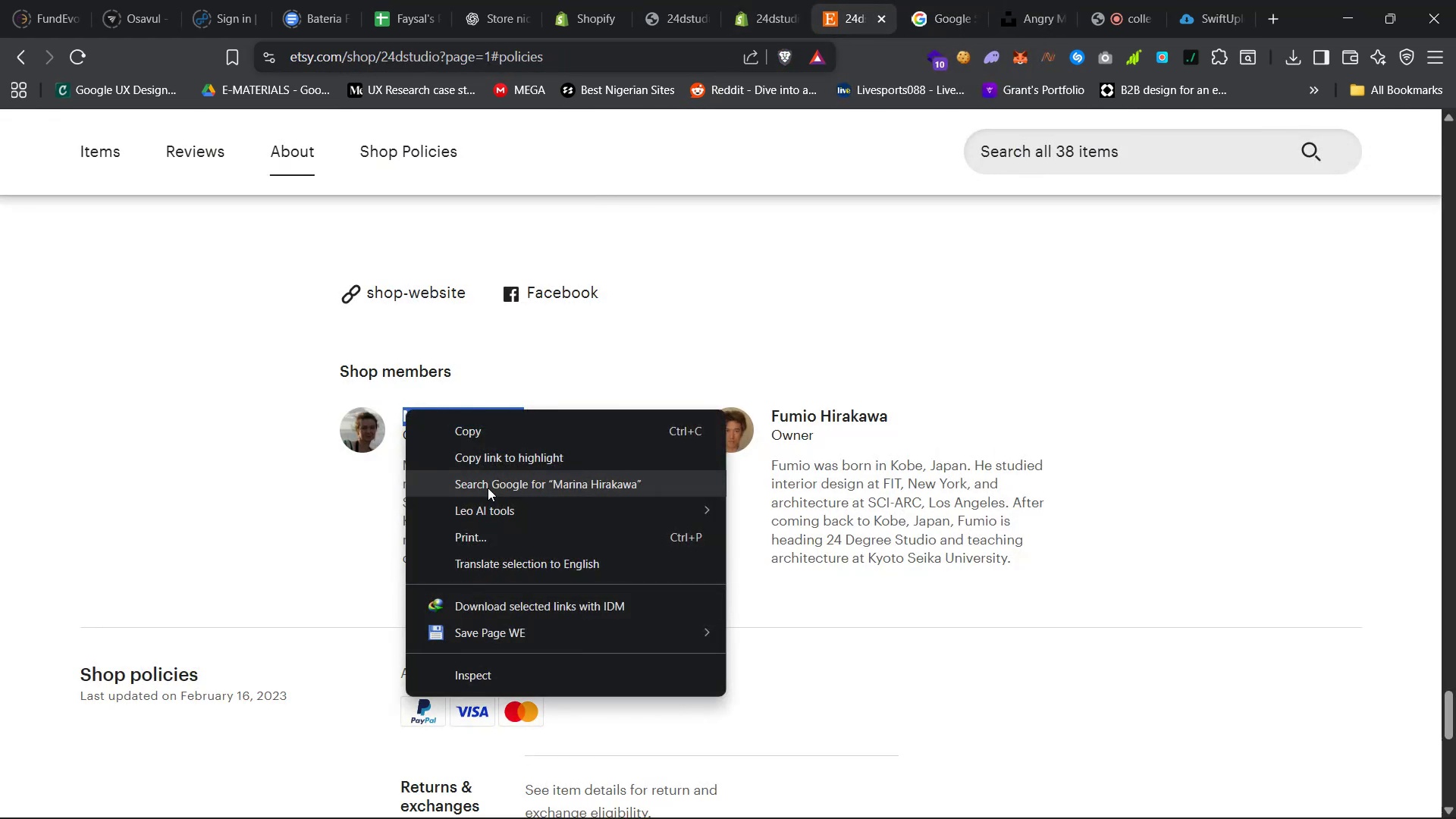 
left_click([491, 490])
 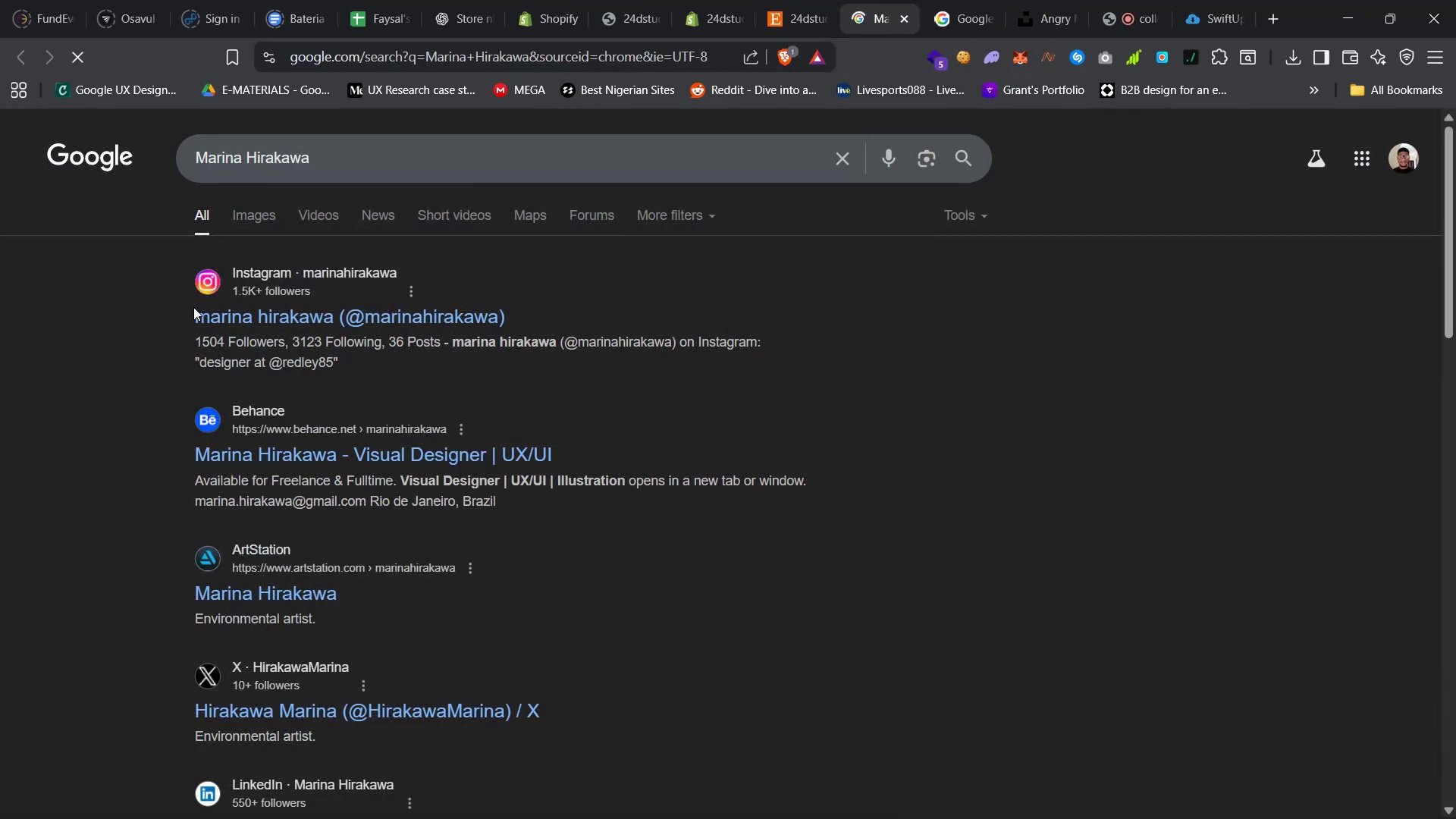 
left_click([260, 212])
 